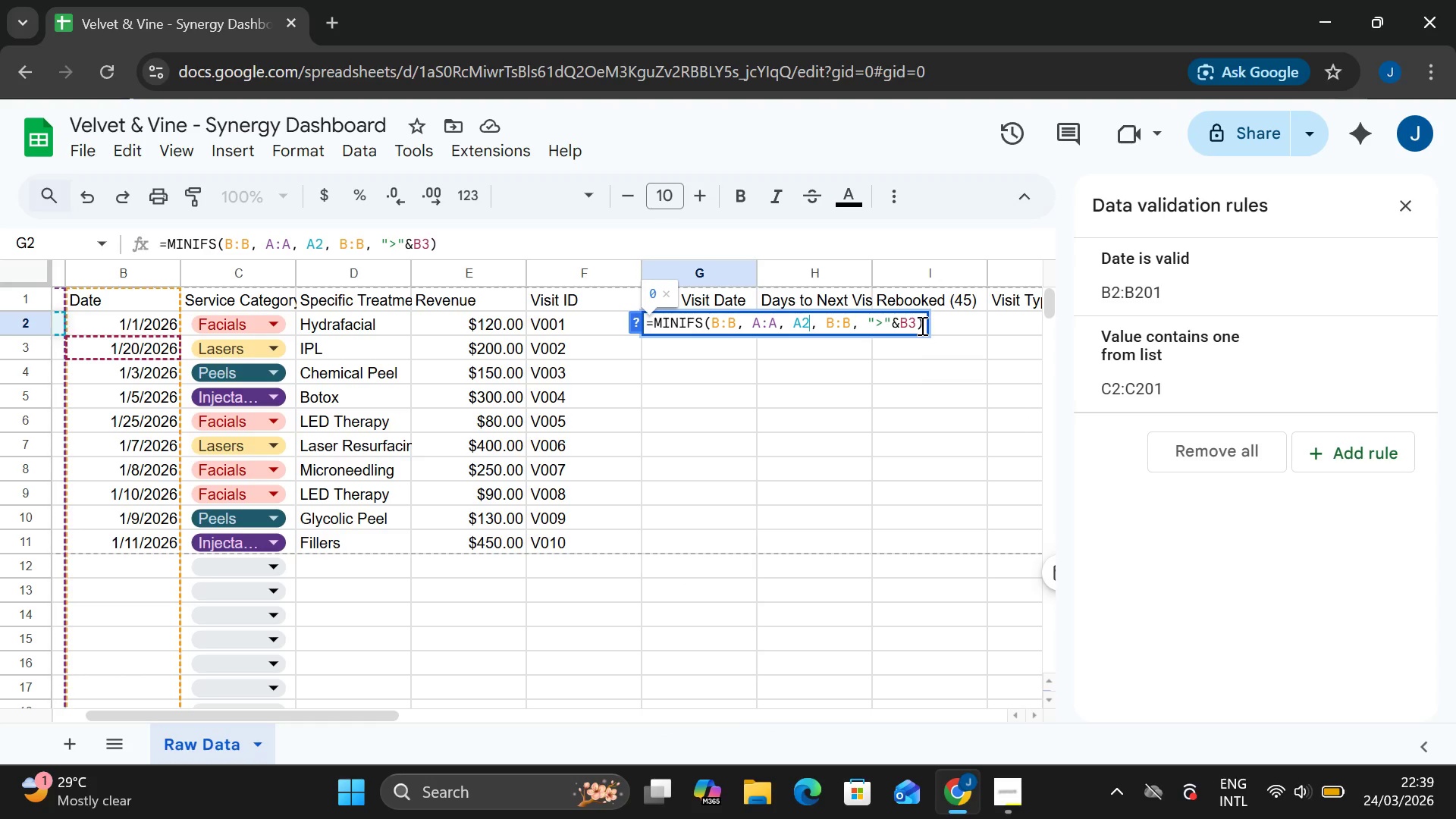 
left_click([914, 325])
 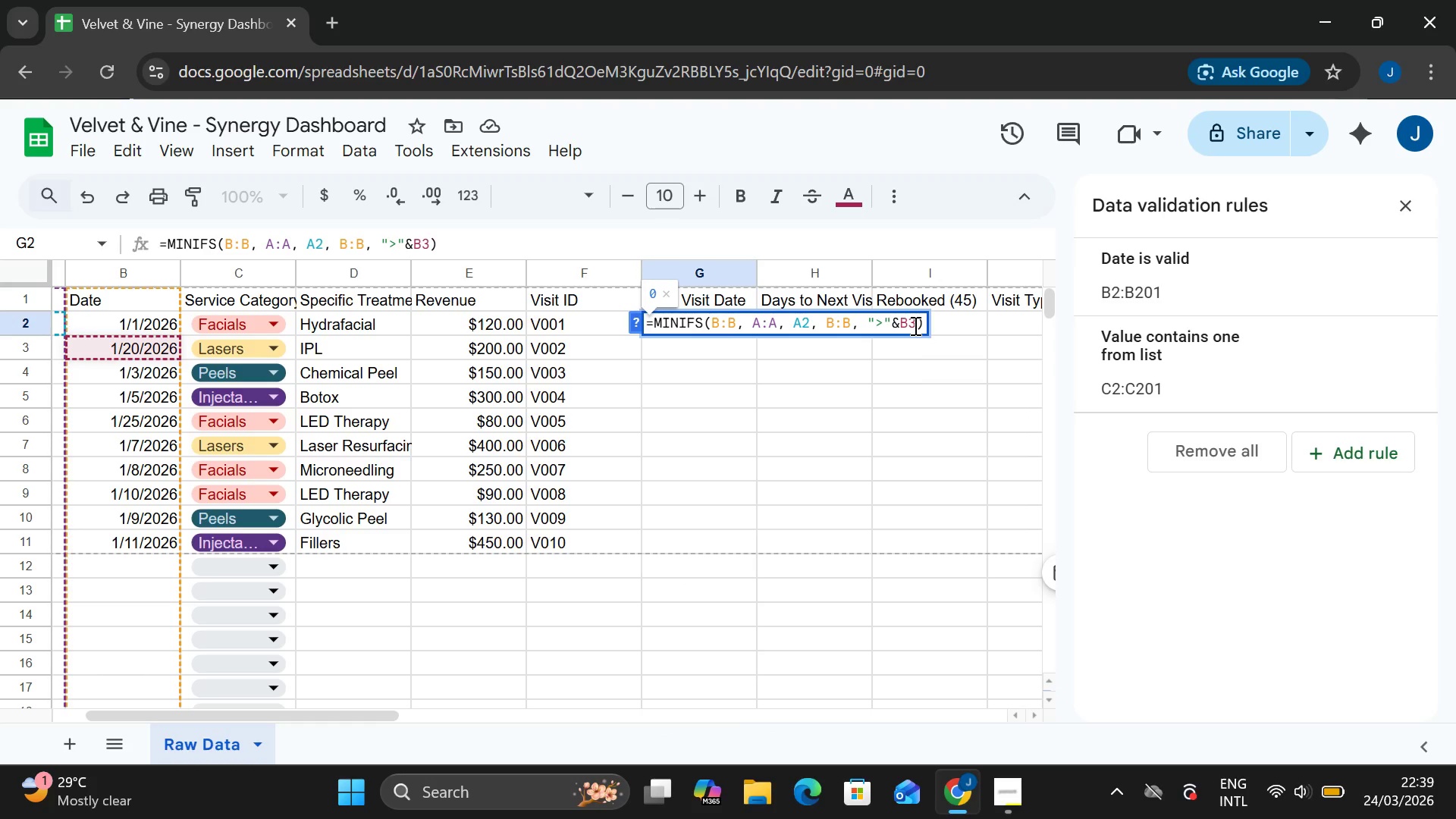 
key(Backspace)
 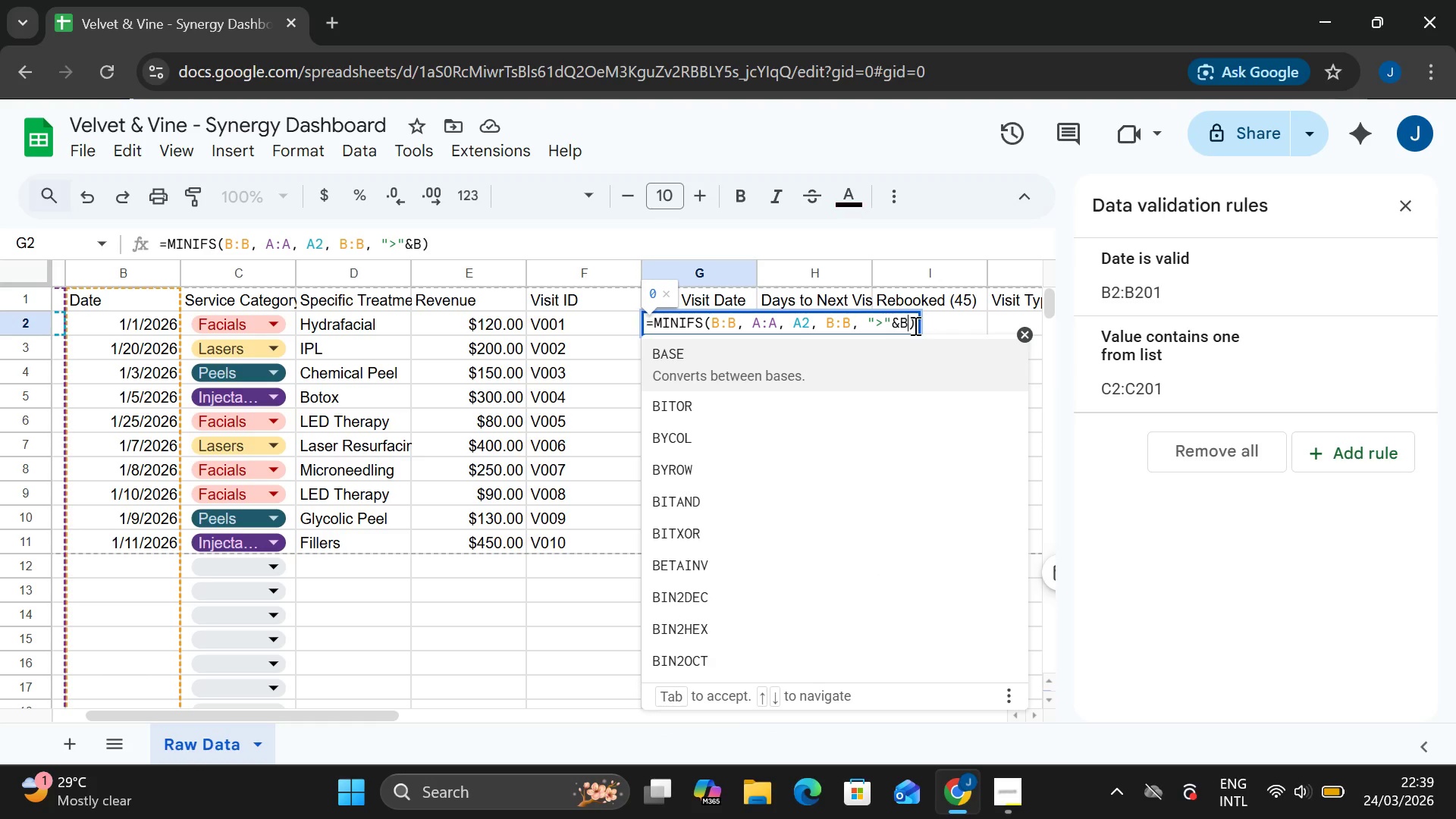 
key(2)
 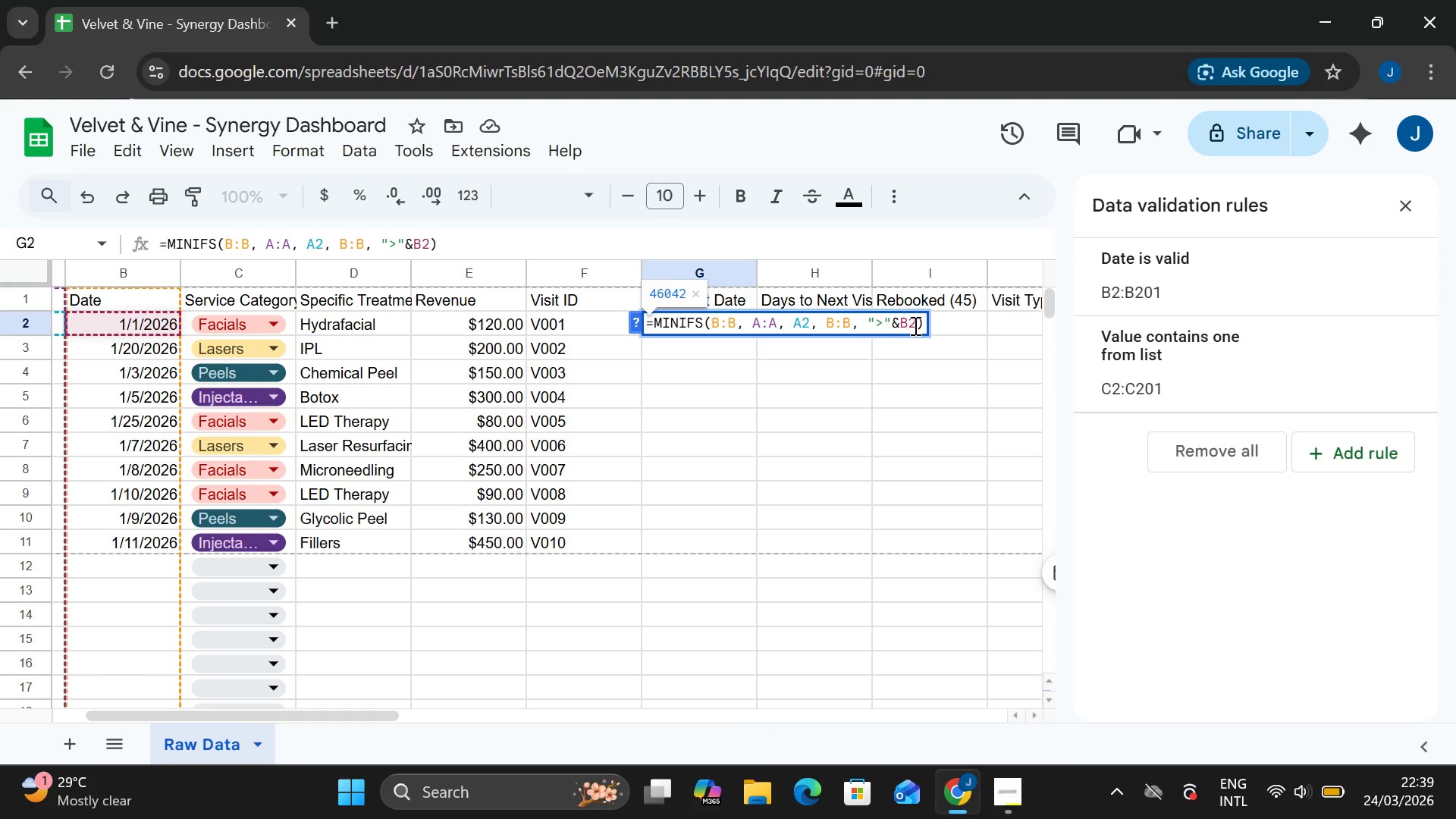 
hold_key(key=Enter, duration=0.31)
 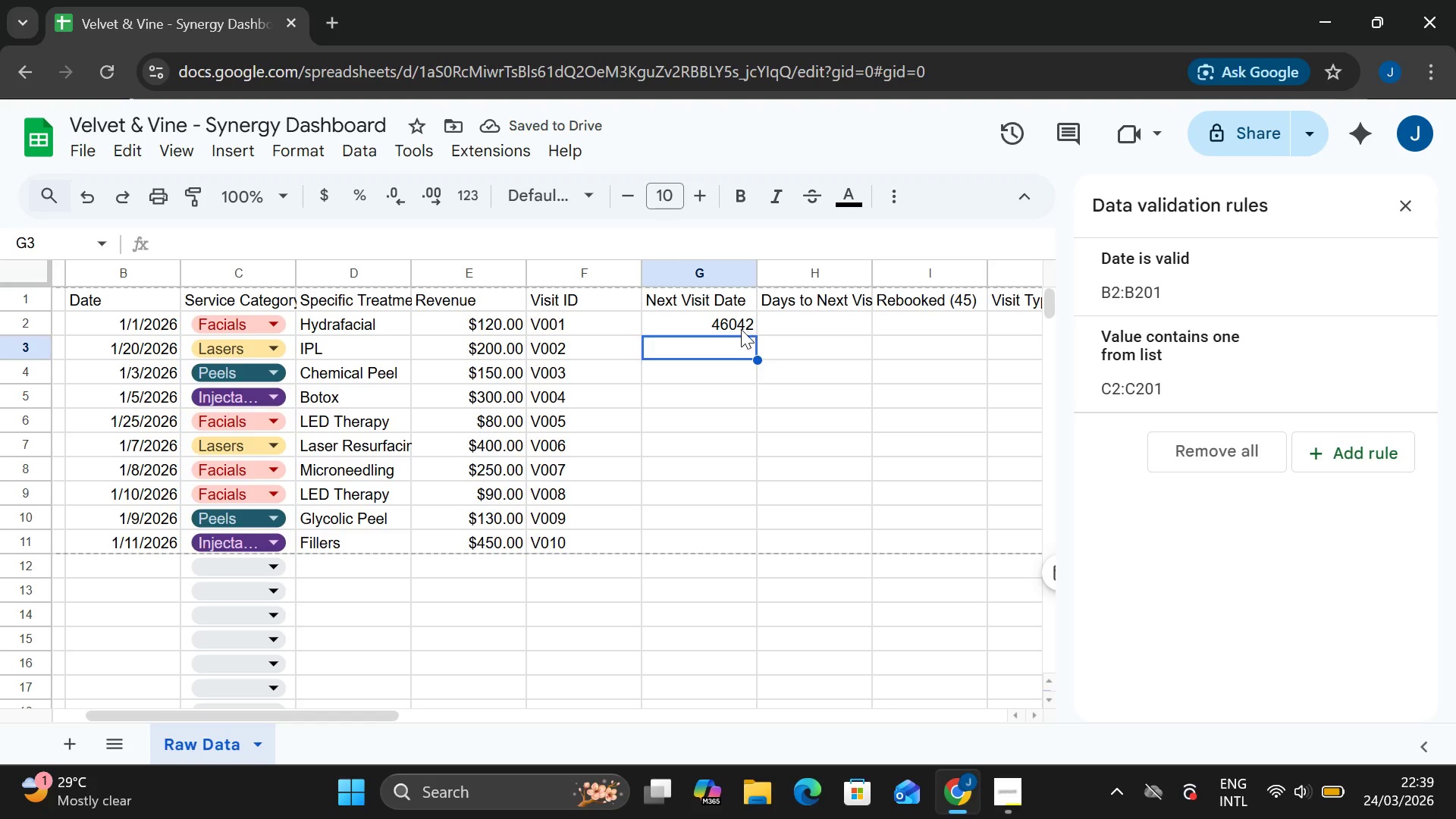 
wait(5.14)
 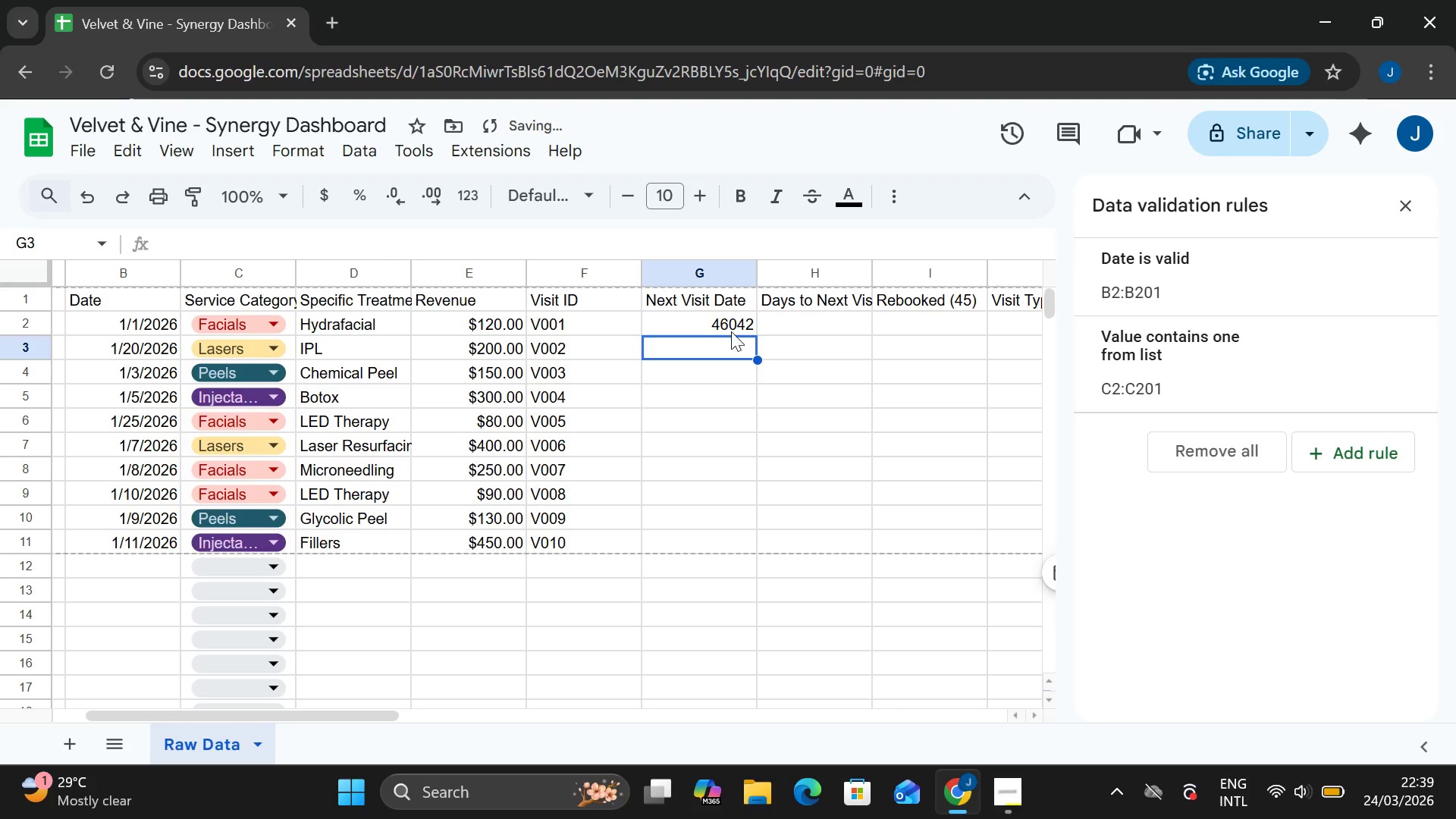 
double_click([738, 329])
 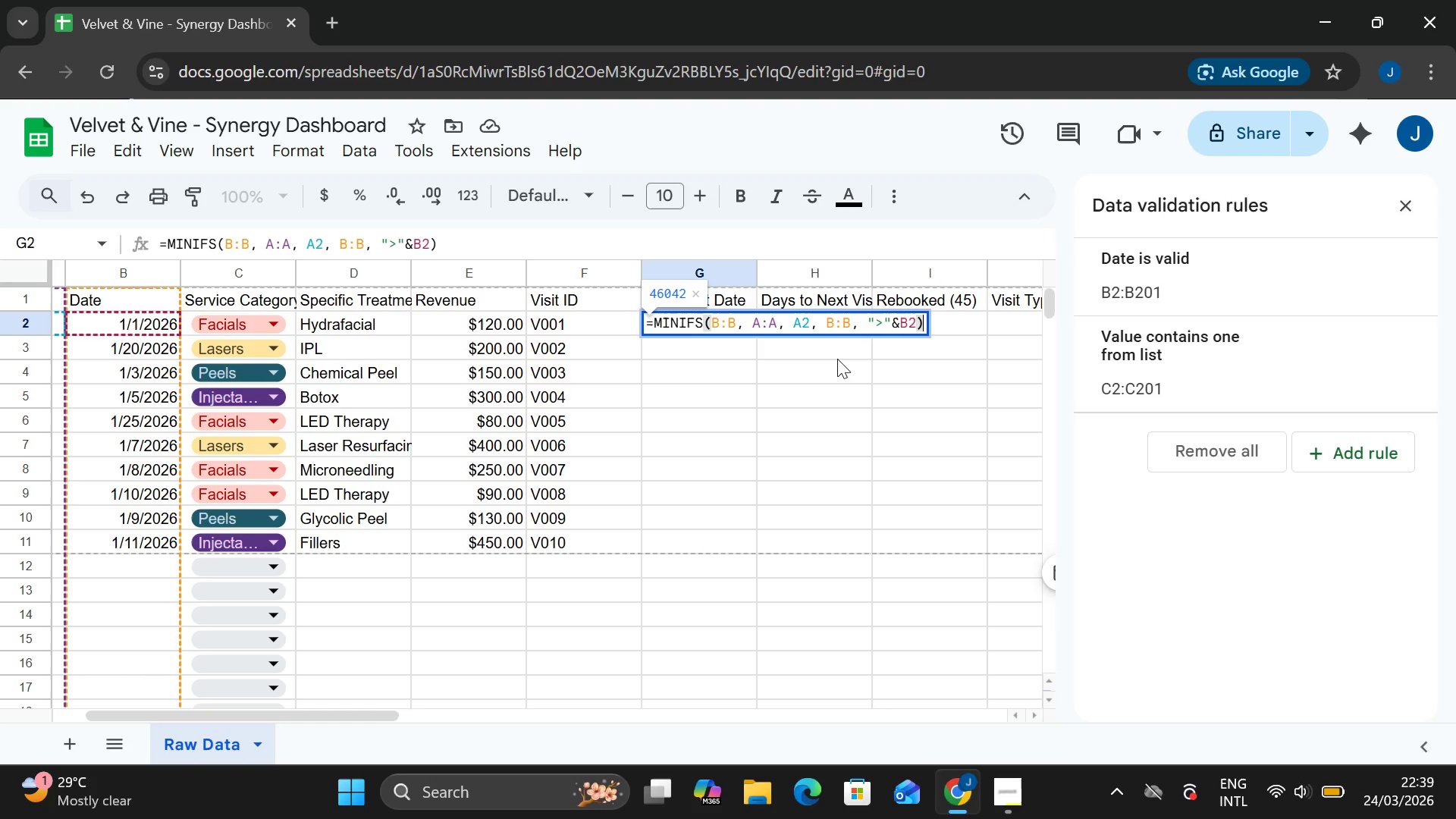 
wait(11.47)
 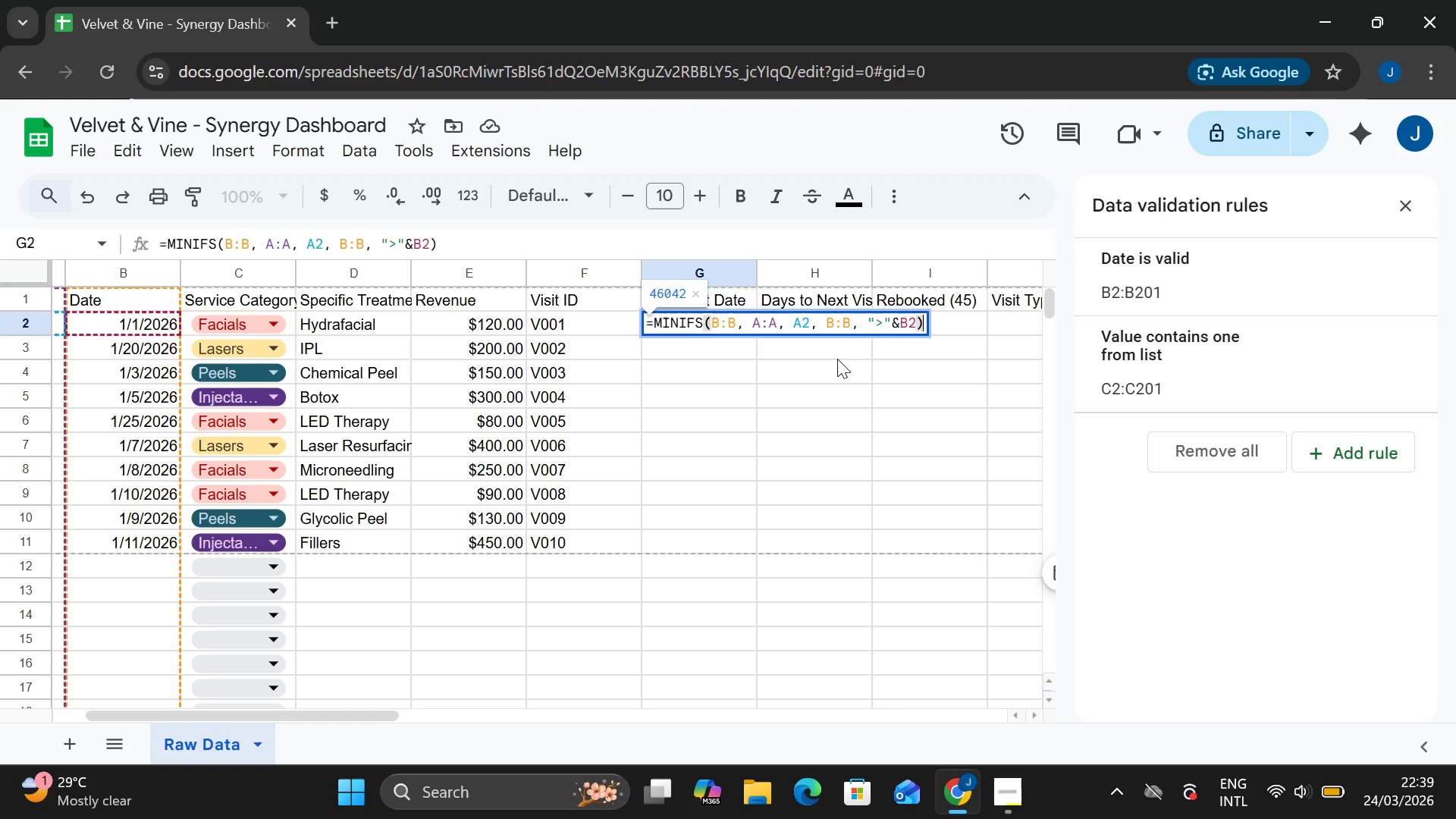 
left_click([851, 347])
 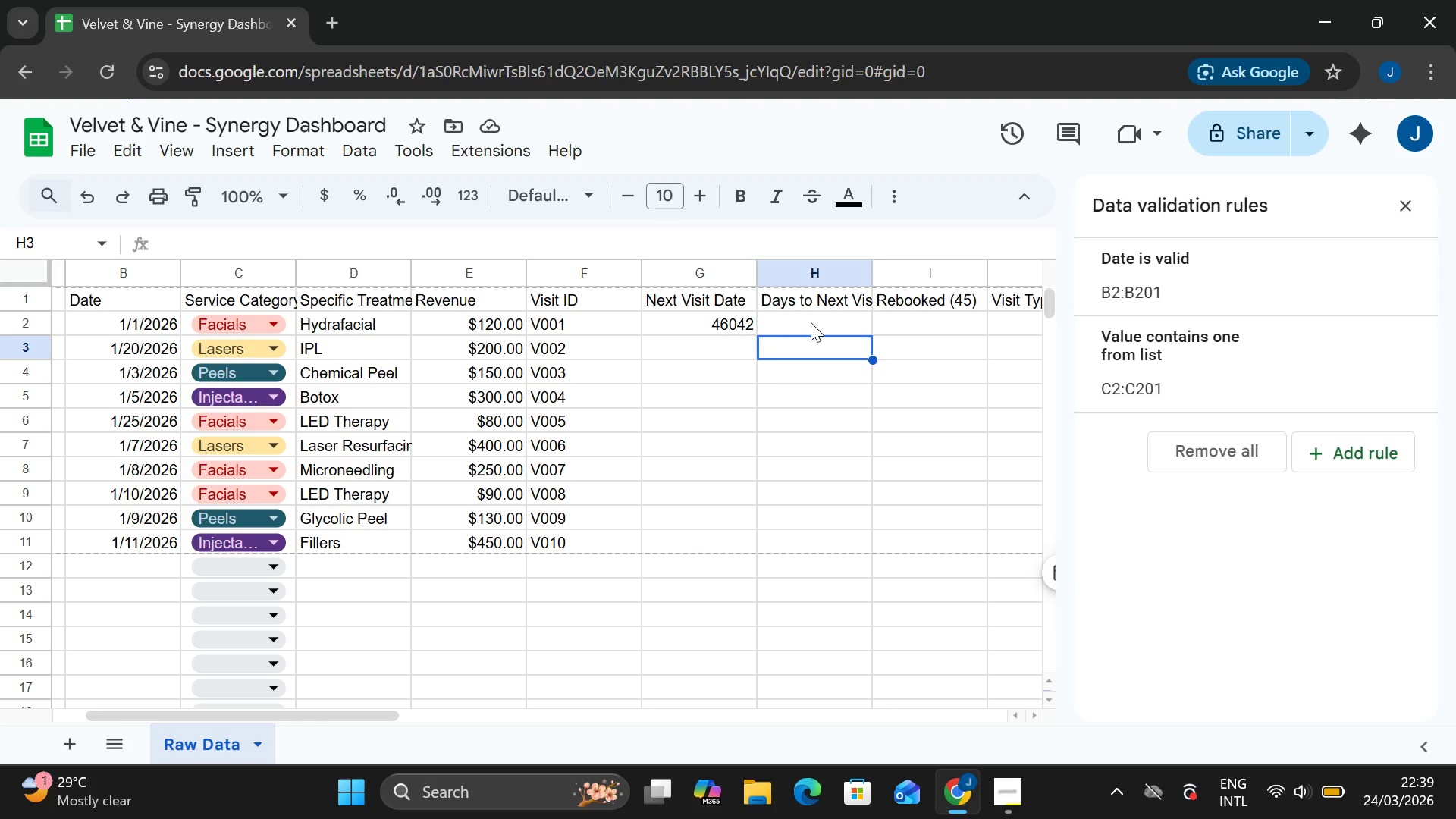 
double_click([811, 322])
 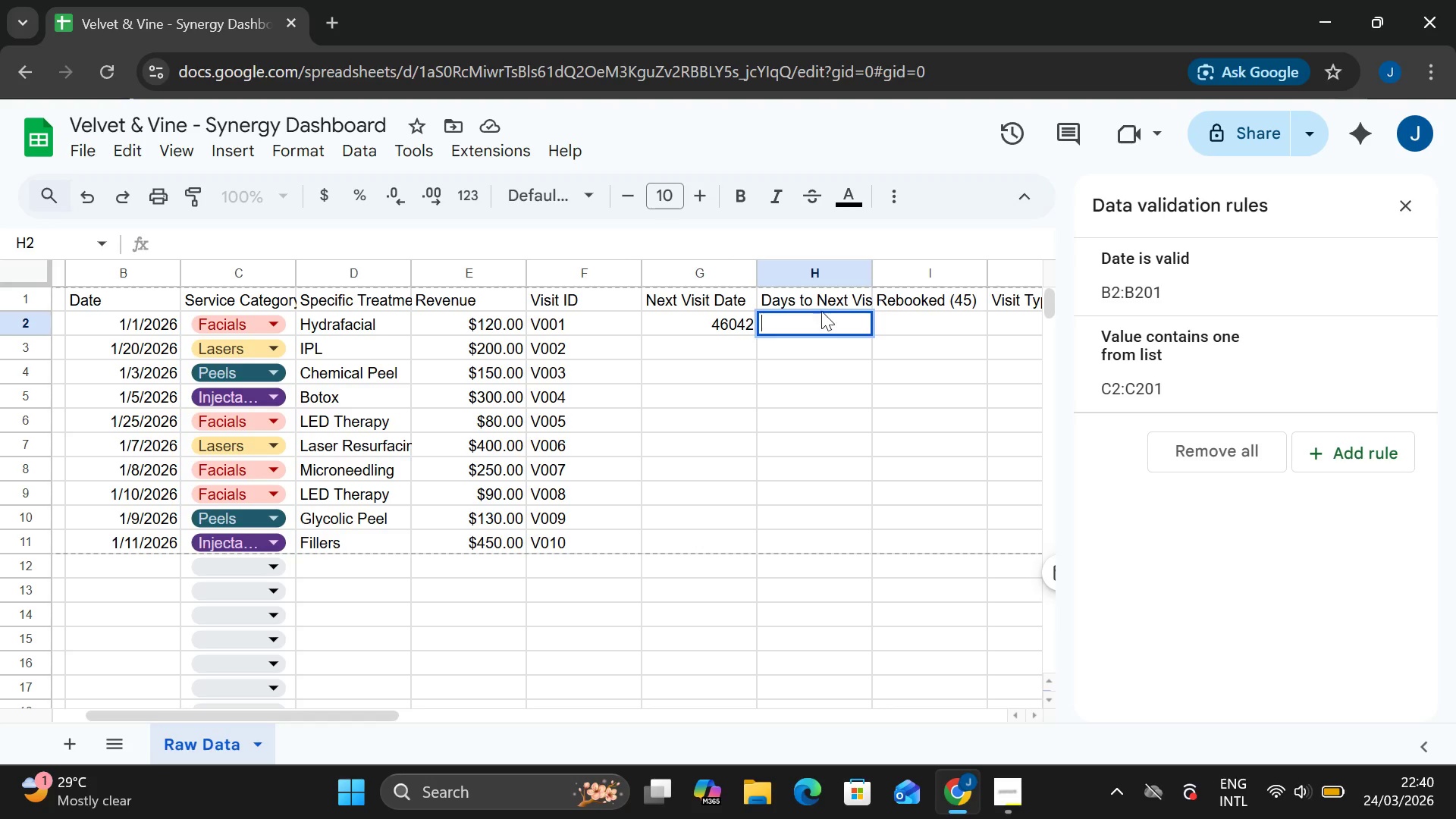 
wait(6.14)
 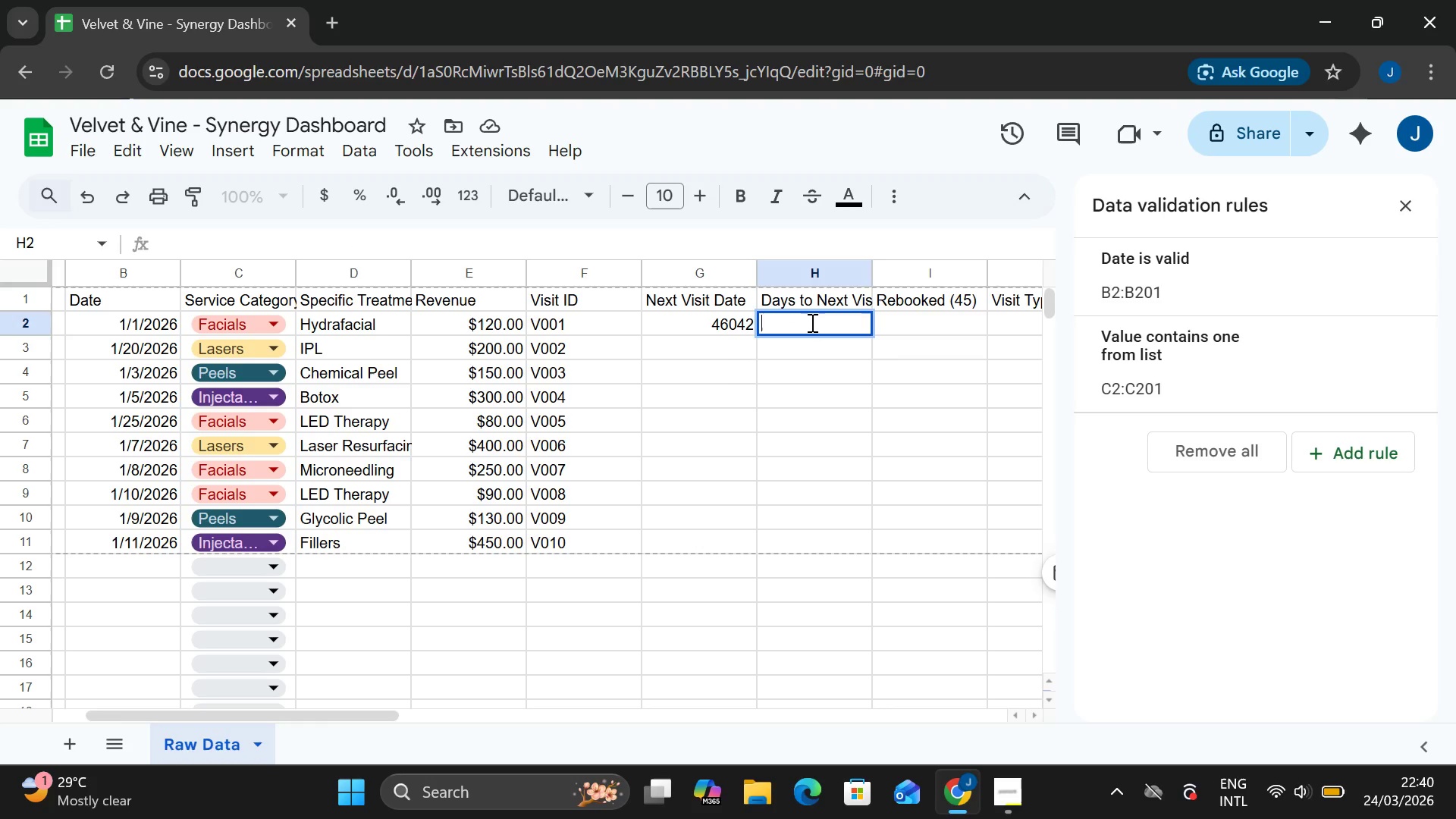 
type(=IF(G2='')
 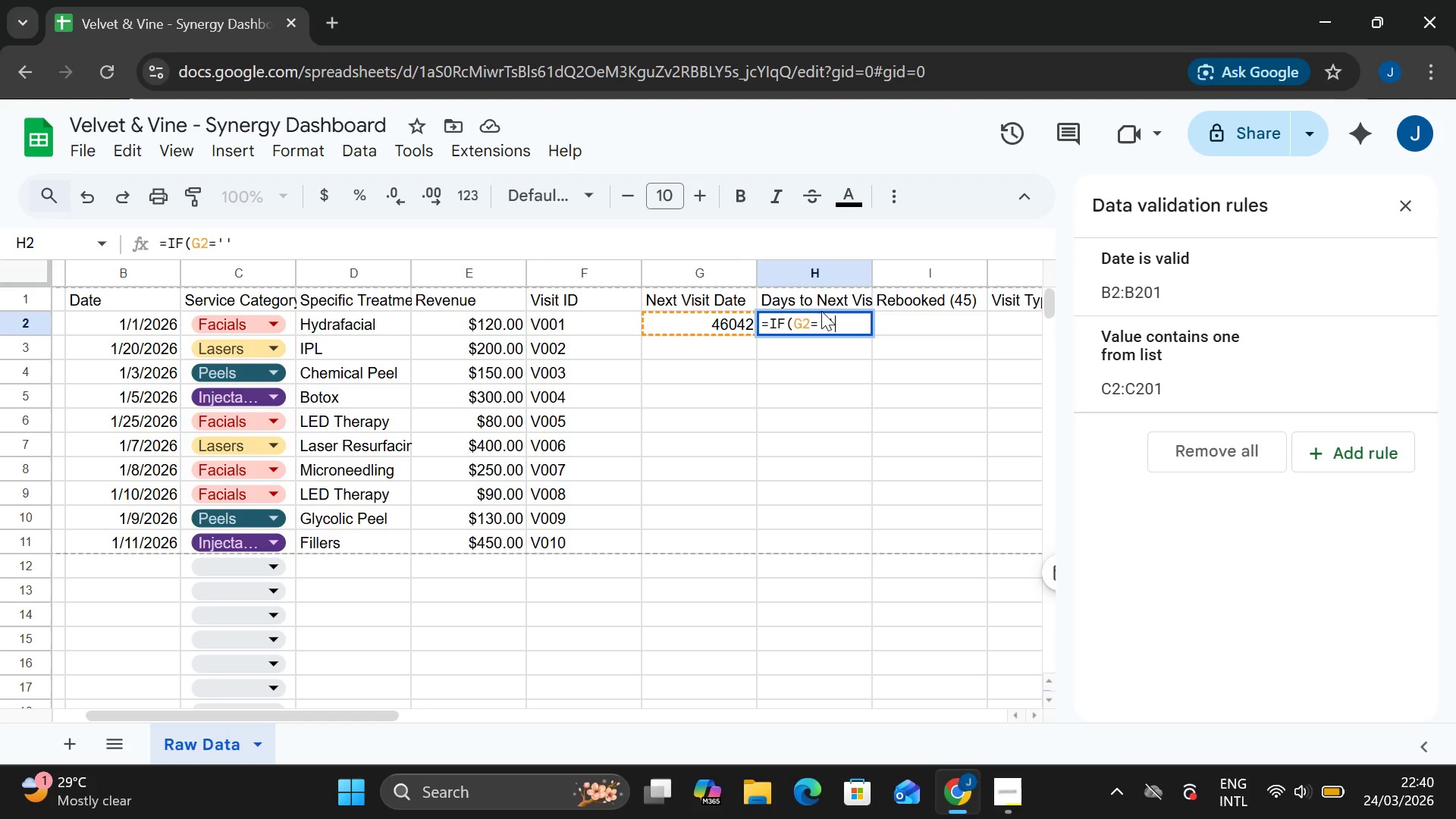 
key(Backspace)
 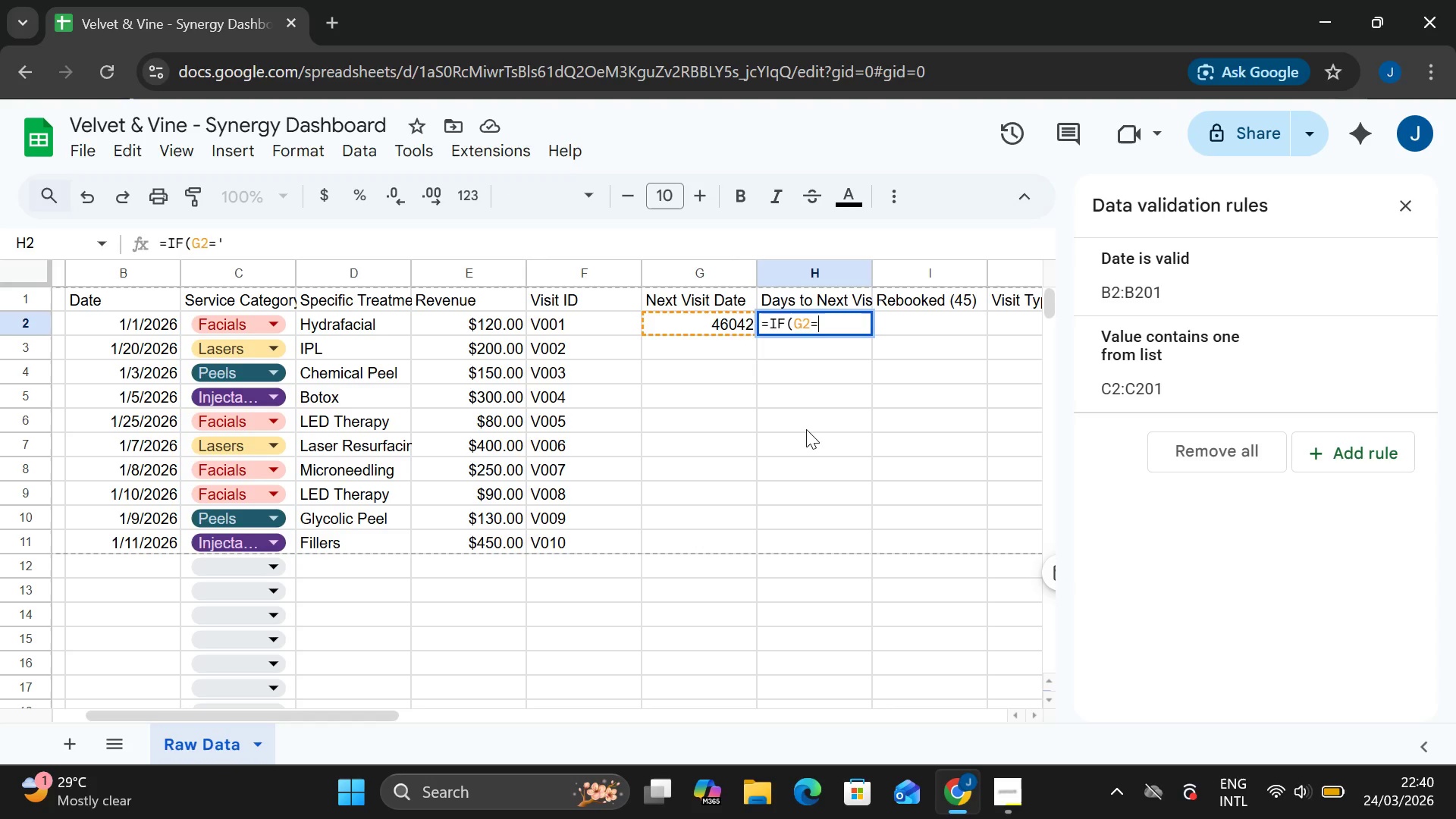 
key(Backspace)
 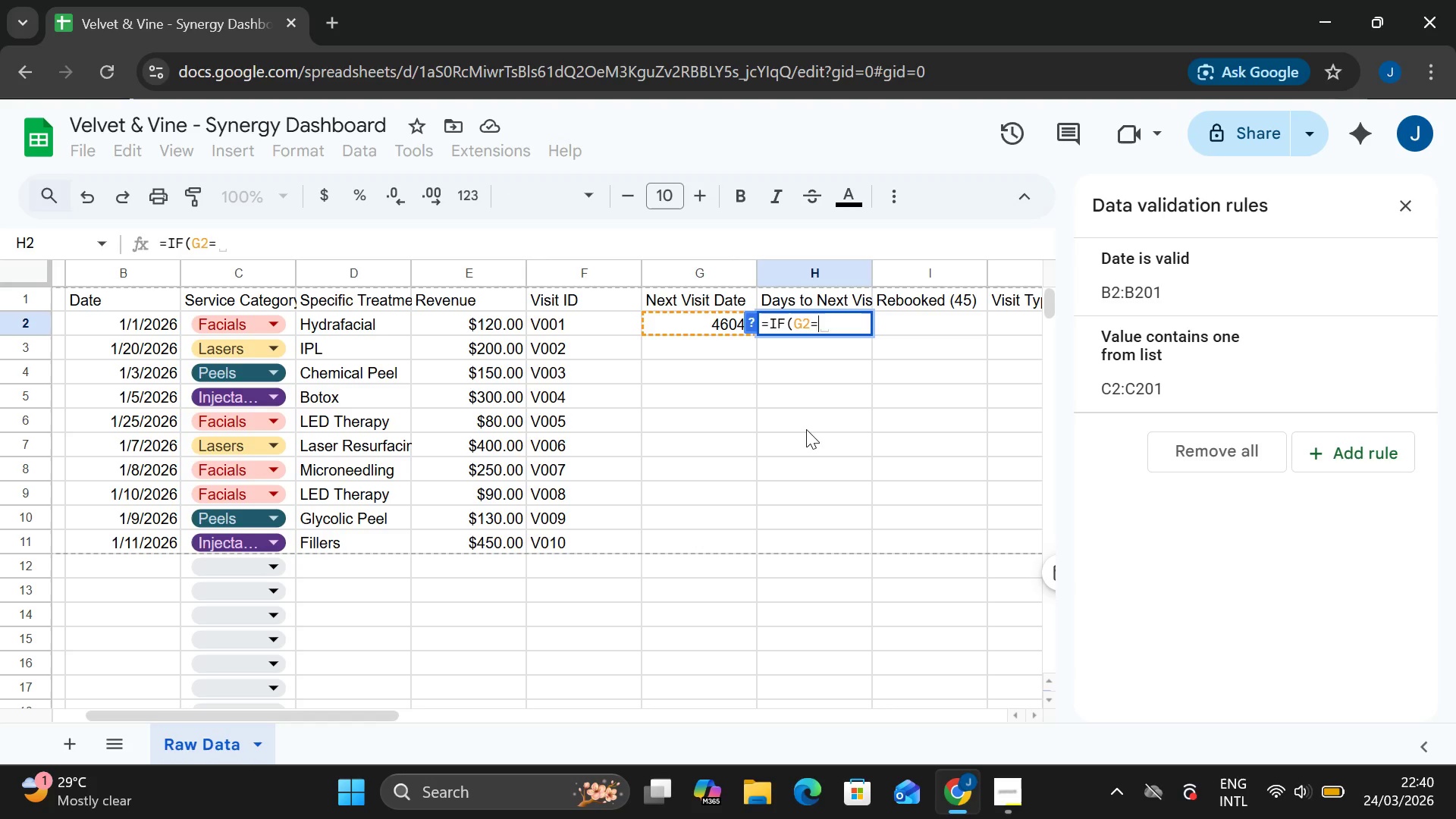 
key(Shift+Quote)
 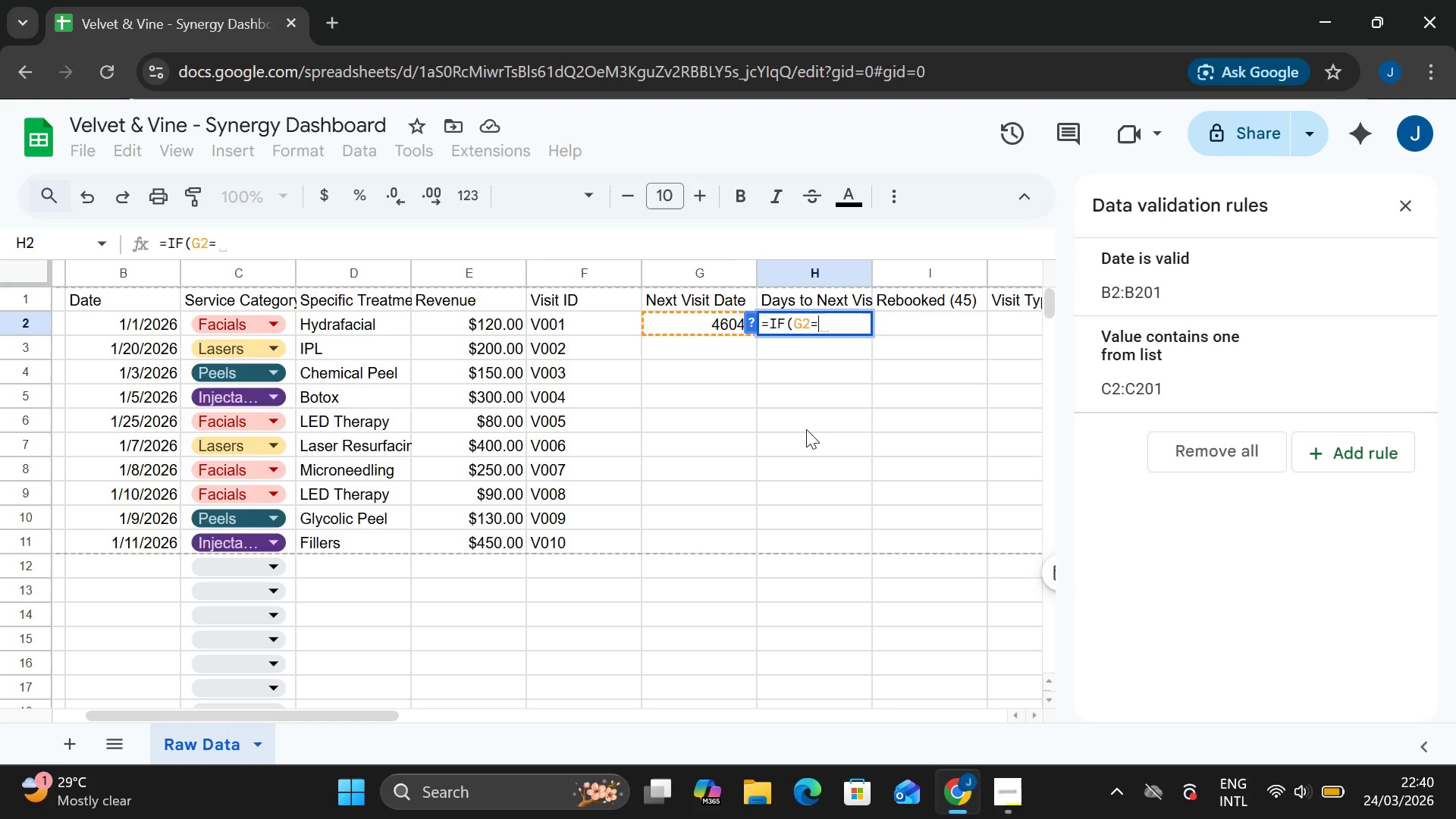 
key(Shift+Quote)
 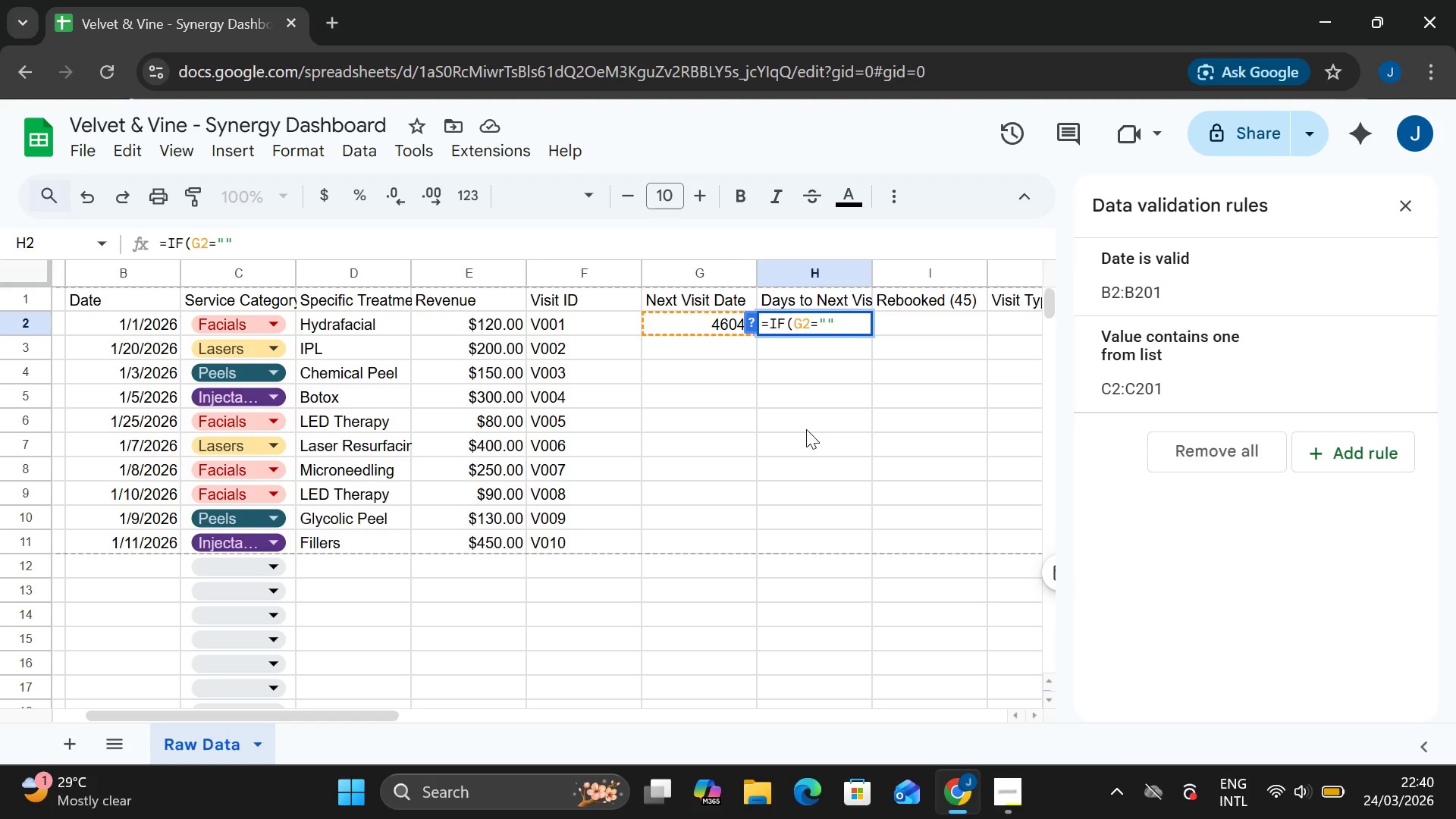 
key(Backspace)
 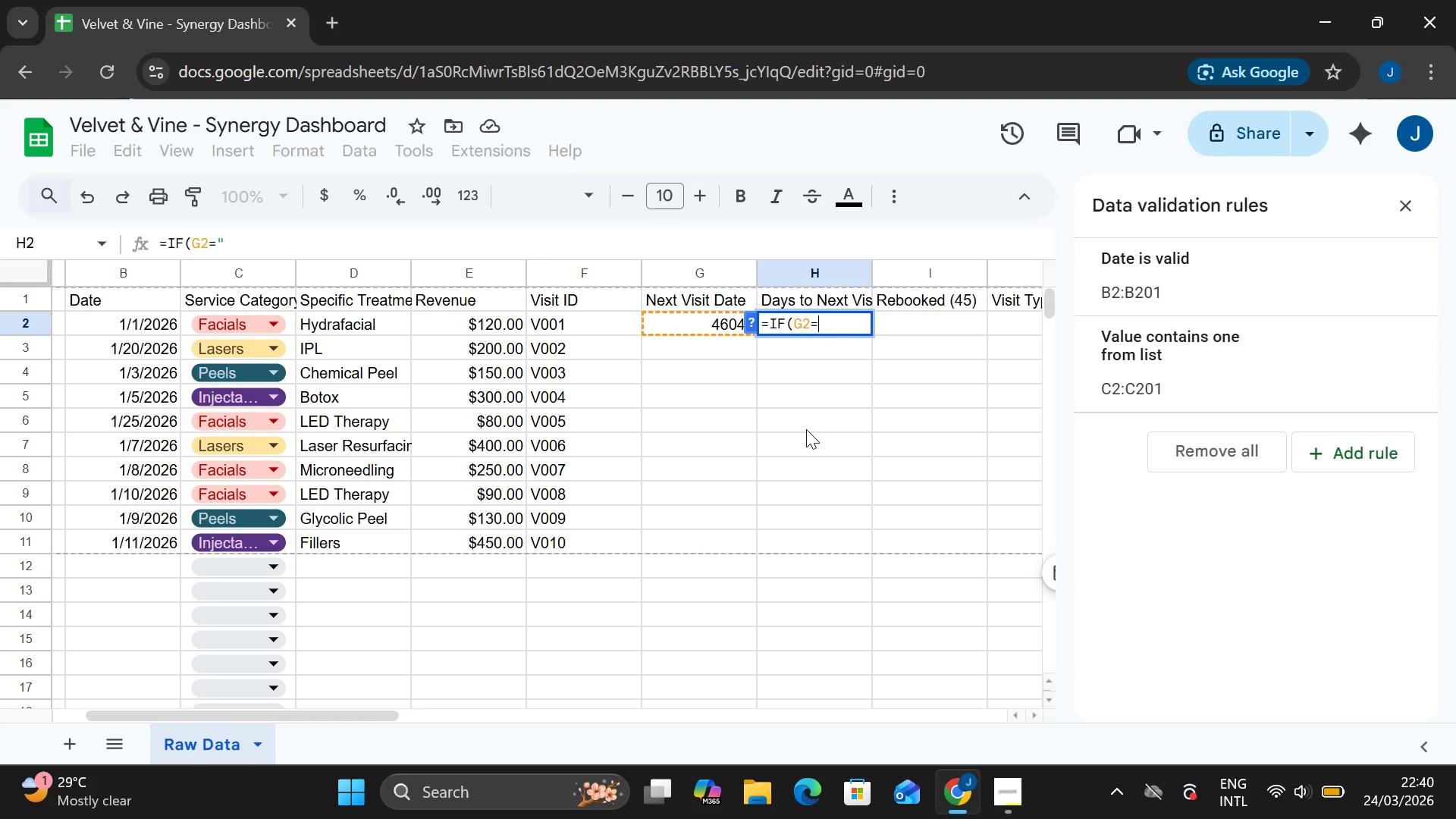 
key(Backspace)
 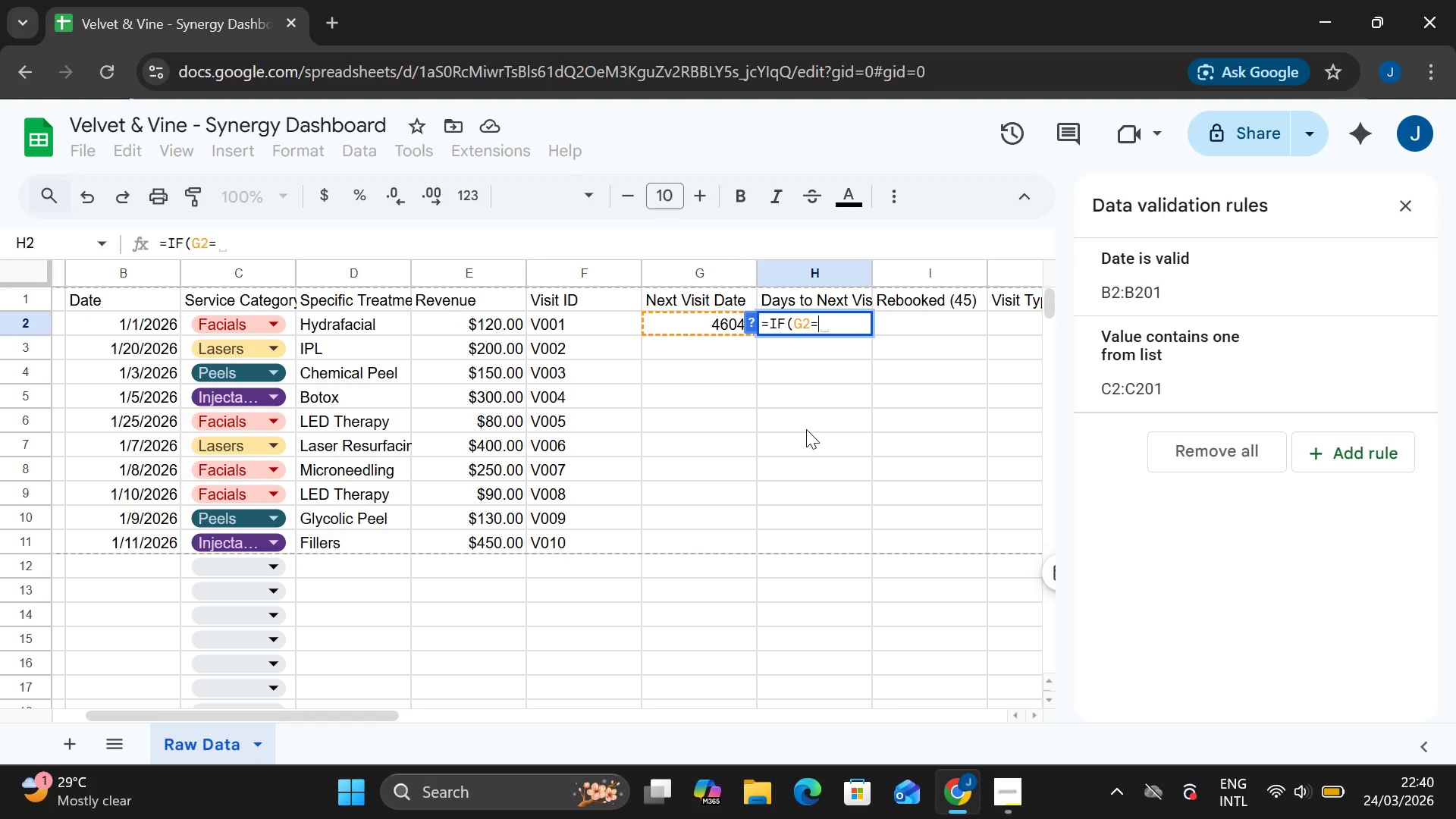 
key(Backspace)
 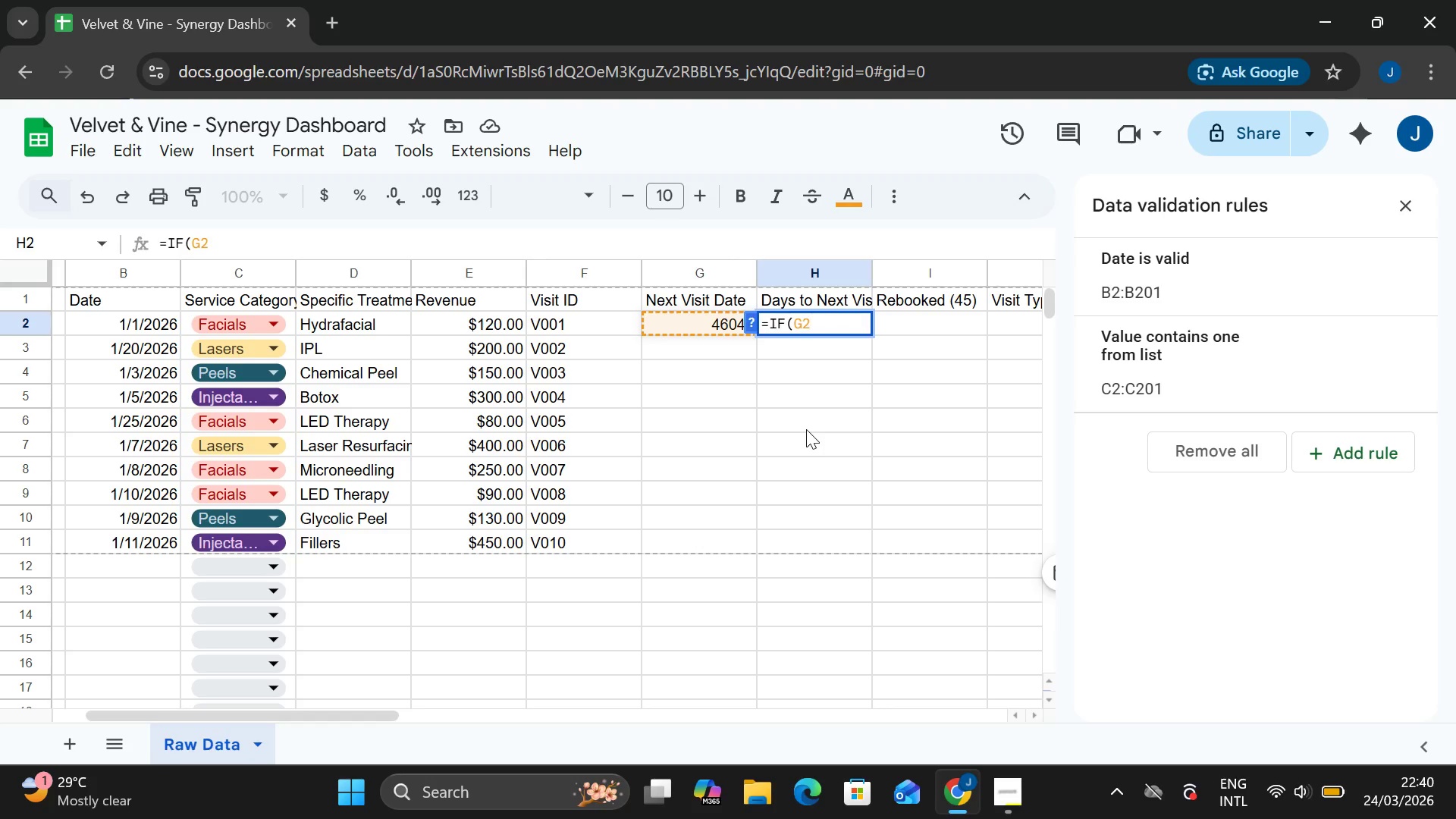 
key(Equal)
 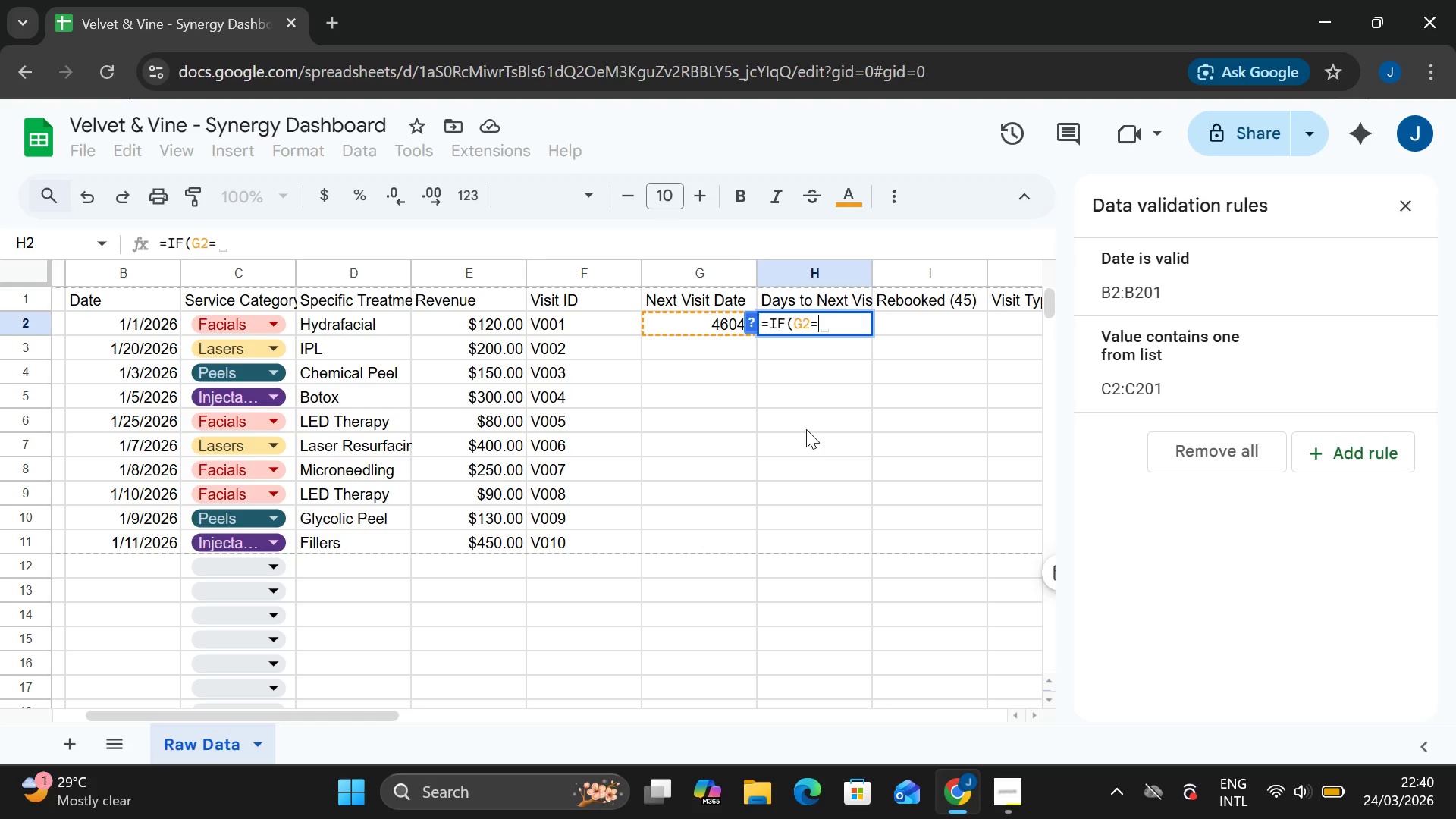 
key(Shift+Quote)
 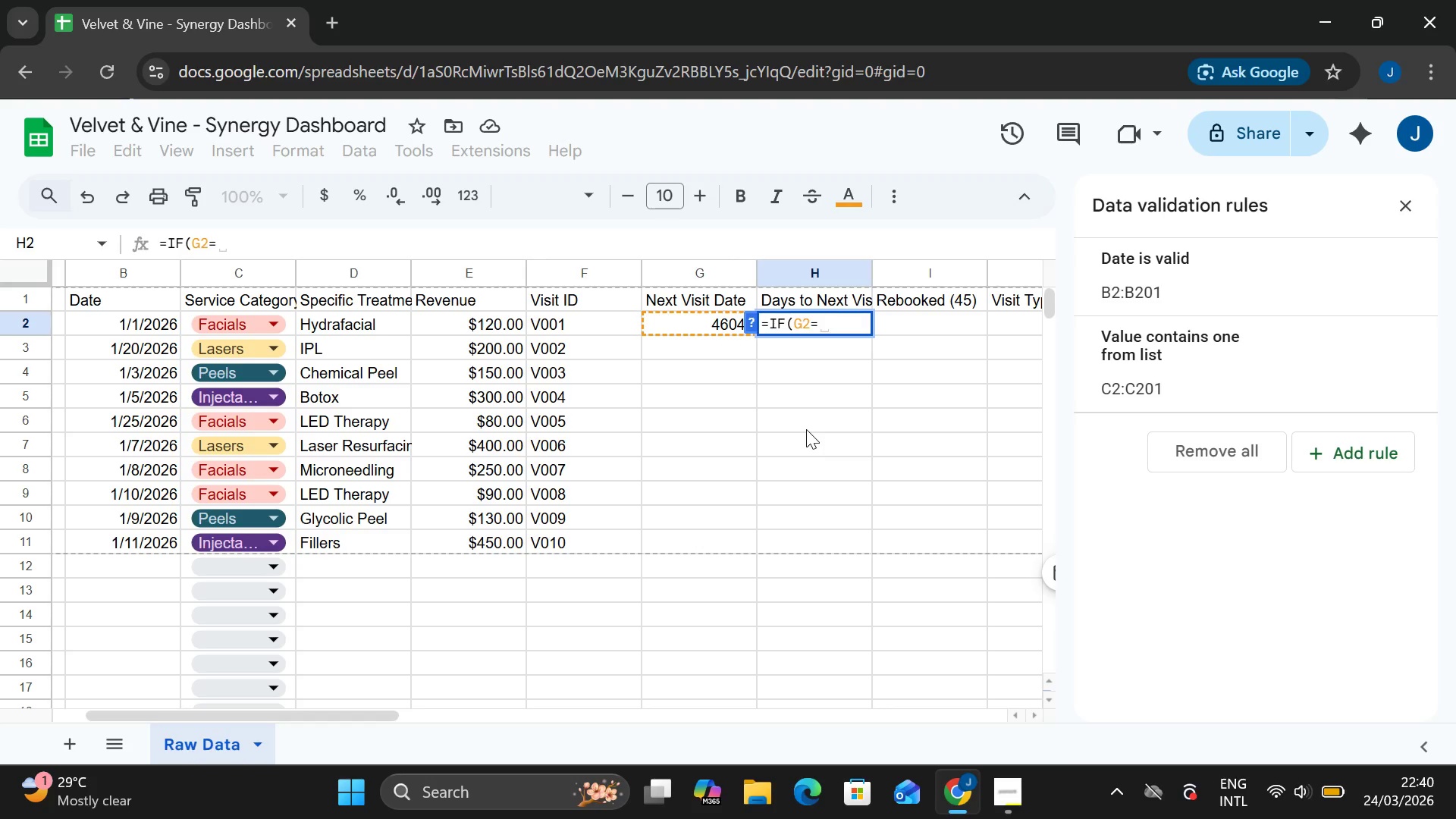 
key(Shift+Quote)
 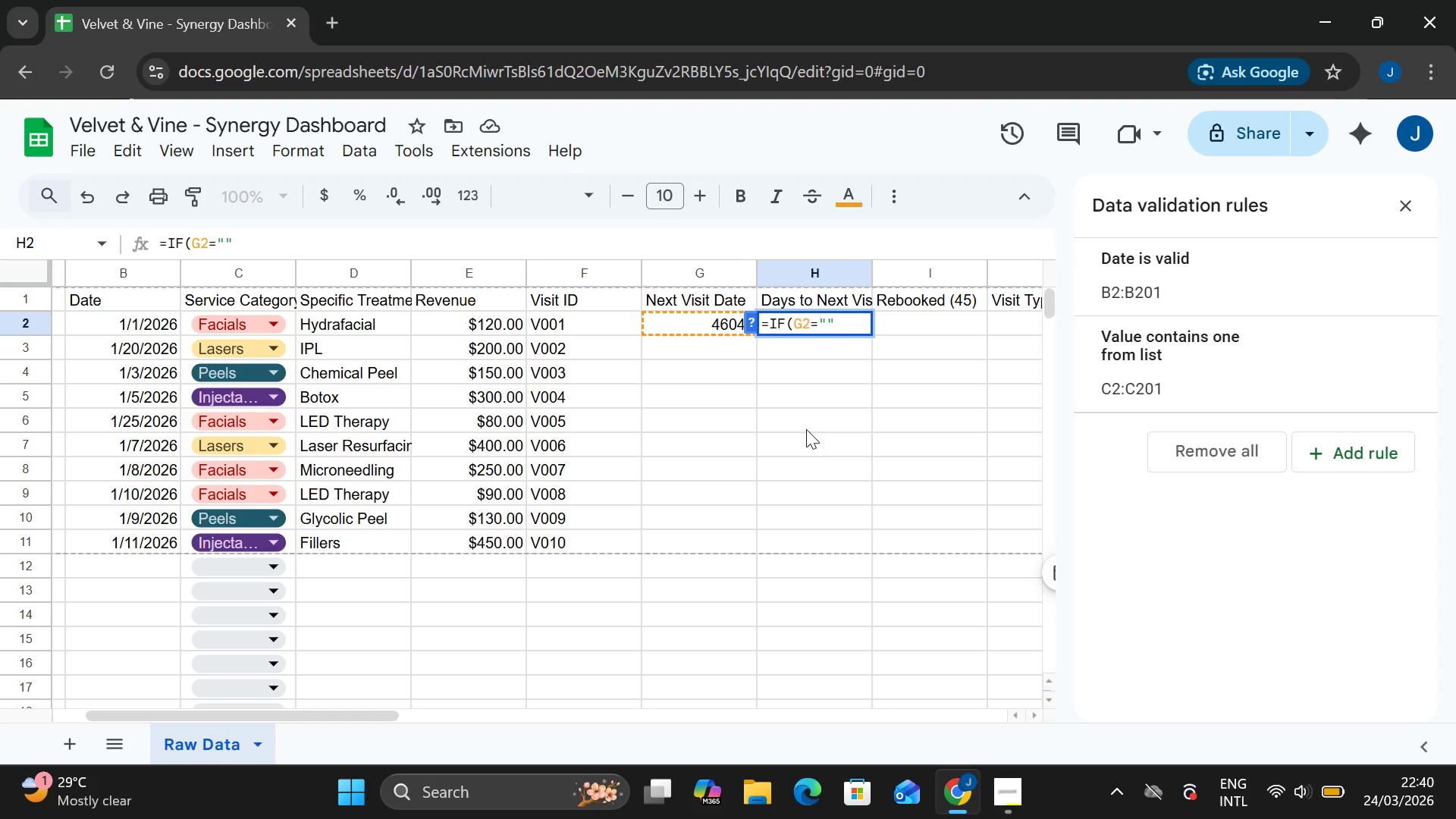 
key(Comma)
 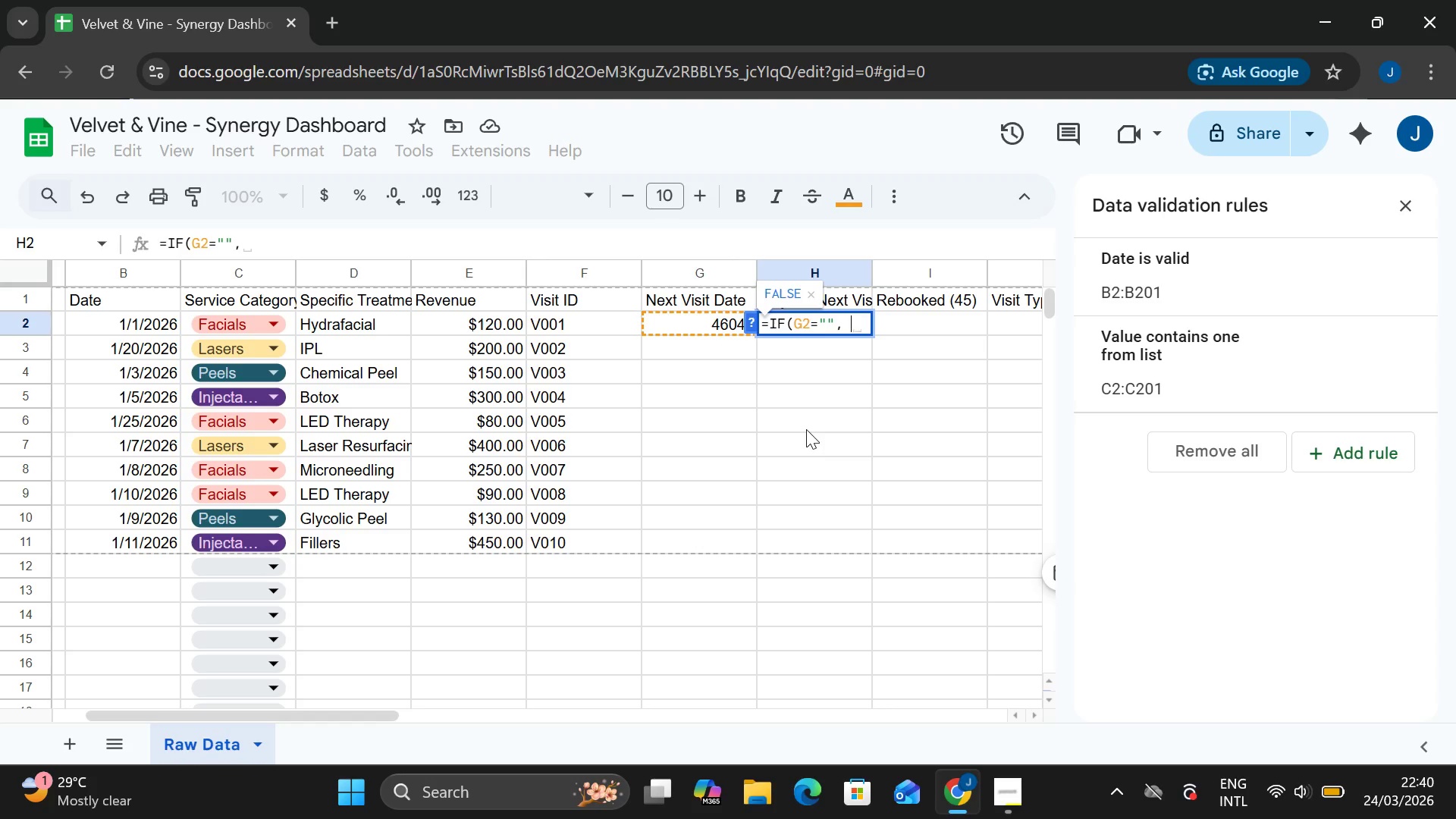 
key(Space)
 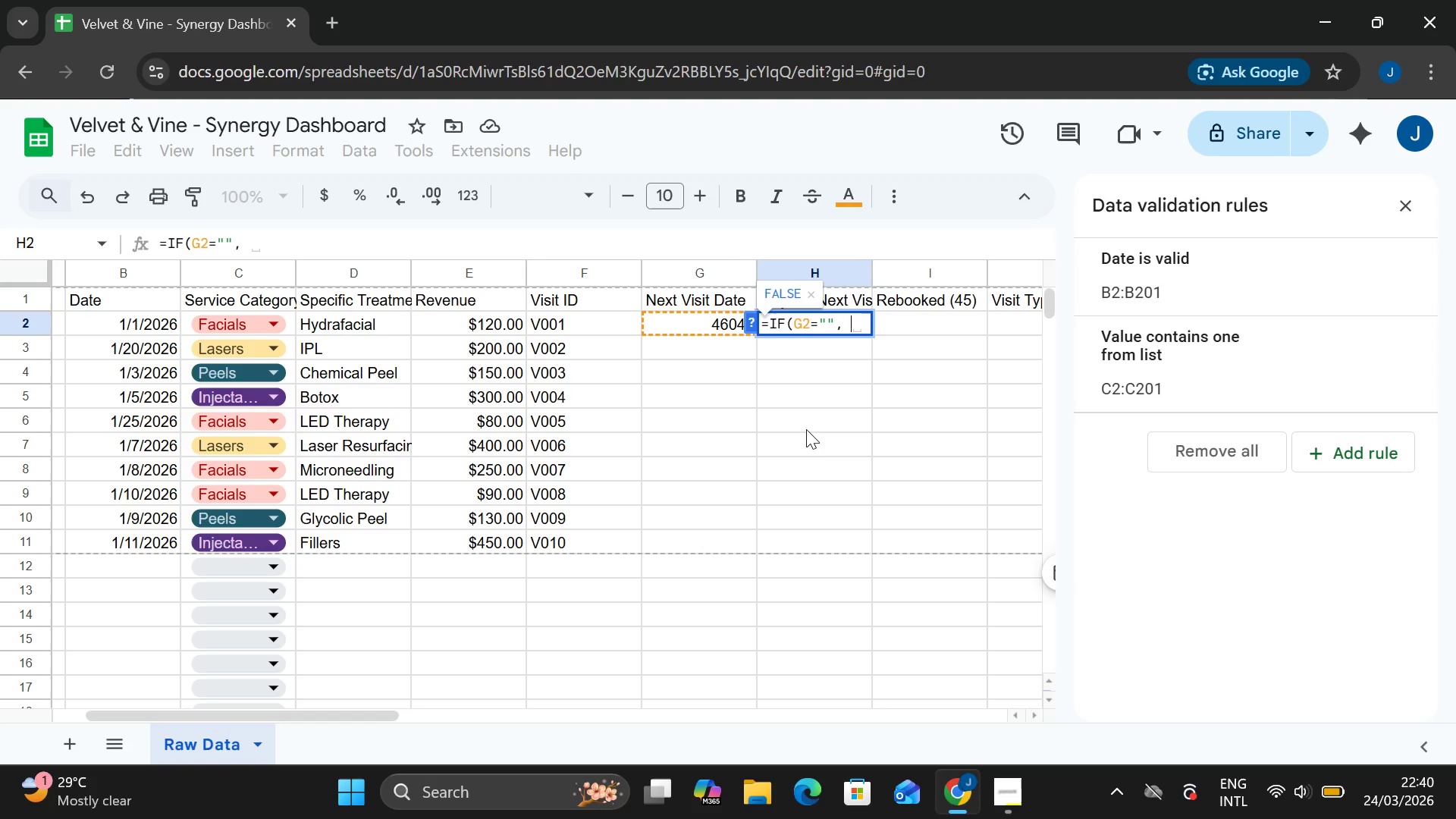 
type("", G2-B2))
 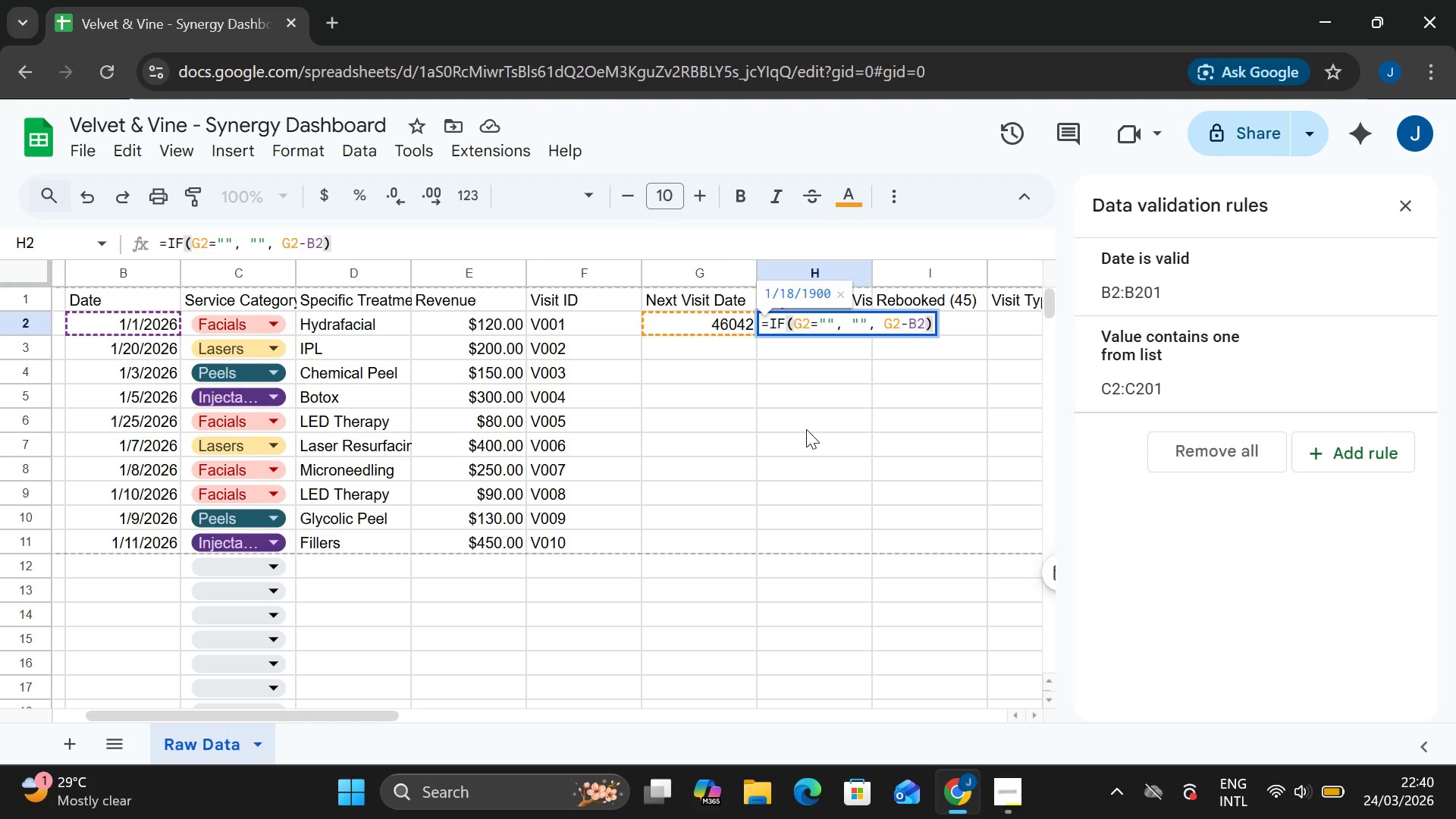 
key(Enter)
 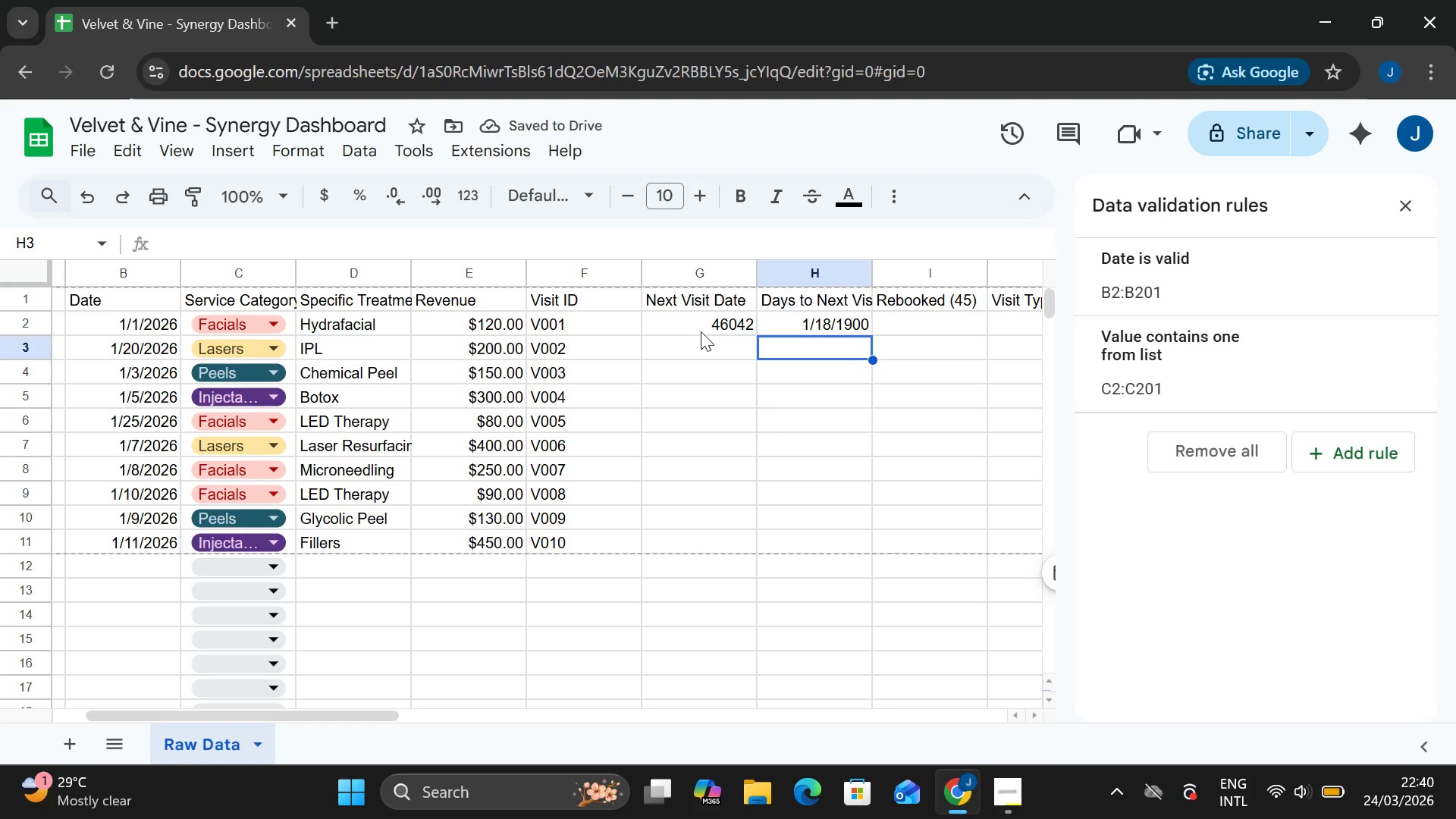 
double_click([696, 321])
 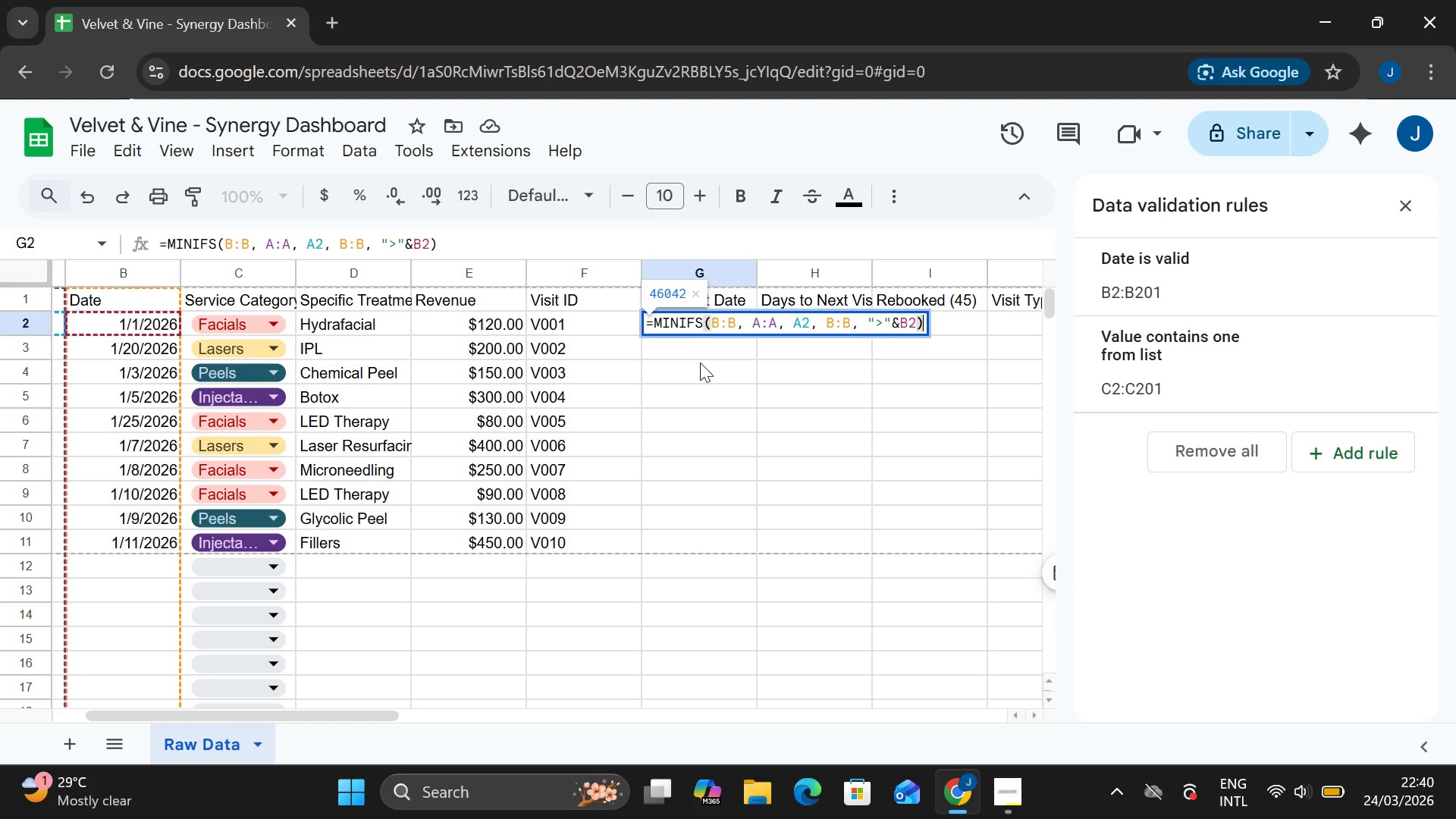 
wait(7.48)
 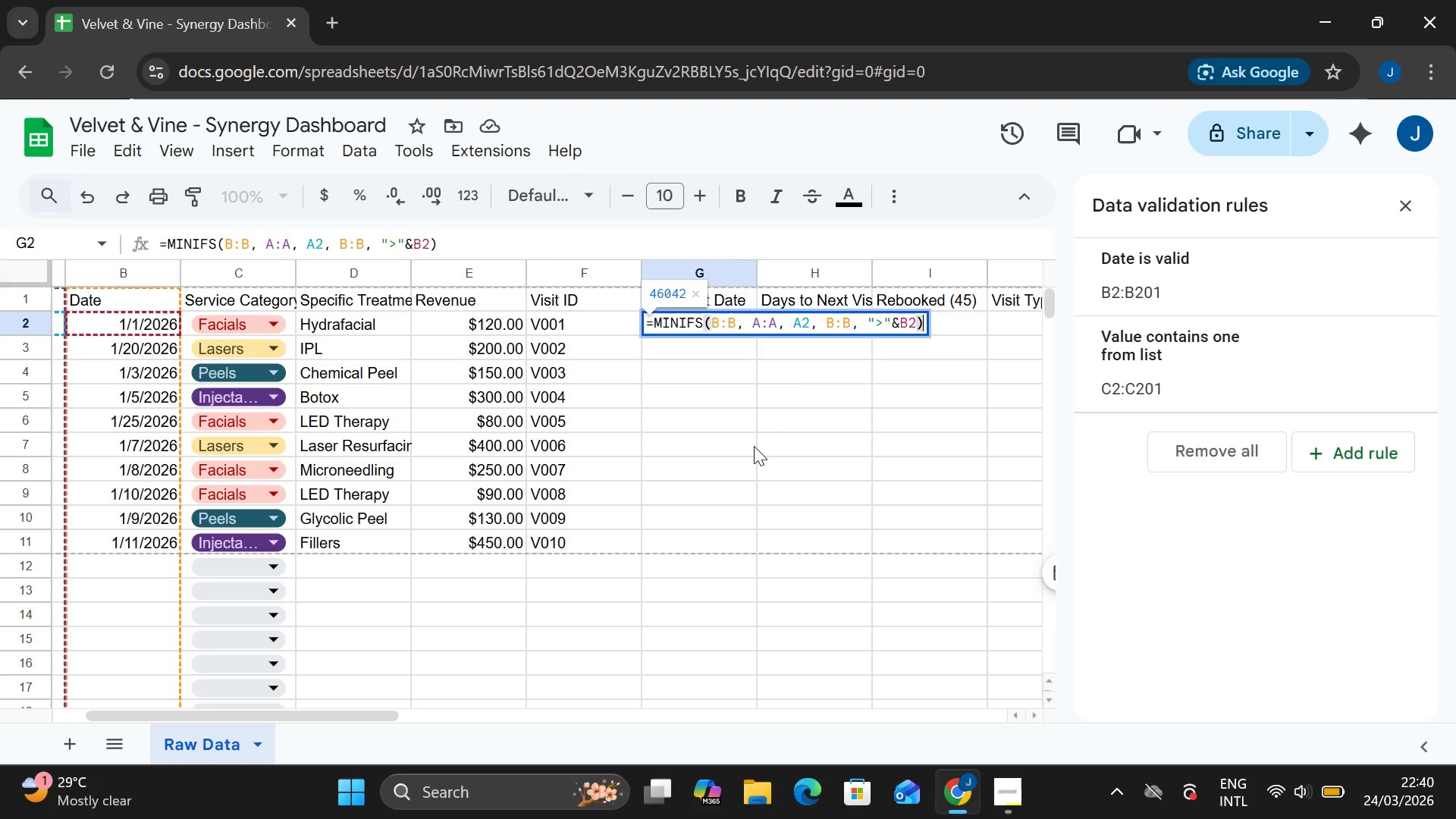 
left_click([726, 331])
 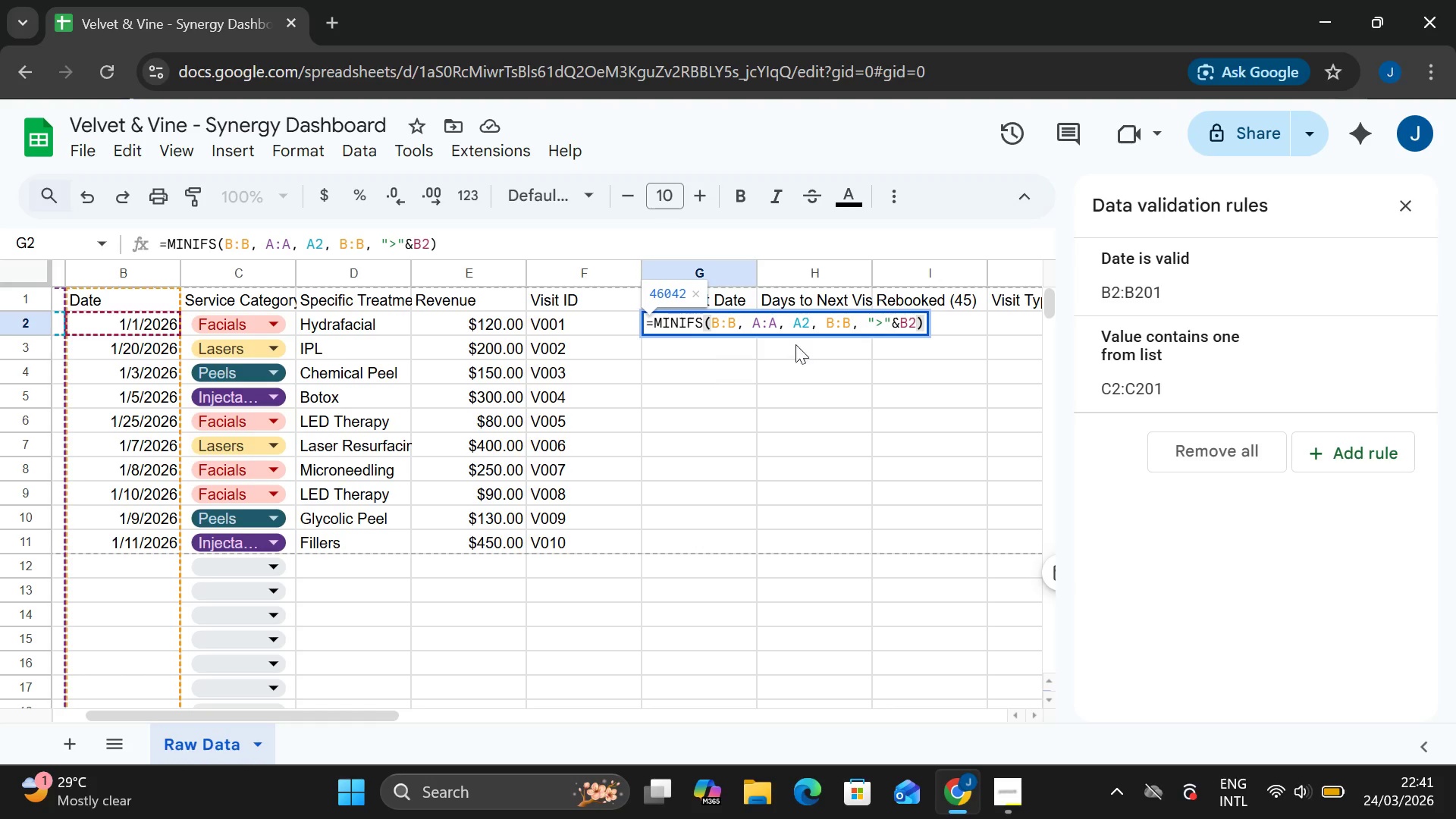 
wait(37.62)
 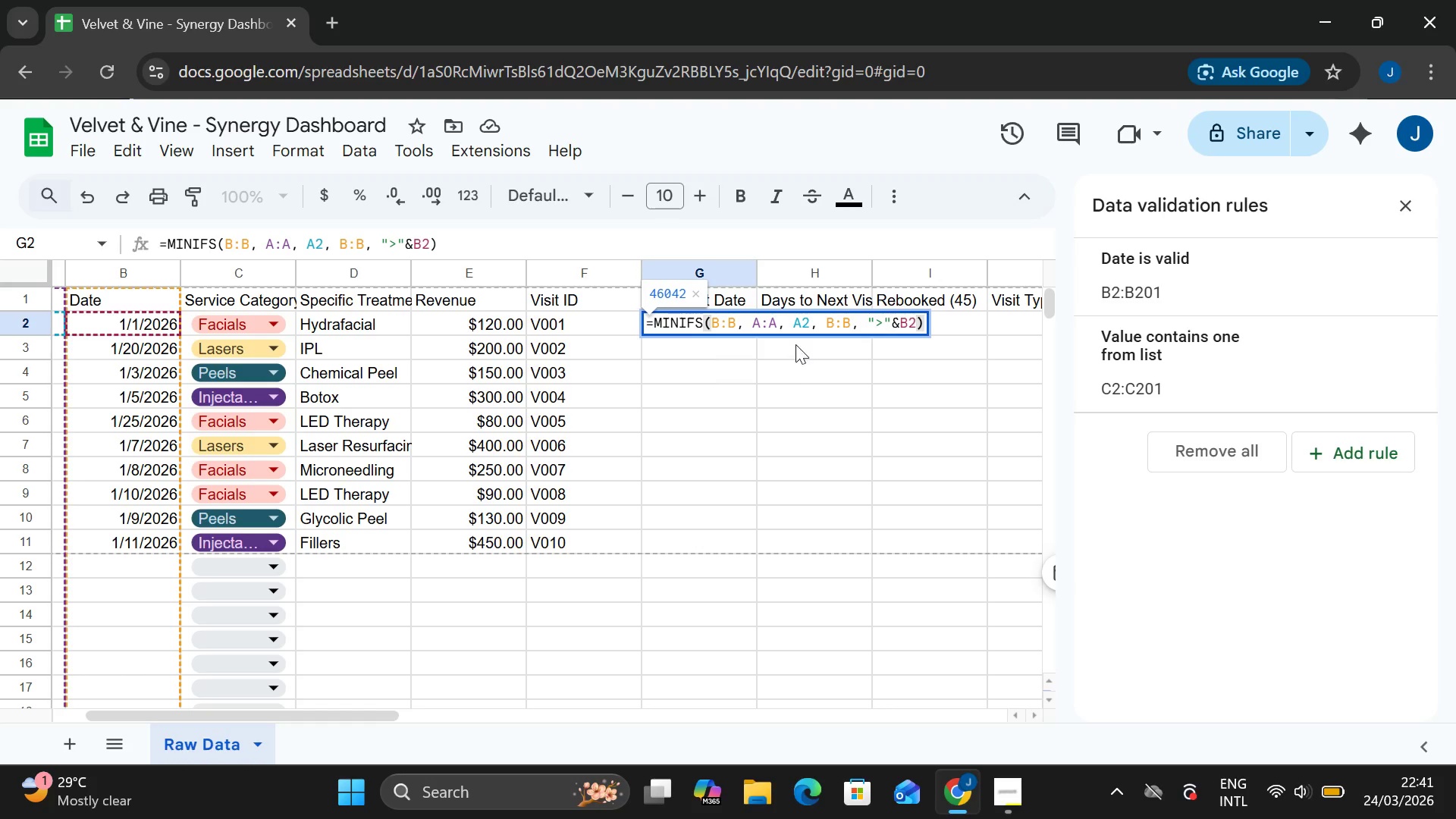 
left_click([758, 370])
 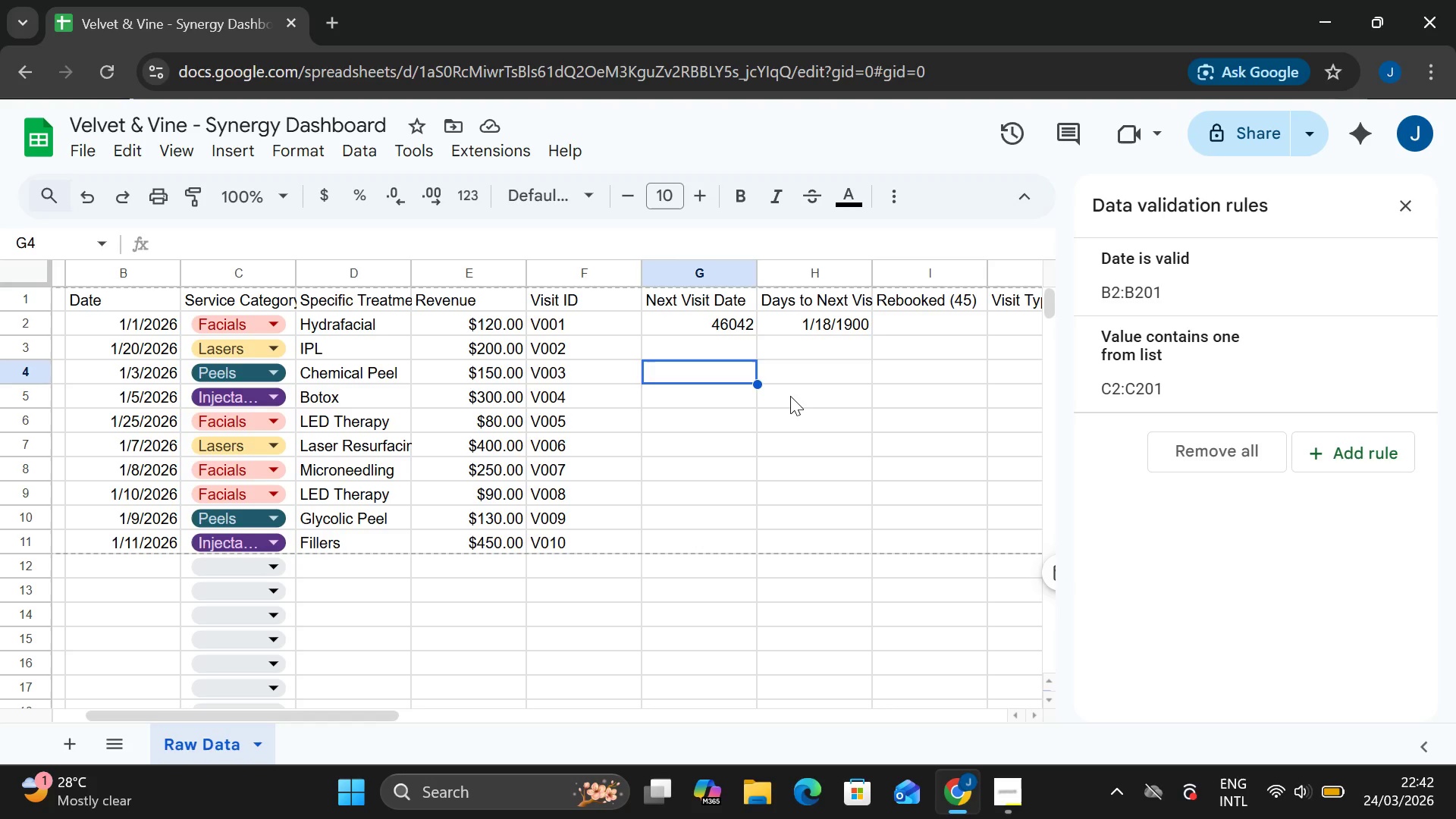 
wait(28.92)
 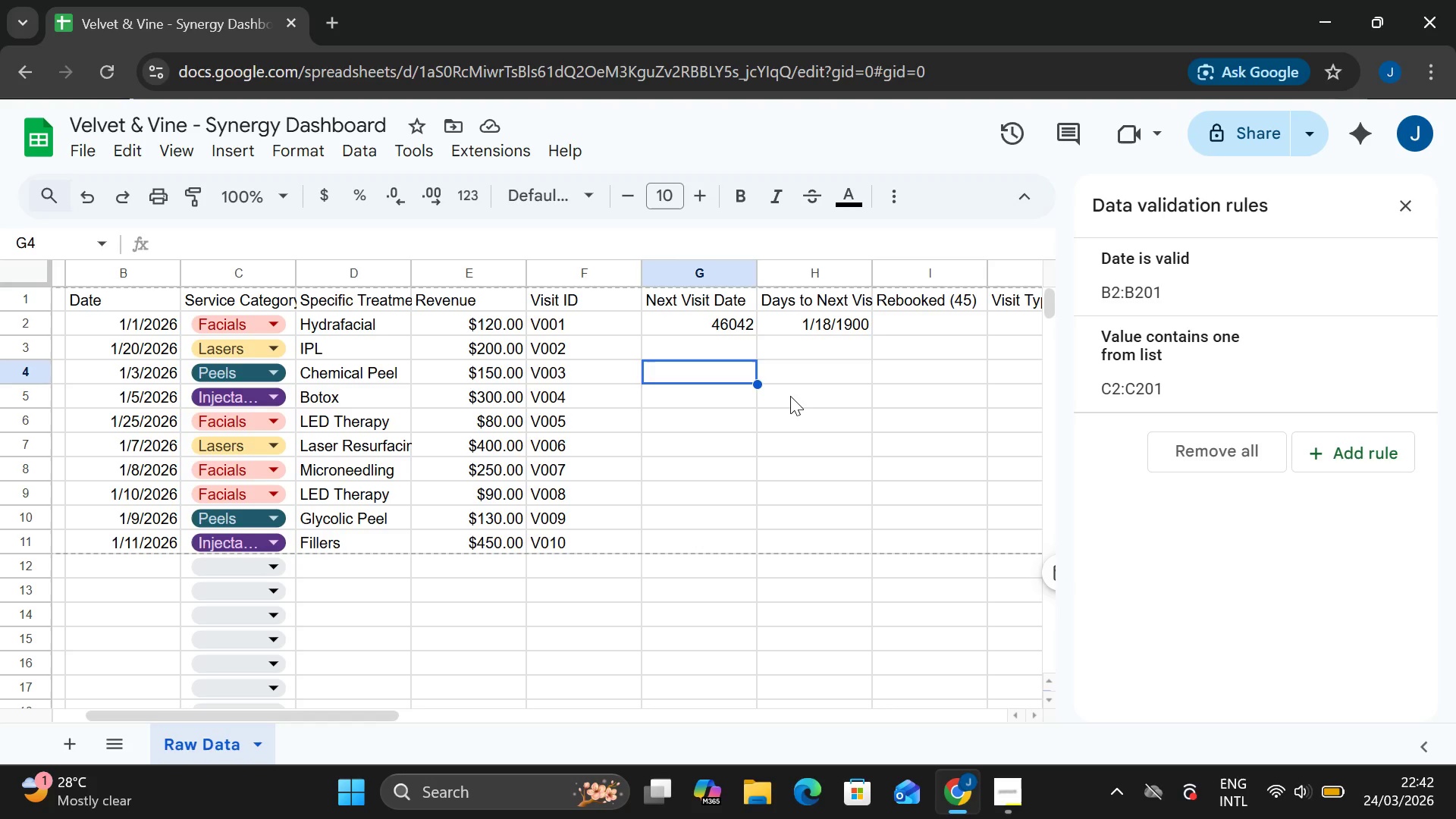 
double_click([916, 321])
 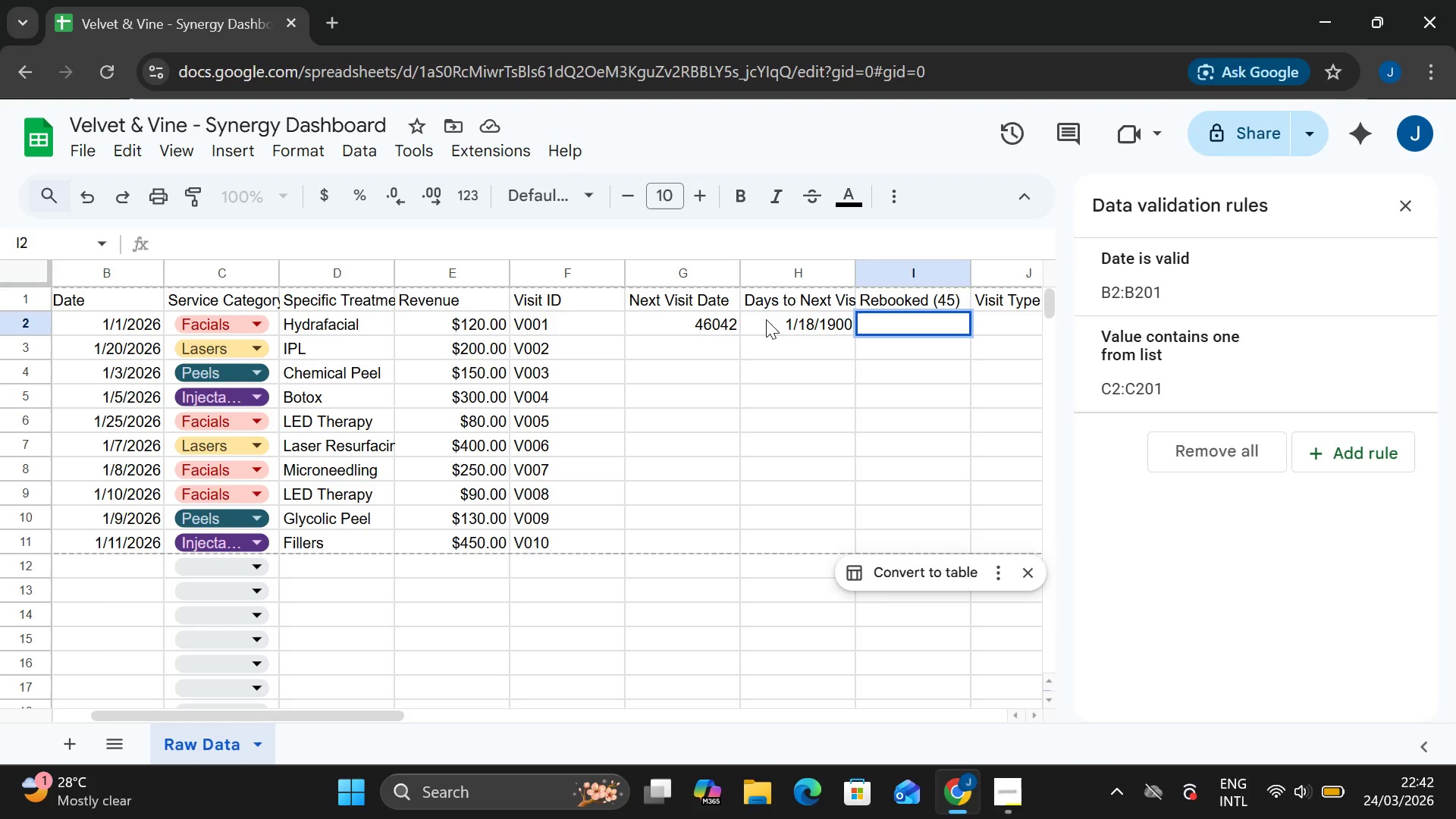 
wait(5.08)
 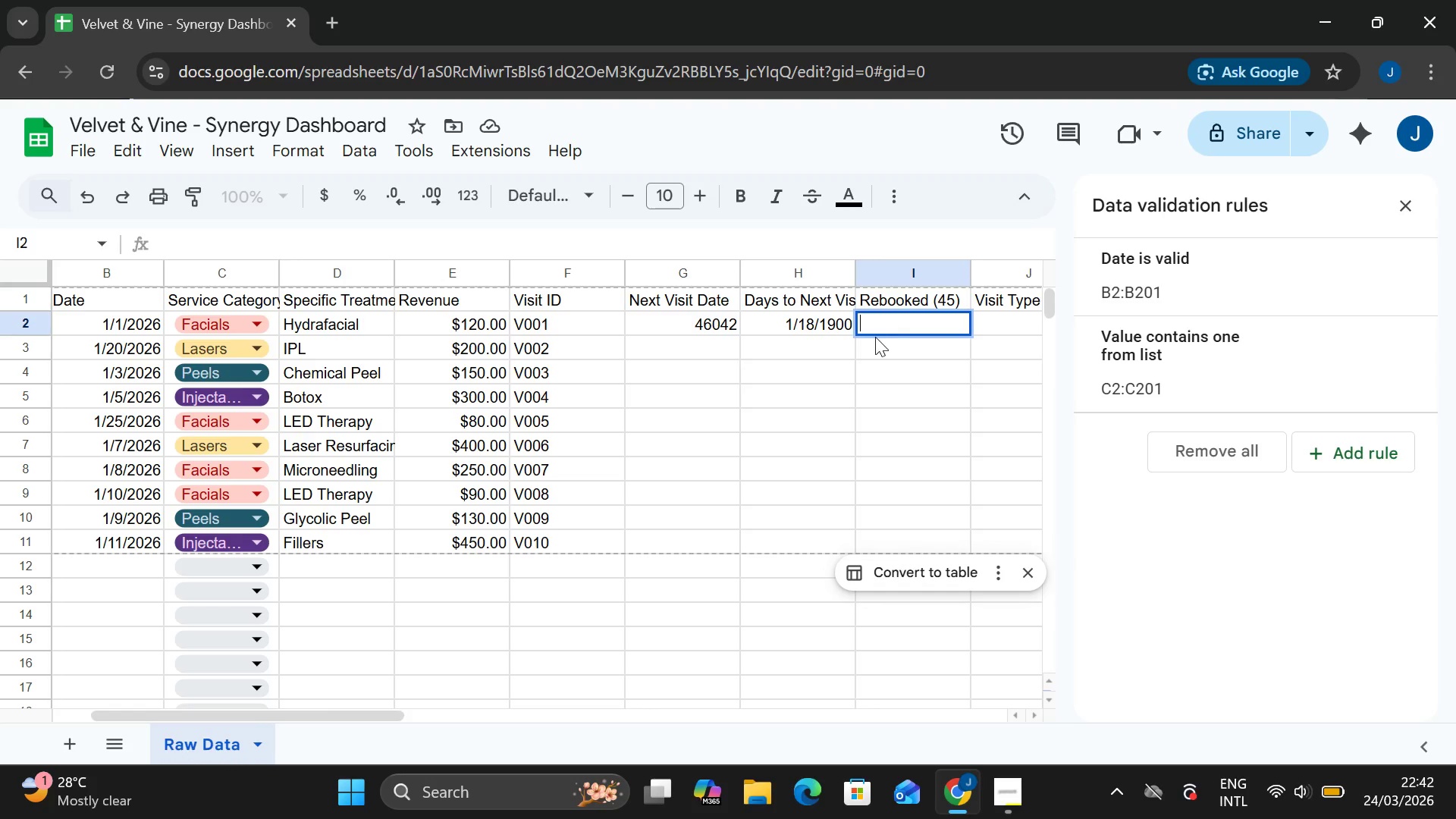 
double_click([771, 321])
 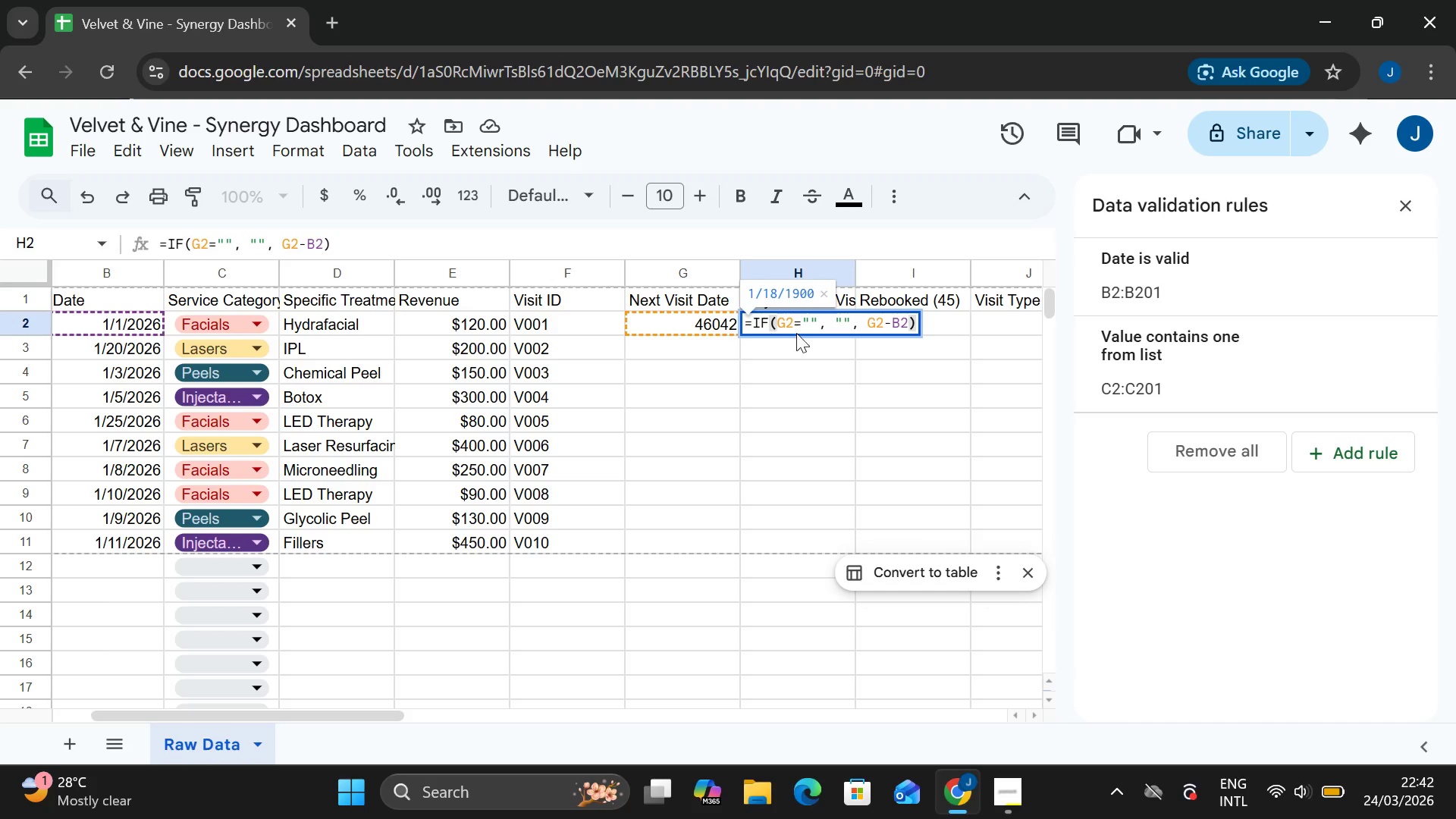 
wait(9.08)
 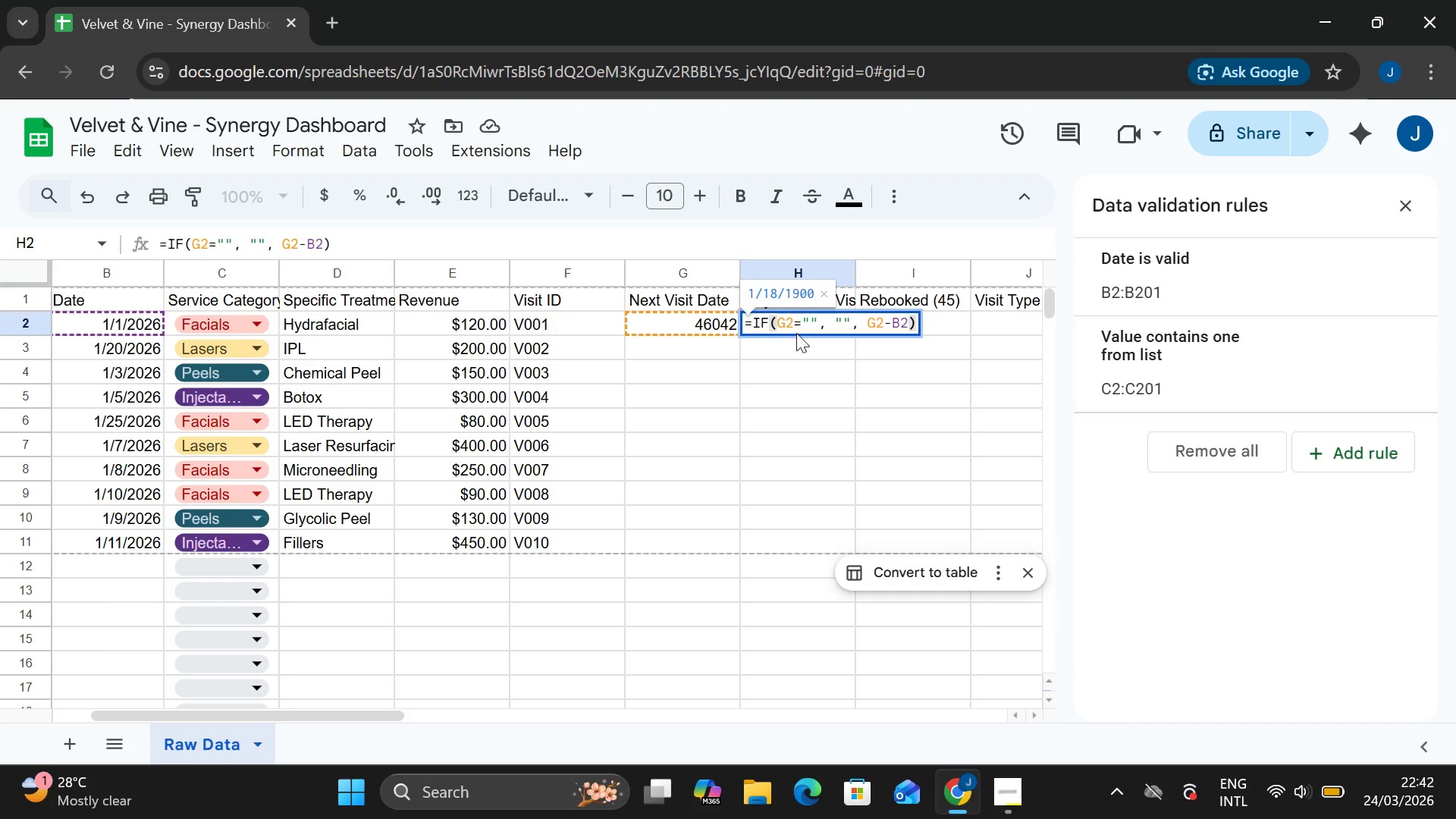 
left_click([676, 328])
 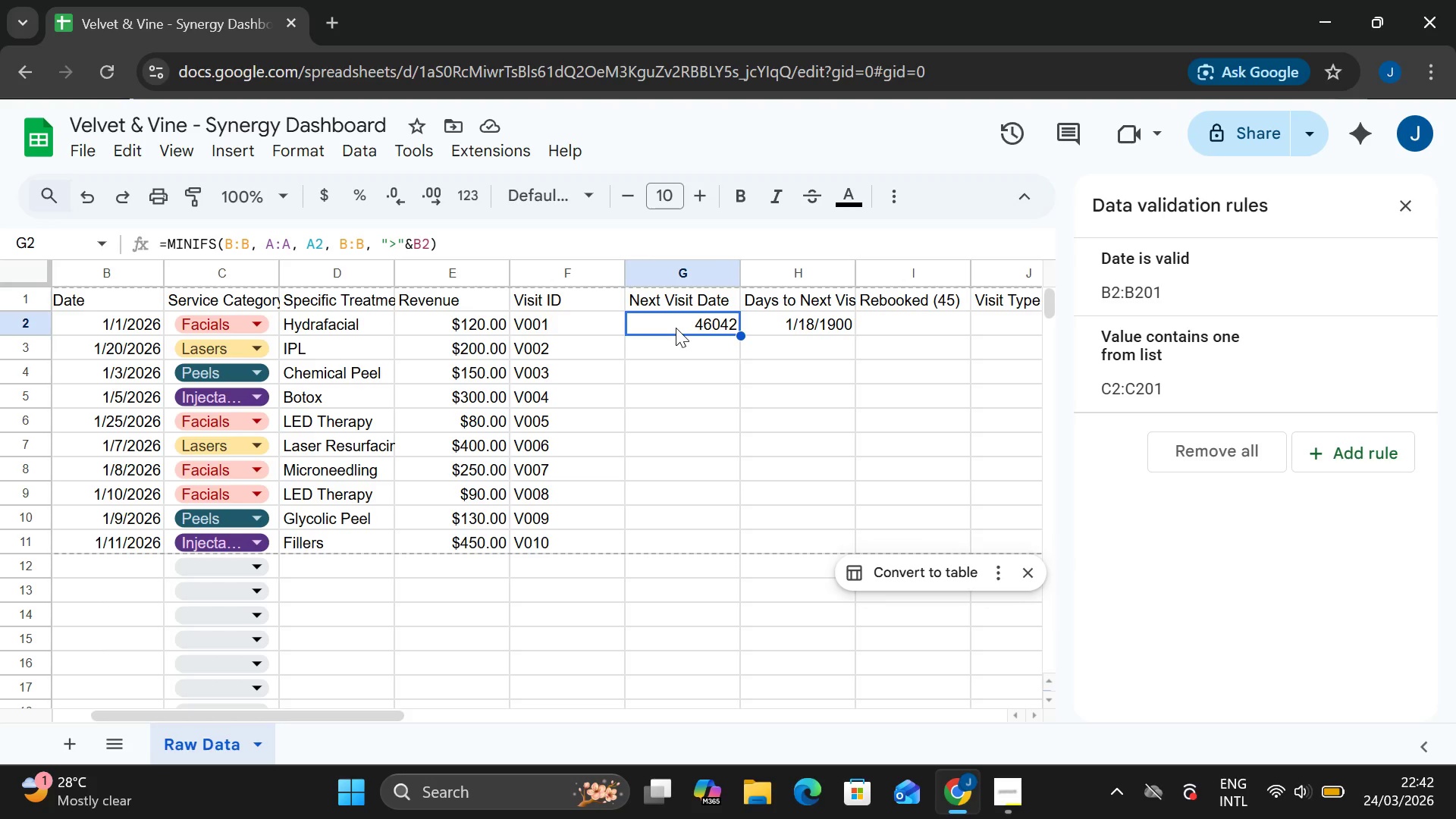 
left_click_drag(start_coordinate=[676, 328], to_coordinate=[783, 317])
 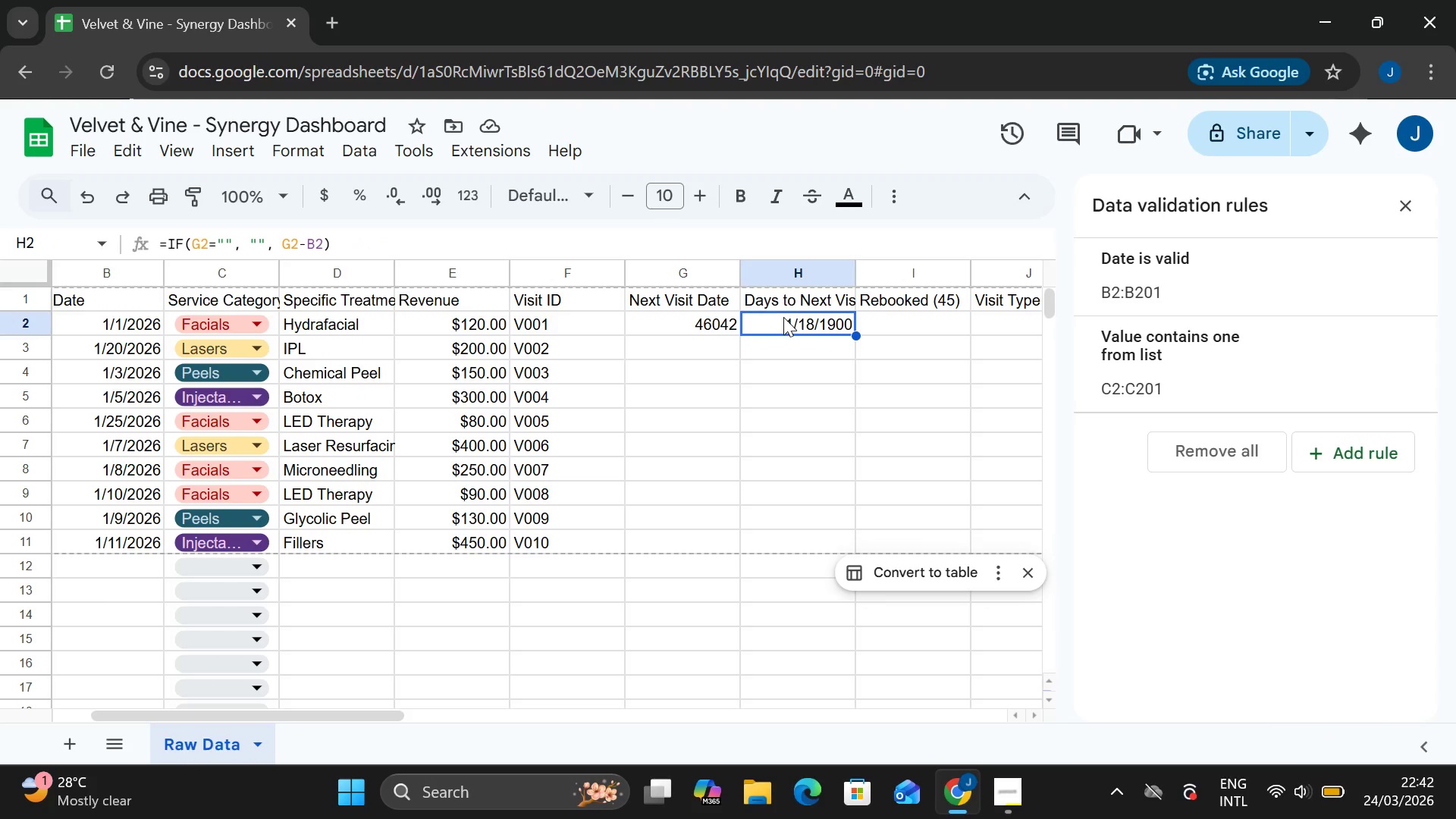 
double_click([783, 317])
 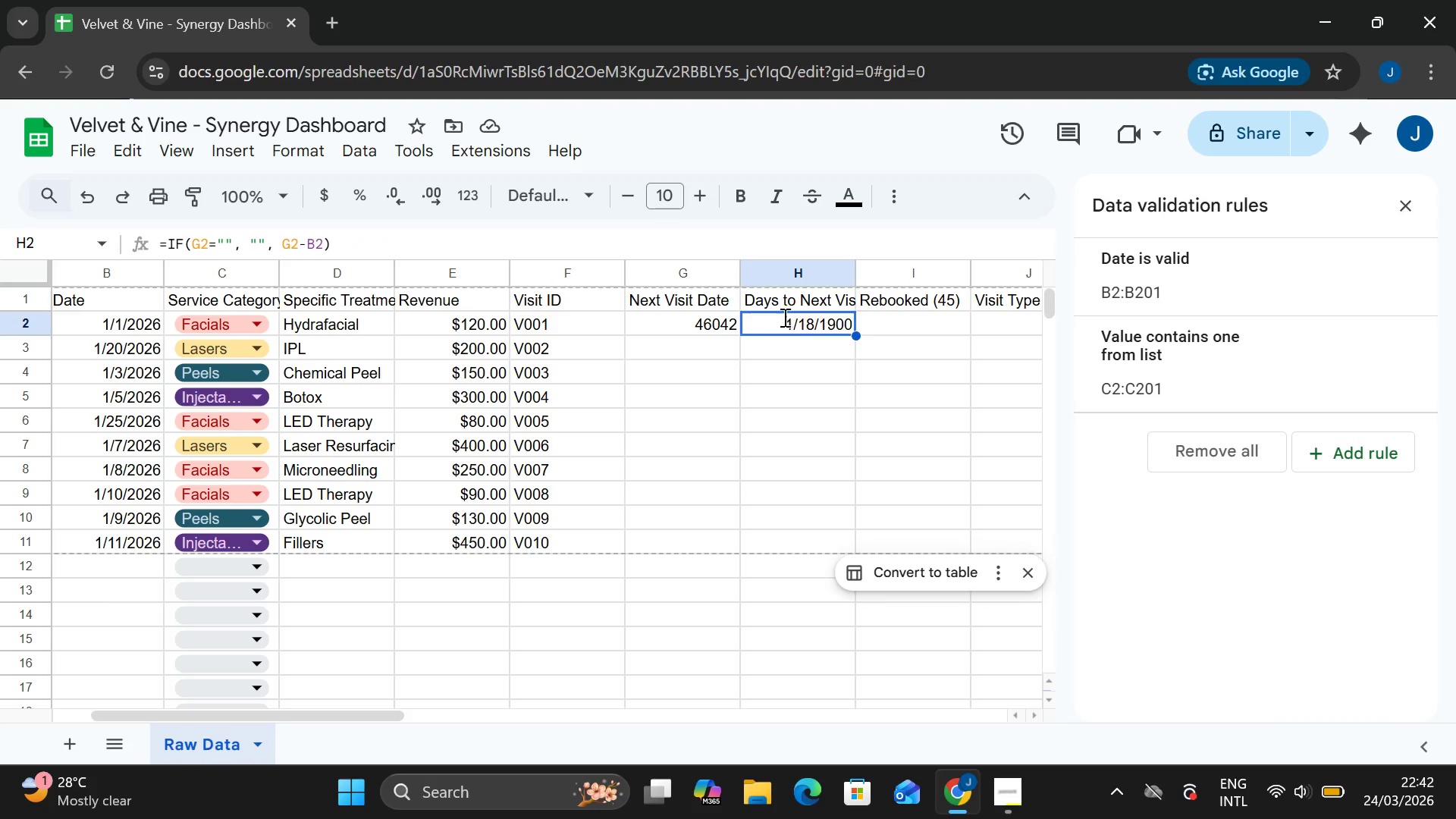 
triple_click([783, 317])
 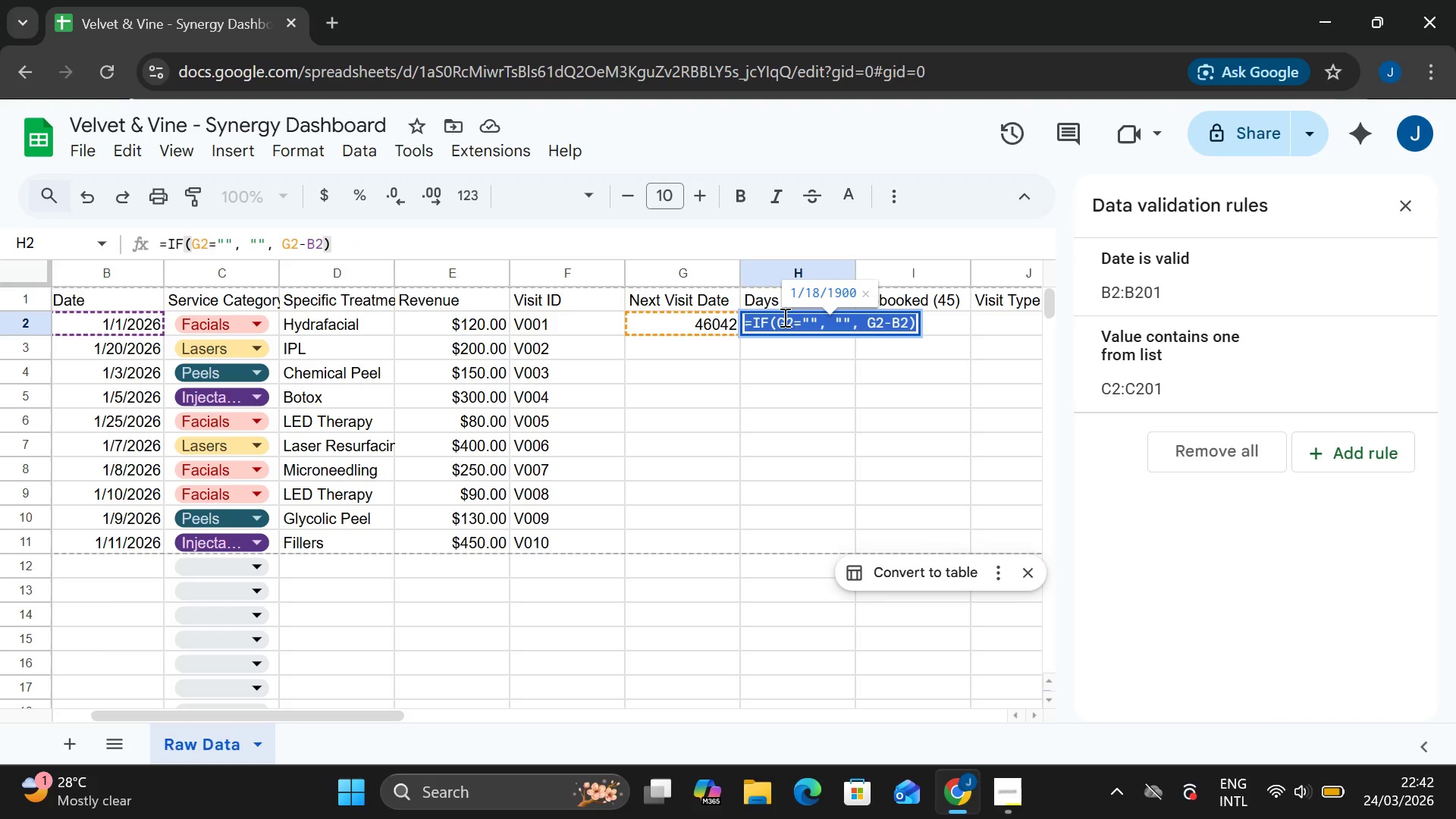 
hold_key(key=ControlLeft, duration=0.81)
 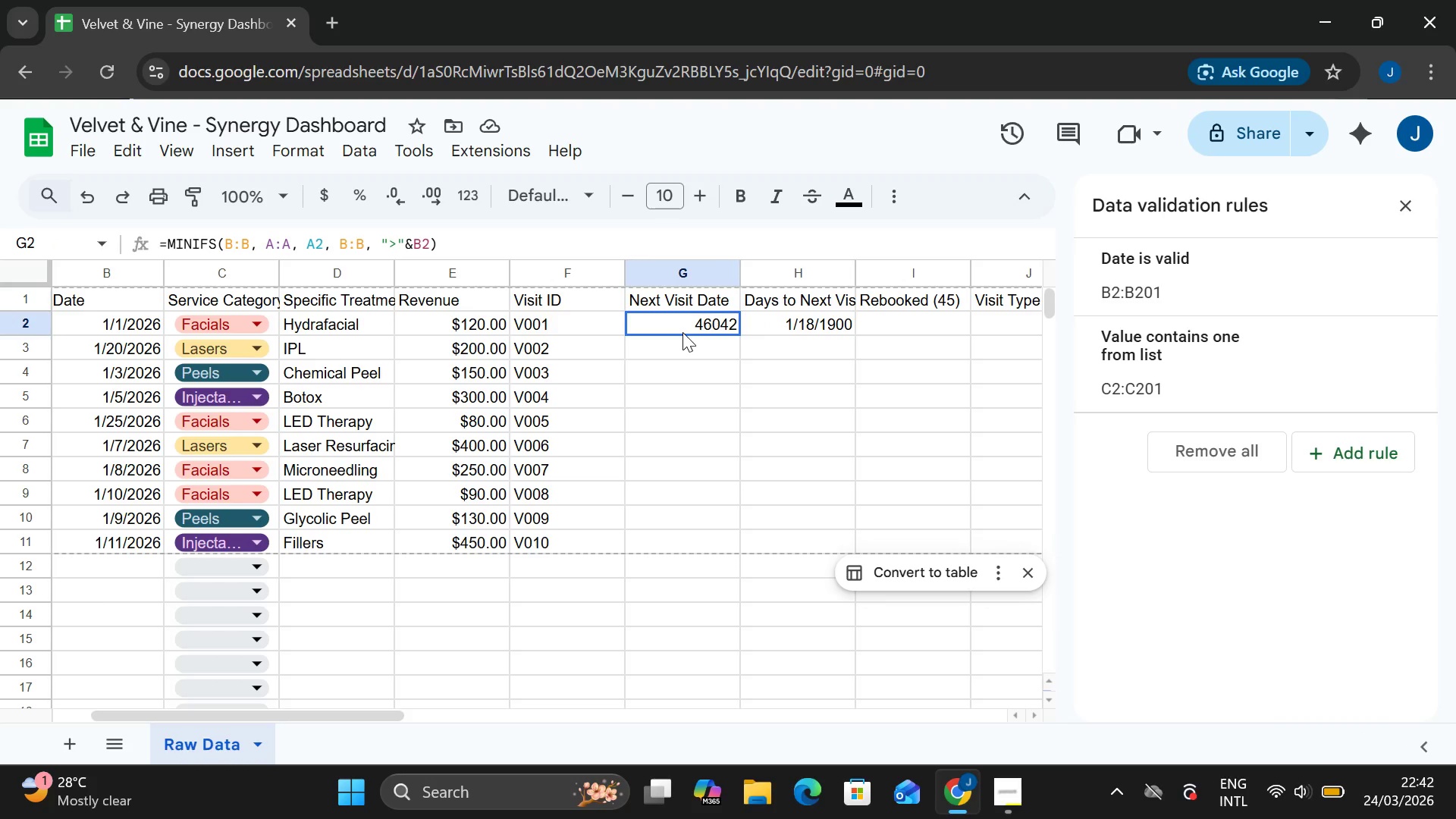 
left_click([682, 332])
 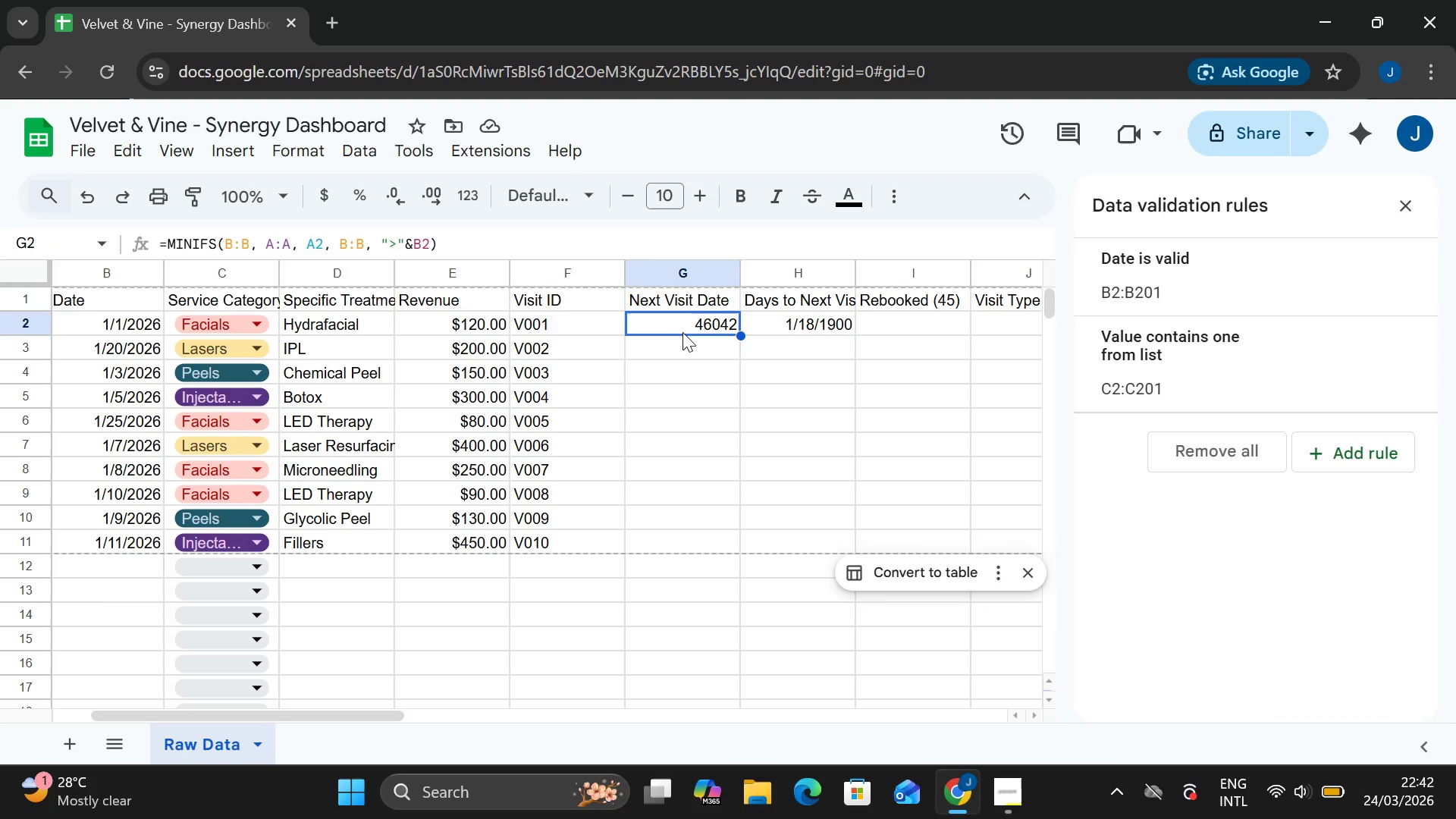 
hold_key(key=ControlLeft, duration=0.38)
 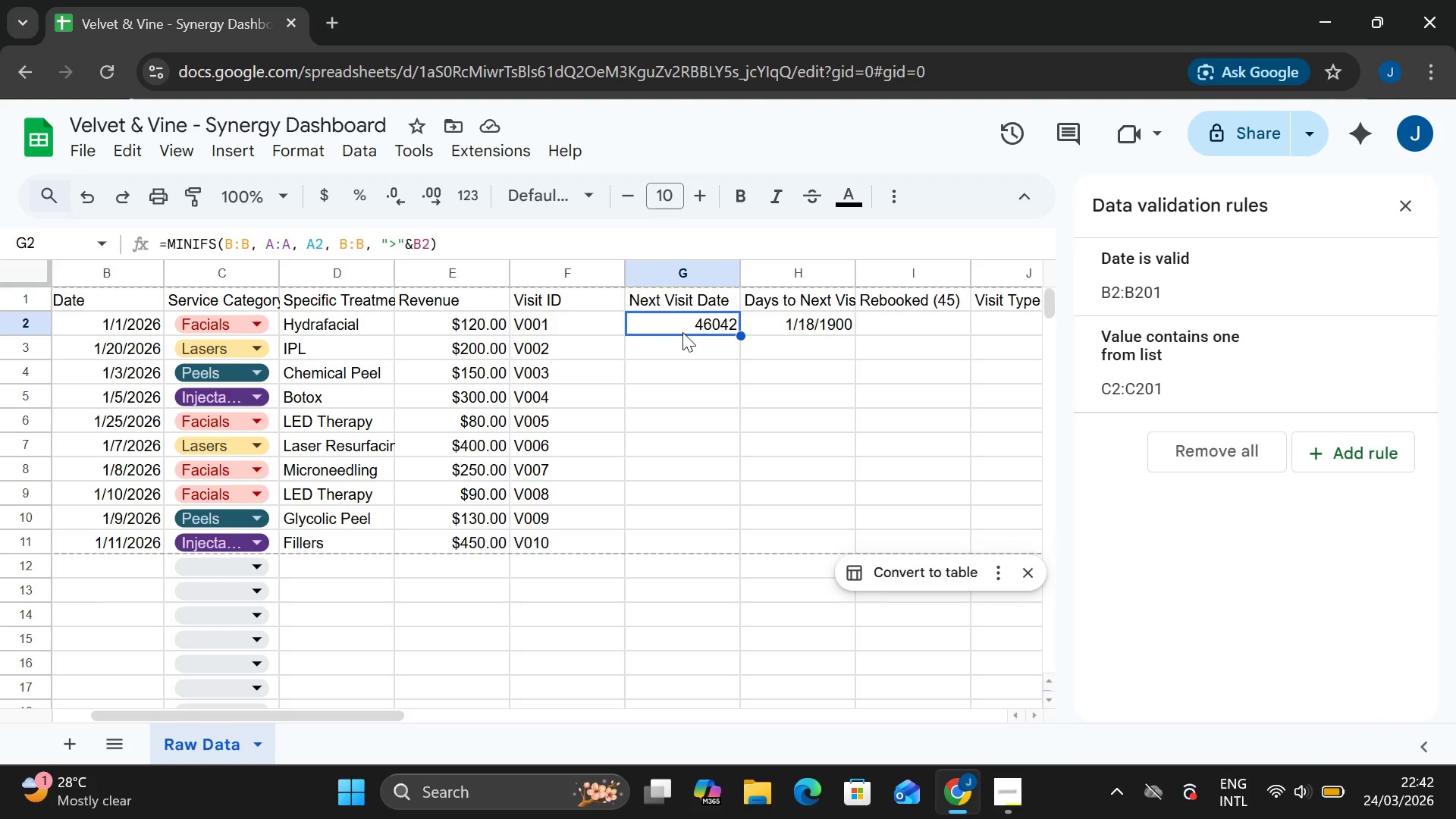 
double_click([682, 332])
 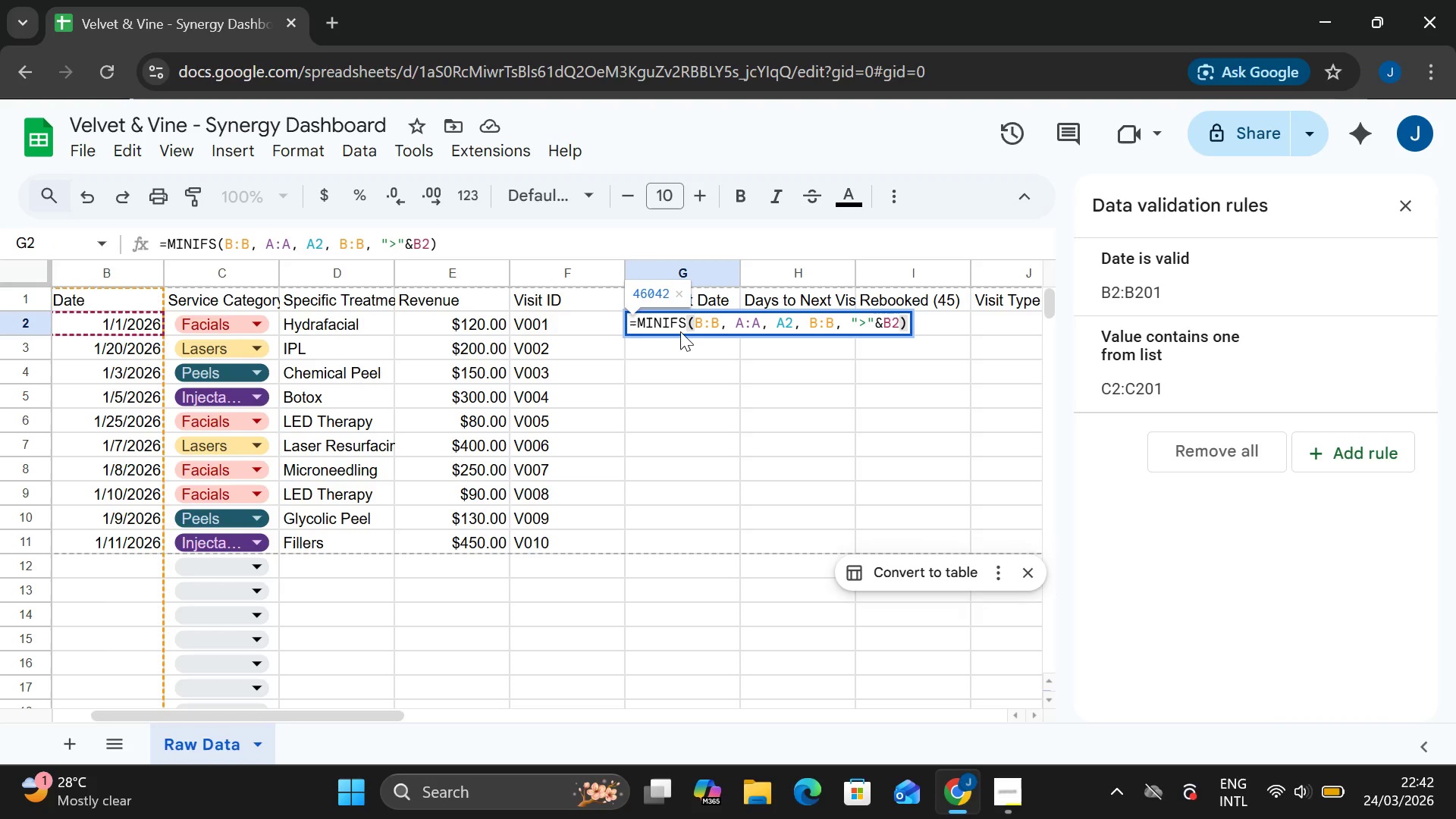 
key(Control+A)
 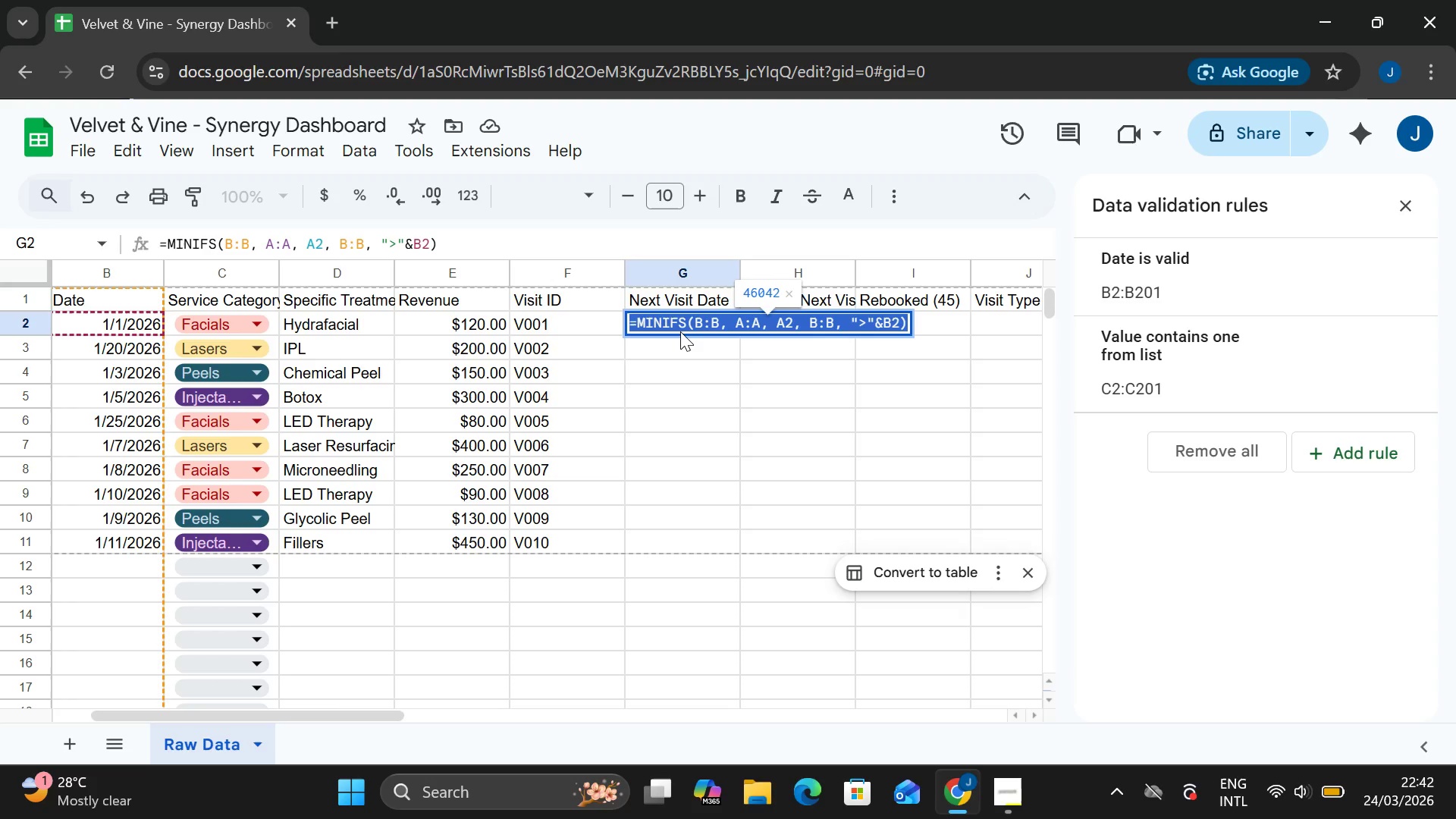 
hold_key(key=ControlLeft, duration=1.51)
 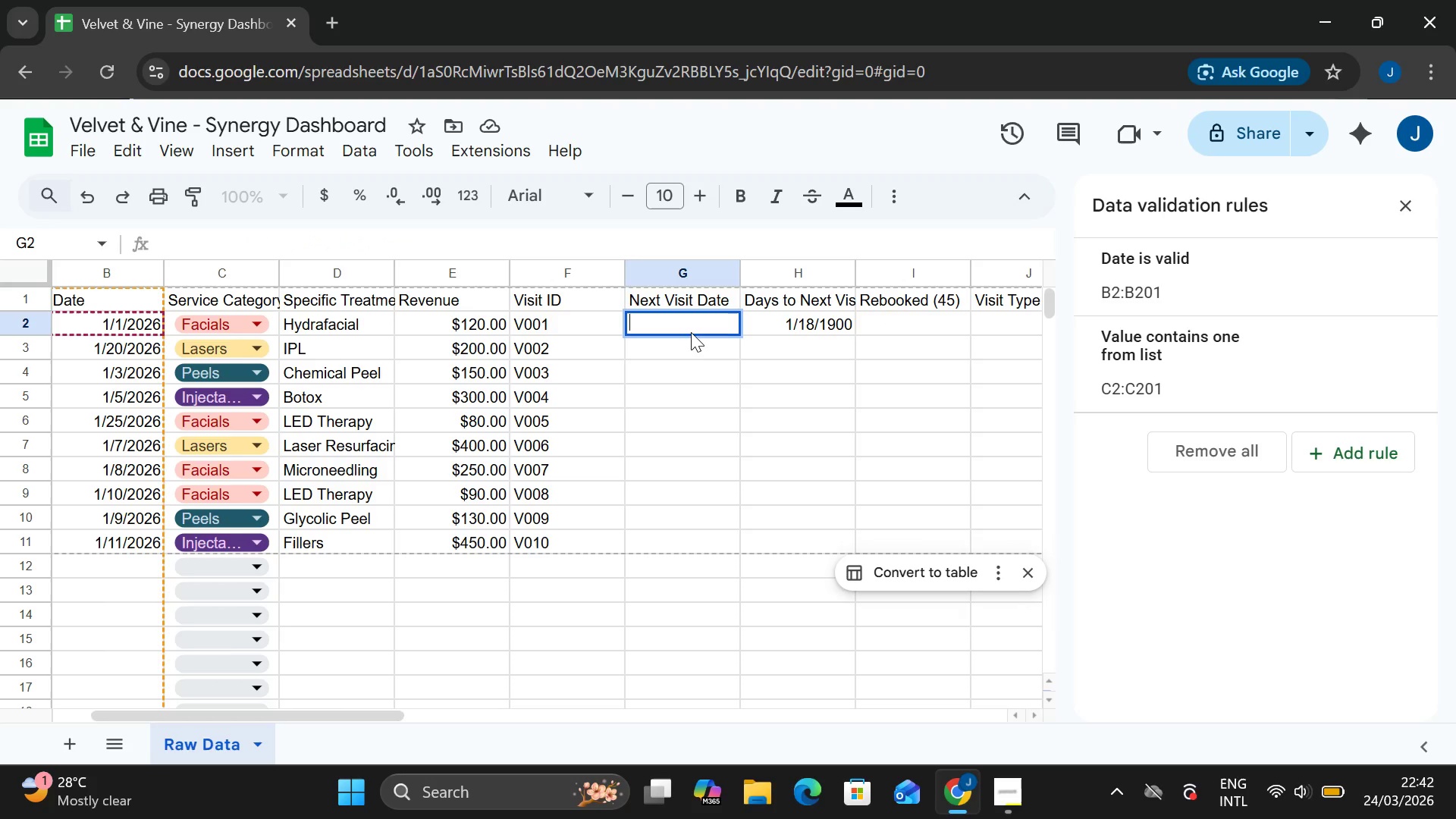 
key(Control+X)
 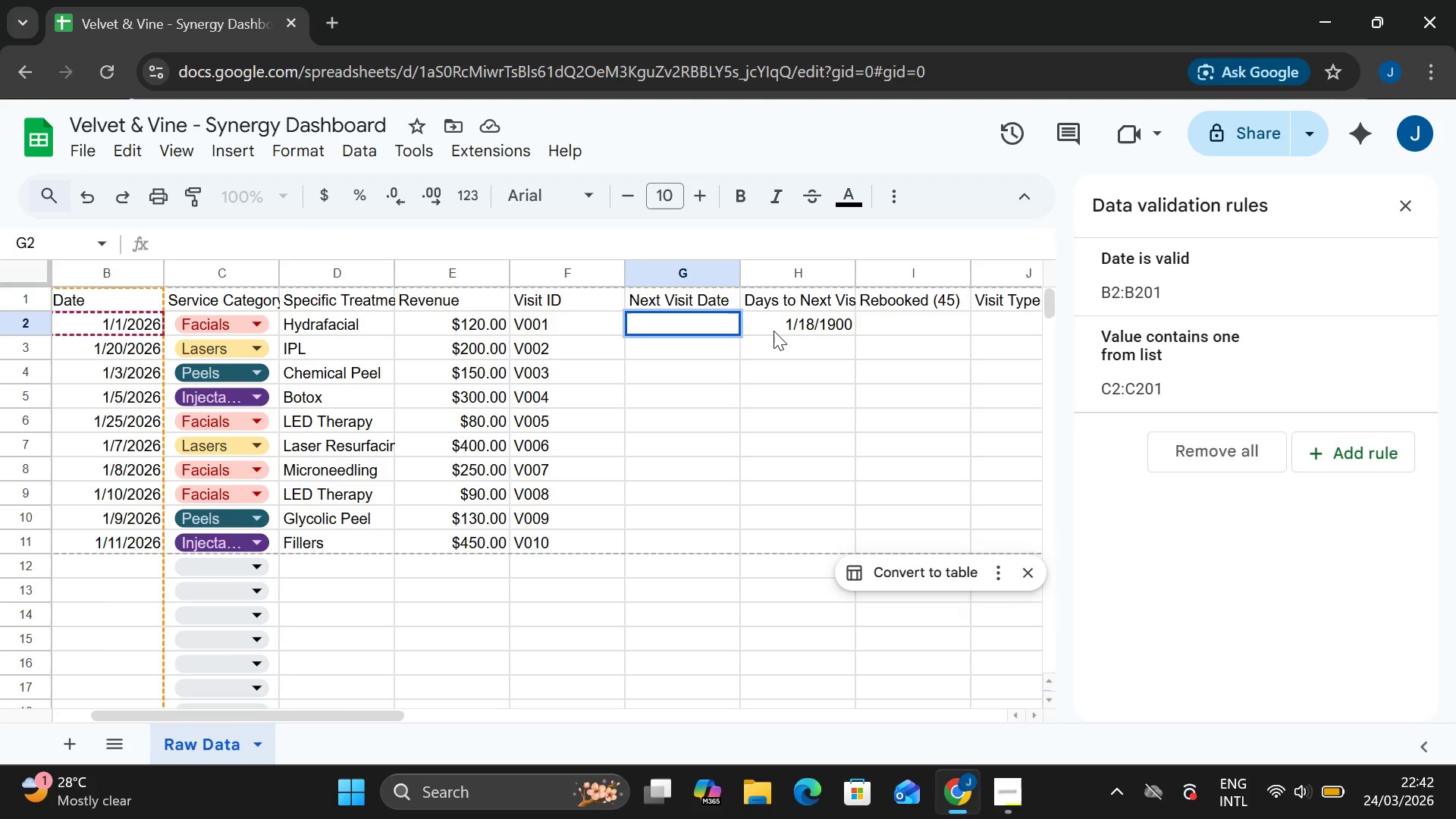 
double_click([774, 331])
 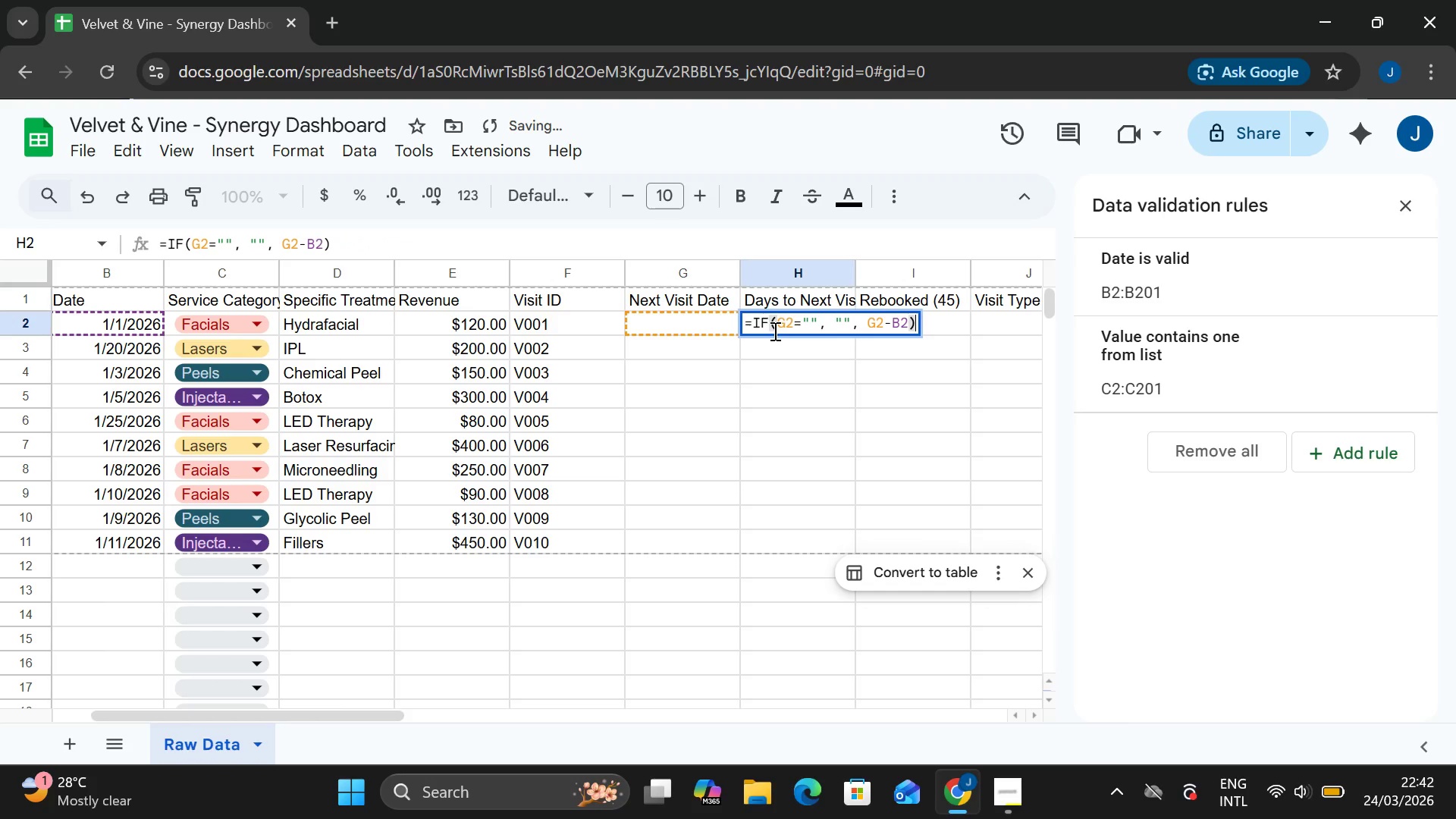 
key(Control+V)
 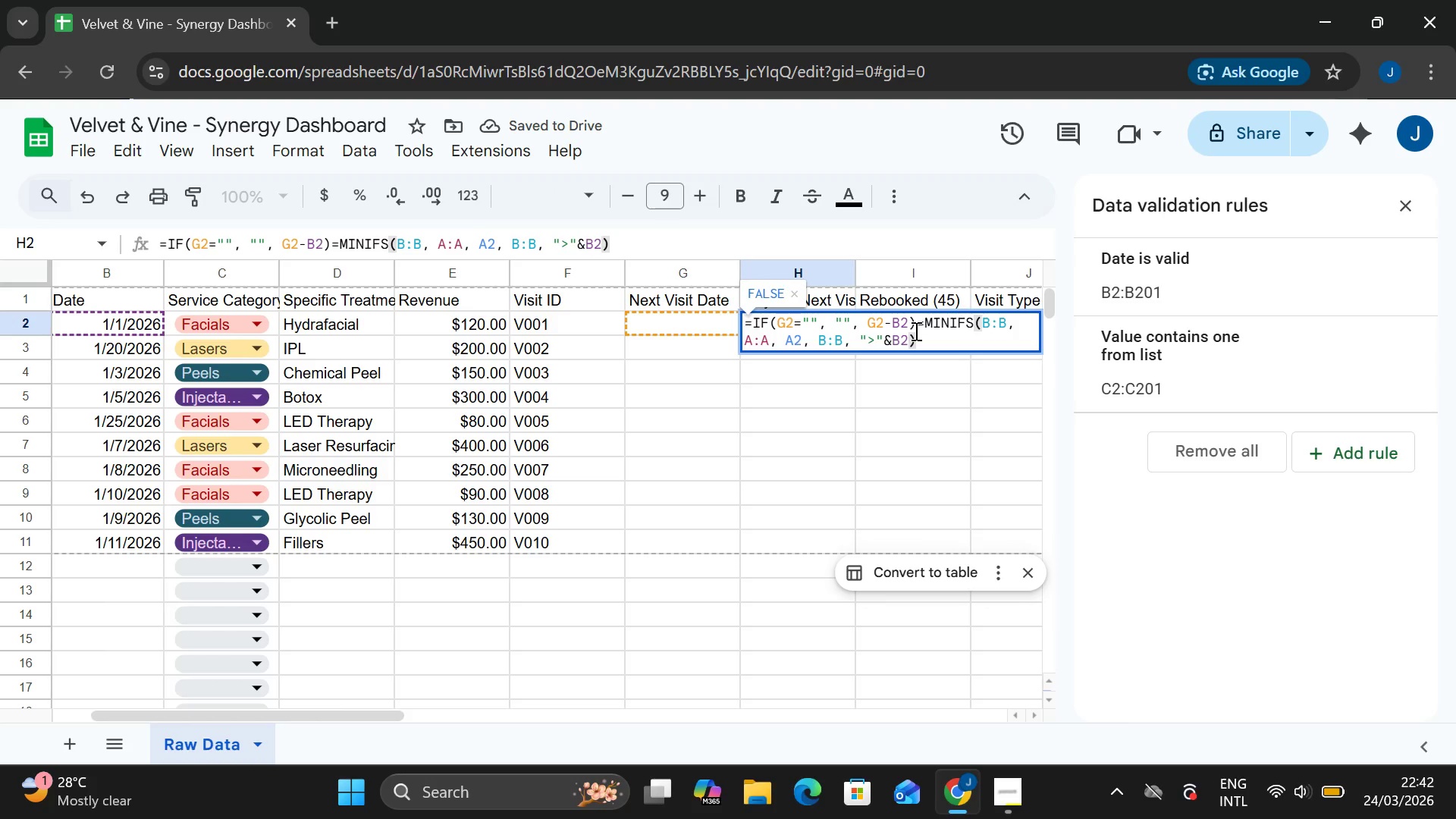 
double_click([915, 329])
 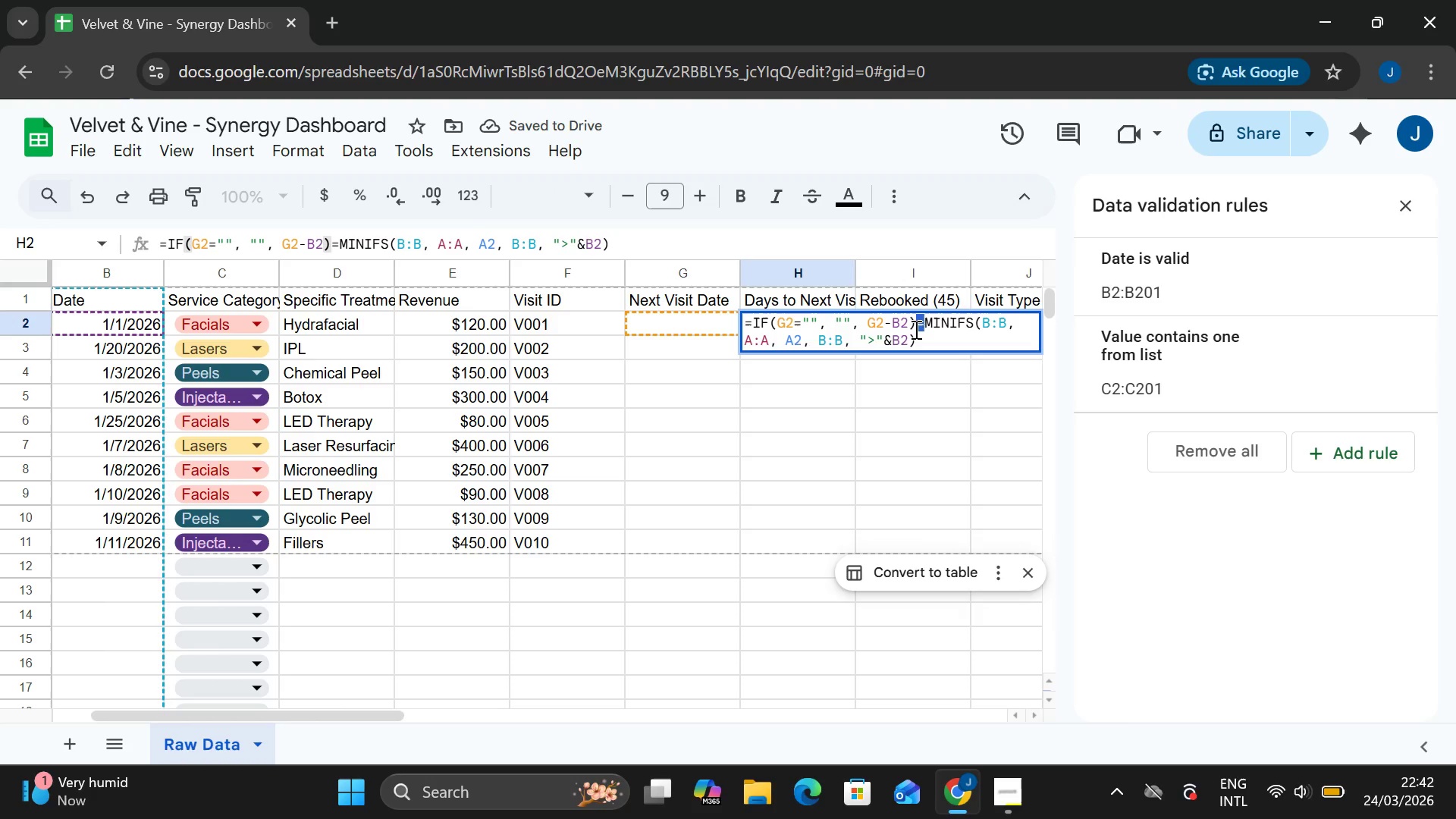 
left_click([915, 329])
 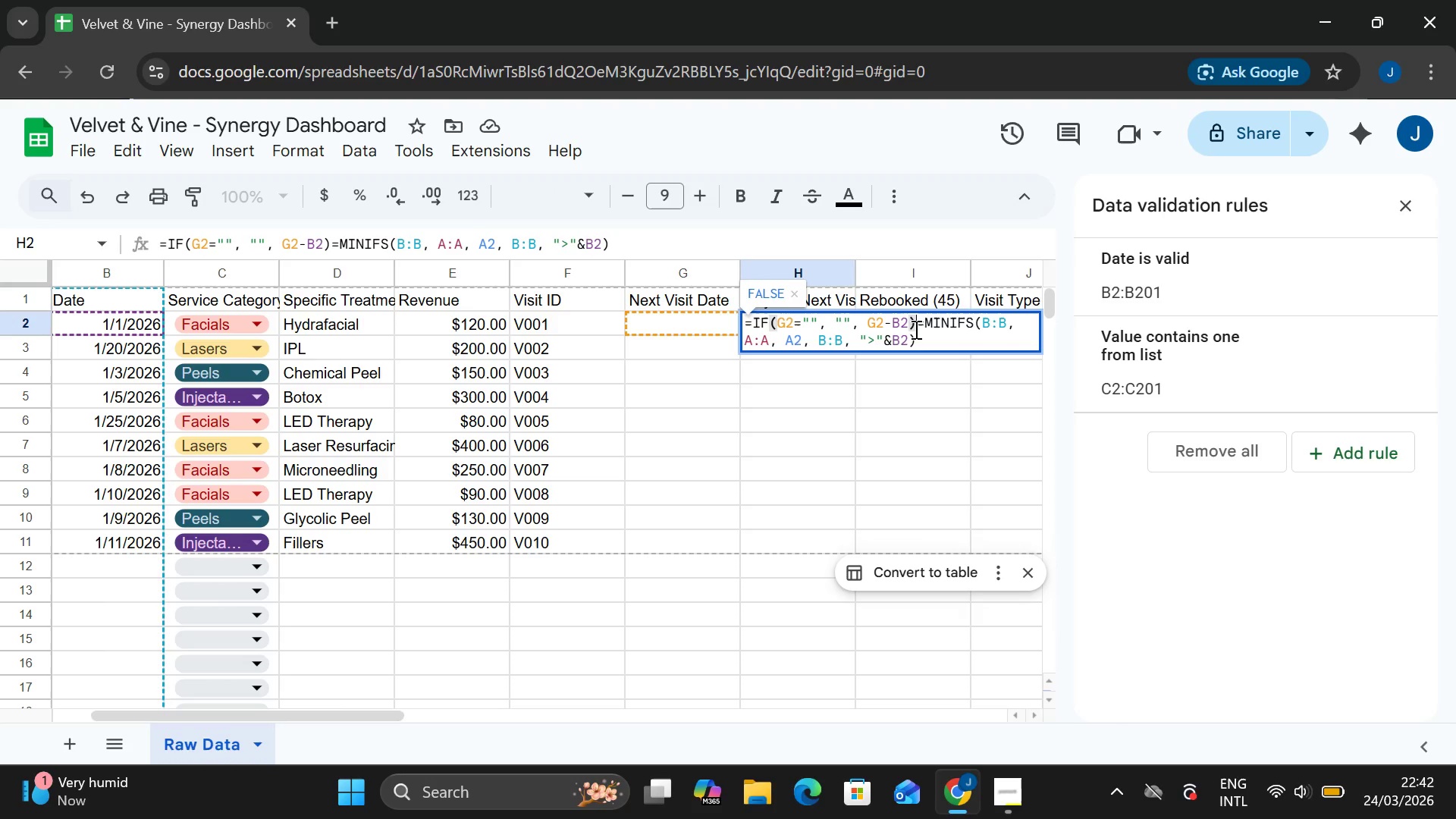 
left_click_drag(start_coordinate=[915, 329], to_coordinate=[813, 328])
 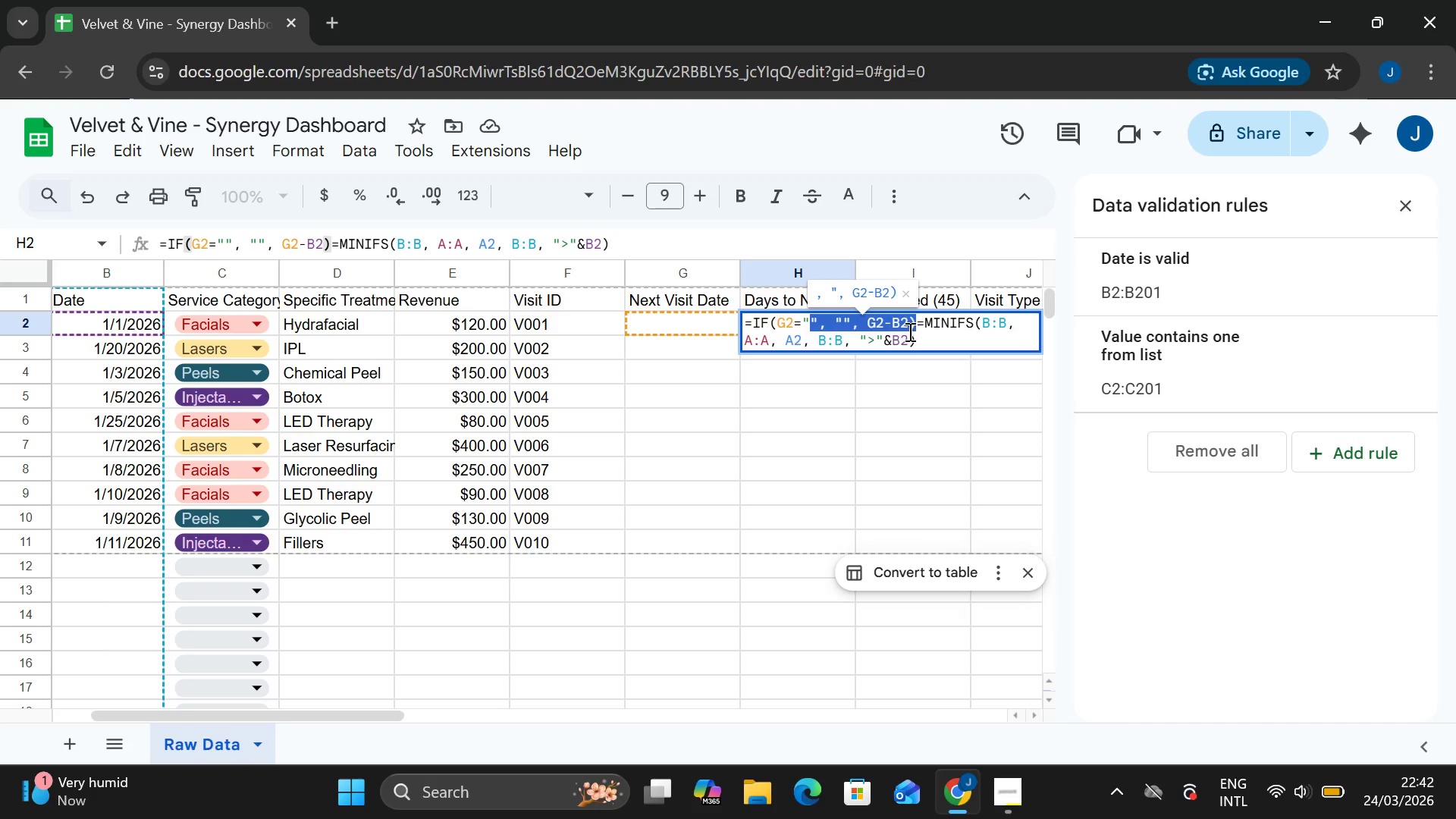 
left_click([908, 331])
 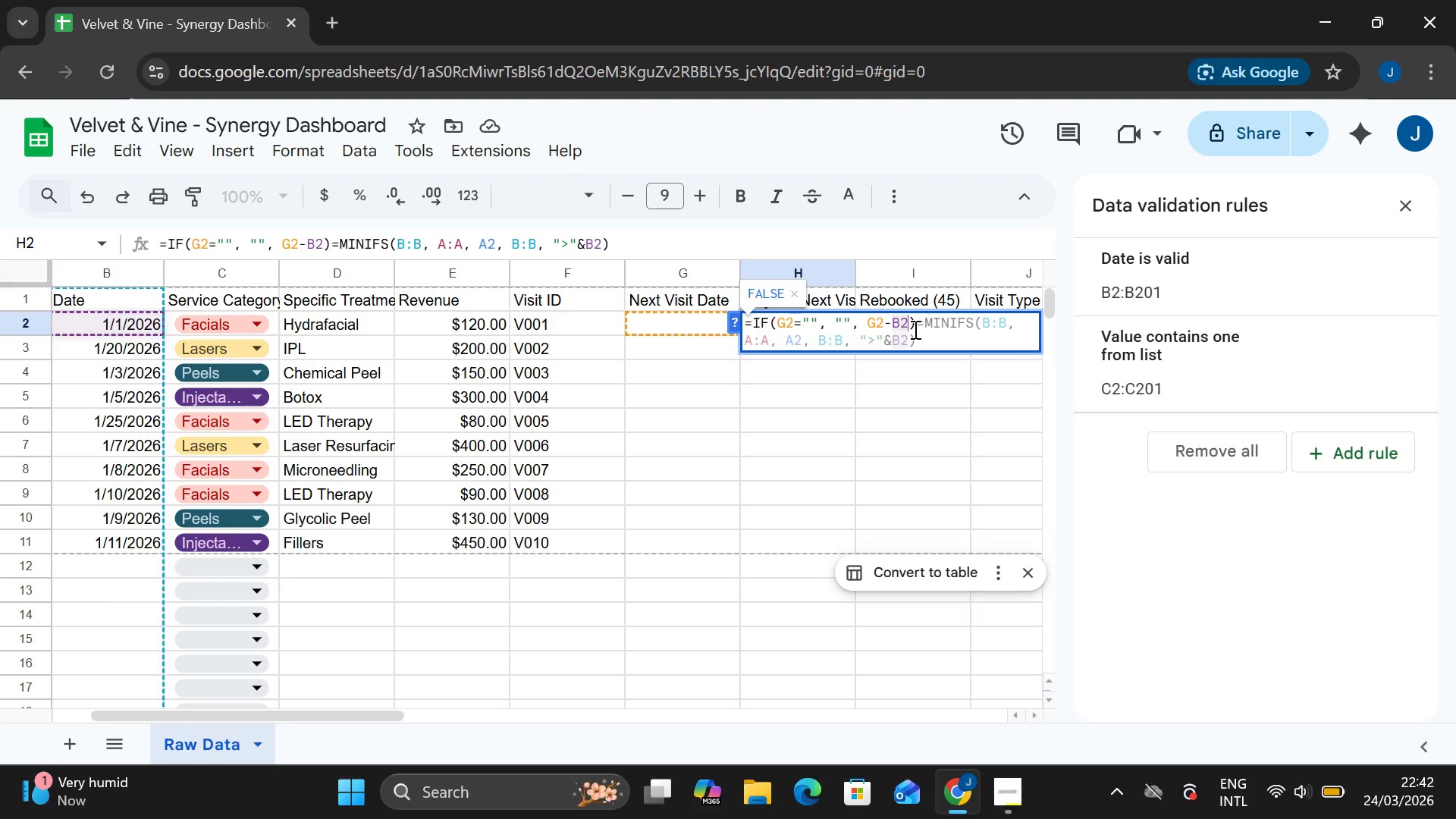 
left_click([914, 329])
 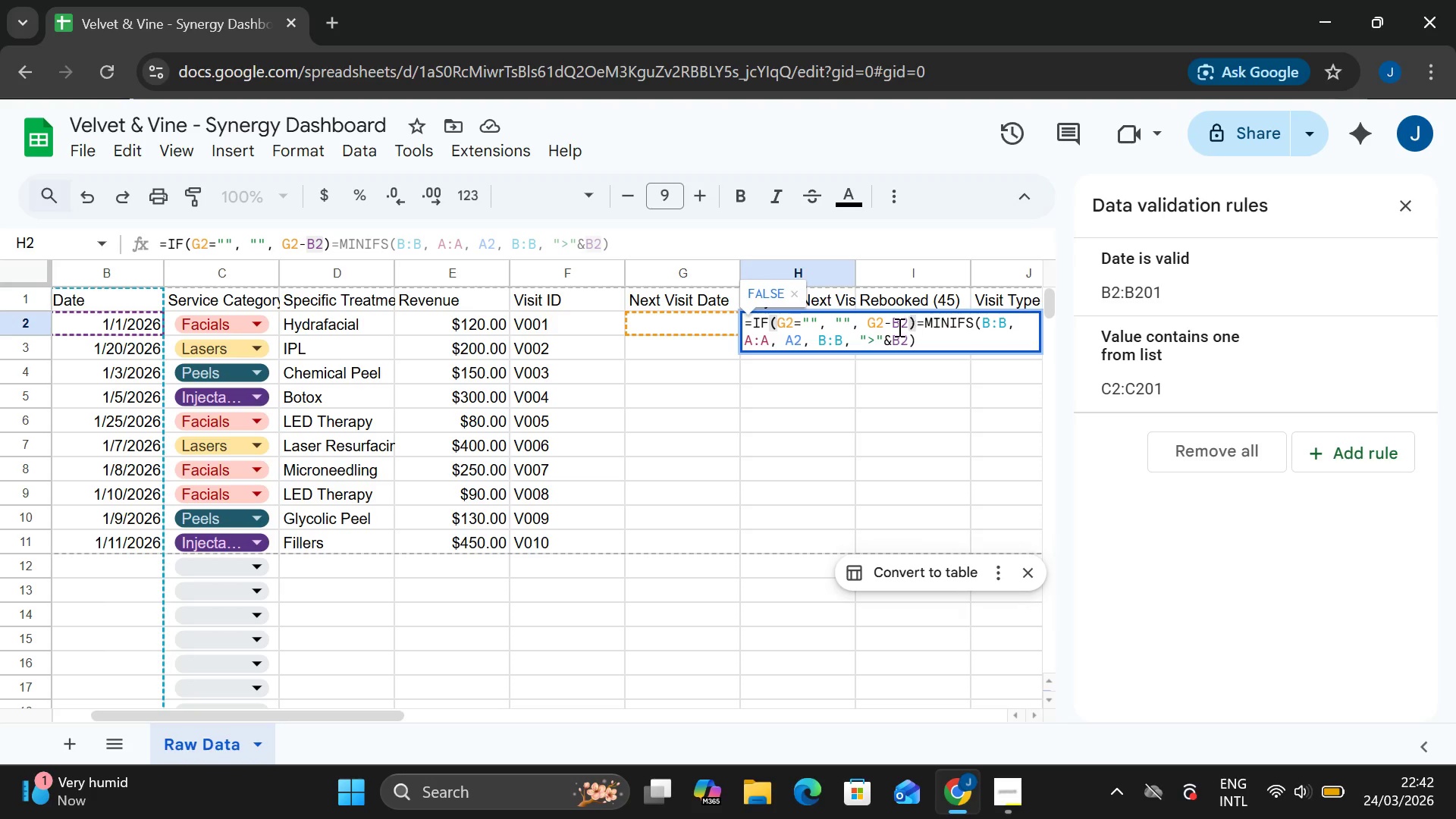 
left_click_drag(start_coordinate=[898, 327], to_coordinate=[745, 326])
 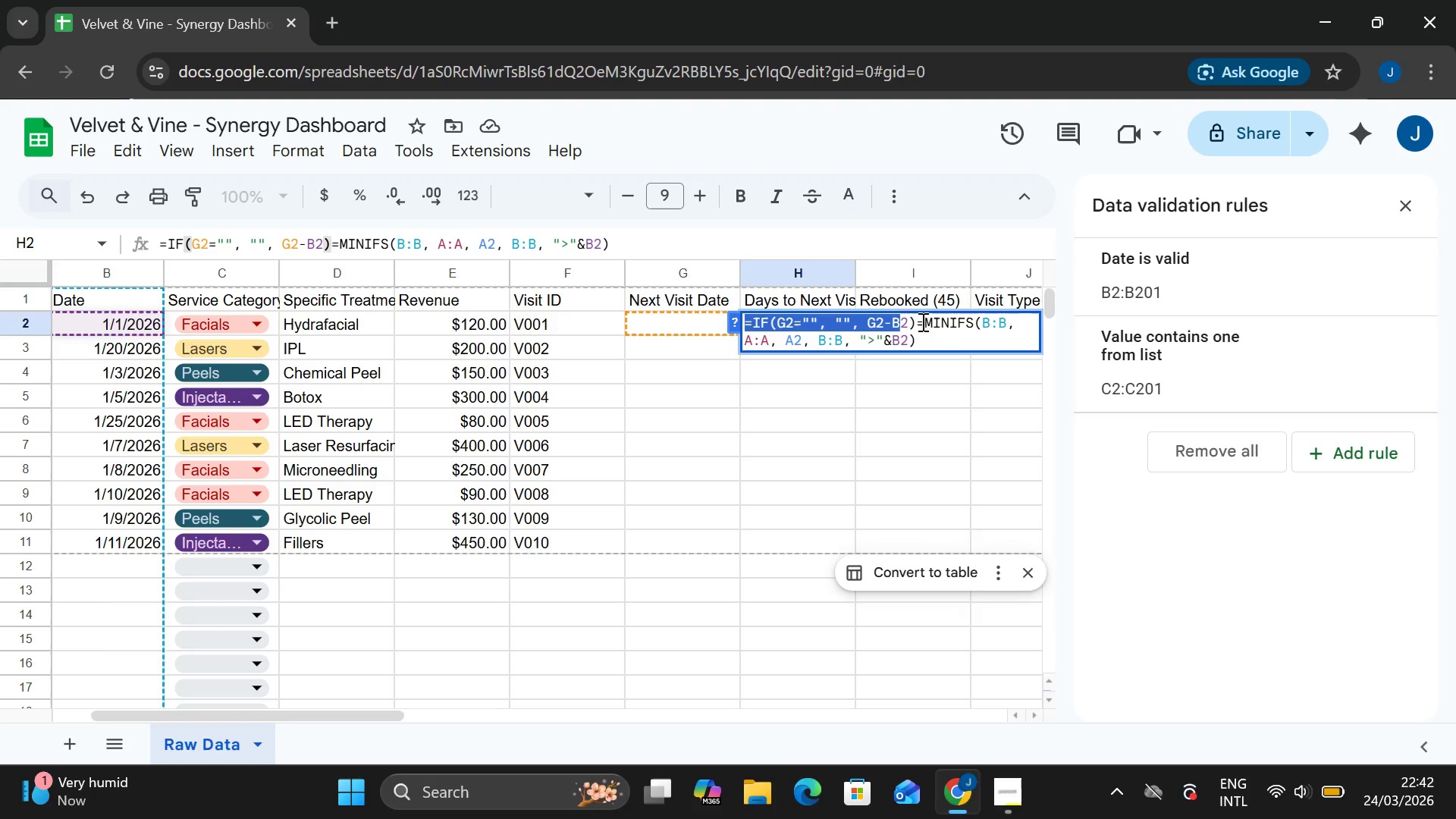 
left_click([918, 320])
 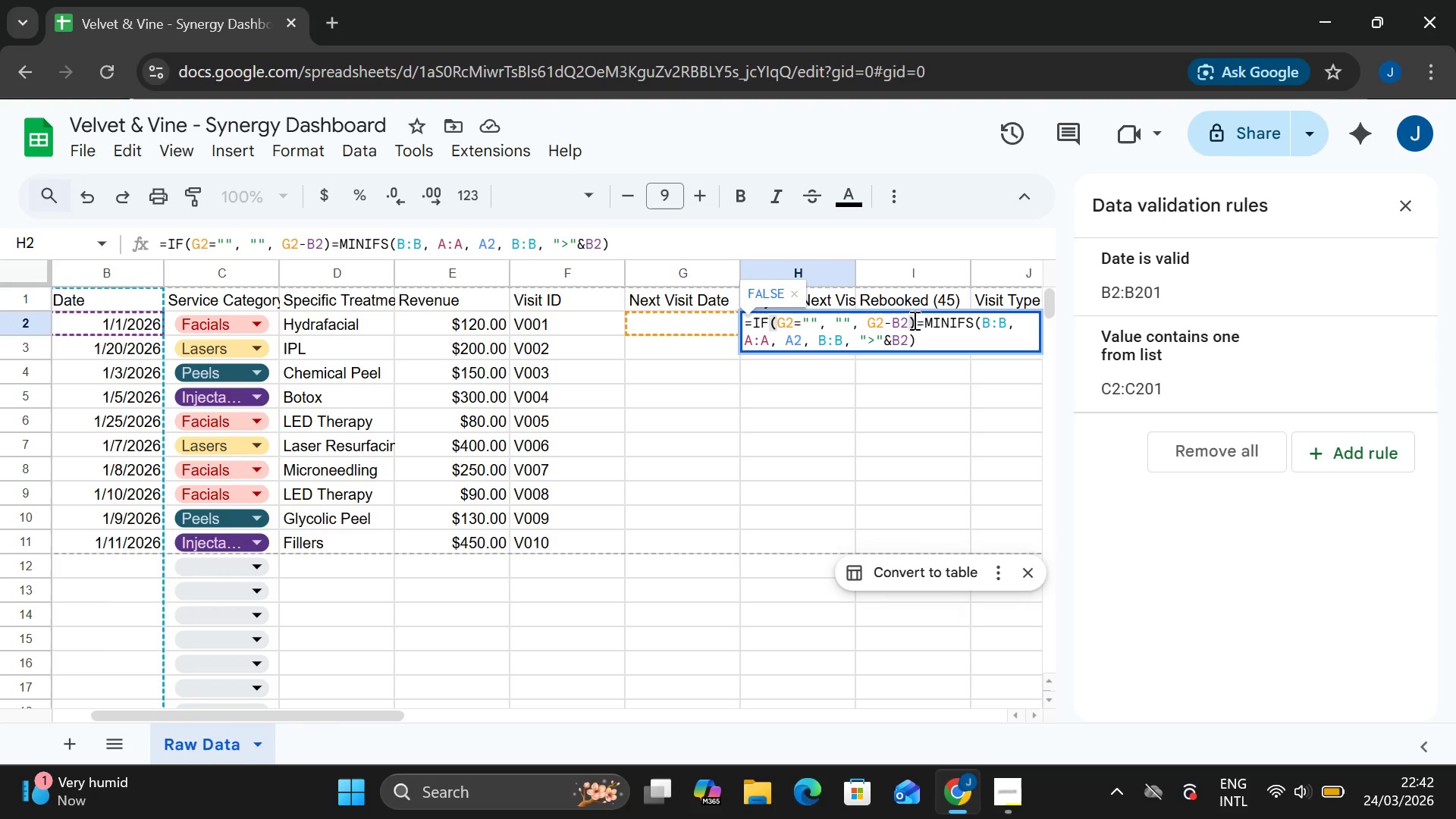 
left_click_drag(start_coordinate=[912, 320], to_coordinate=[750, 318])
 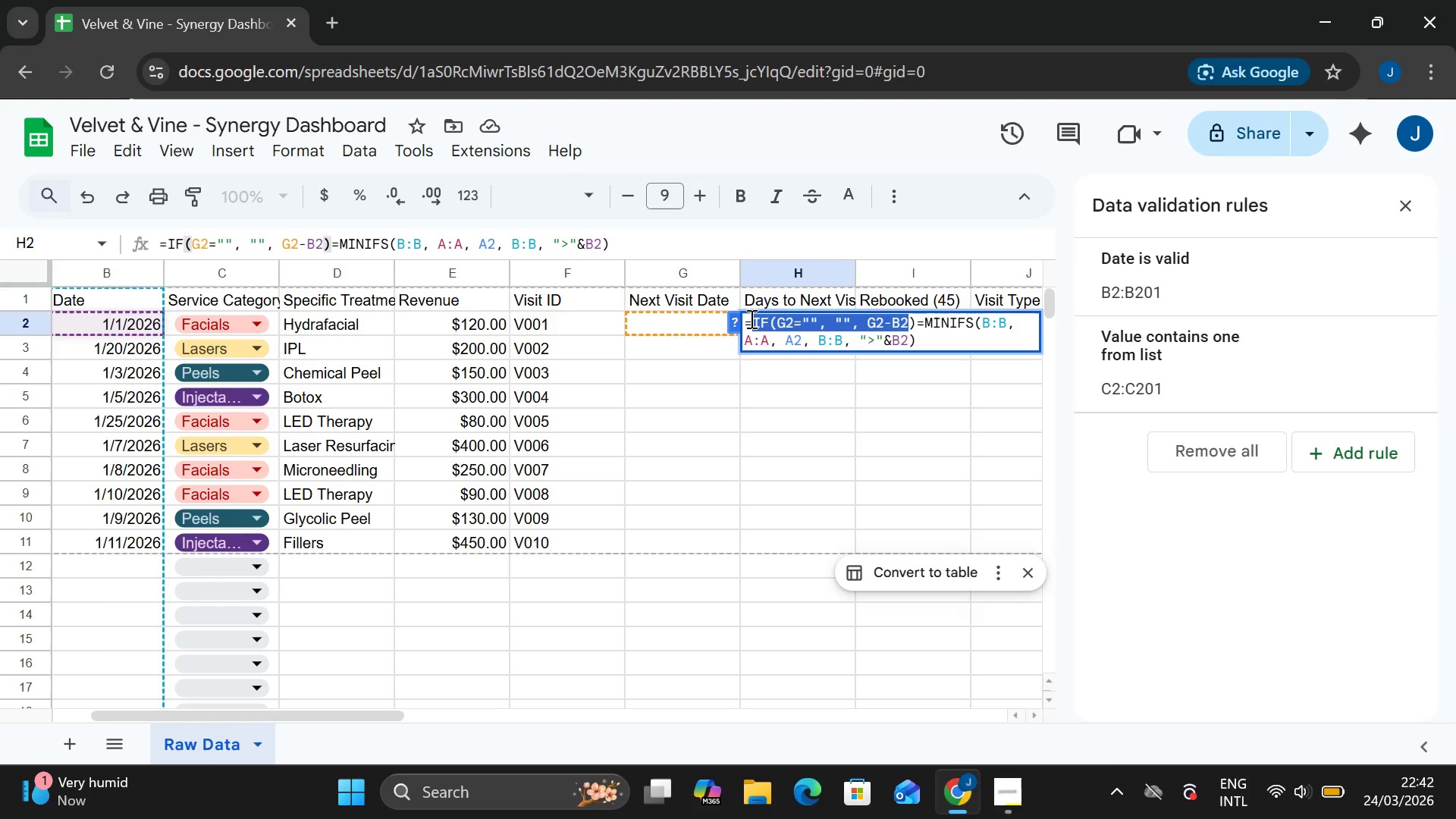 
key(Control+C)
 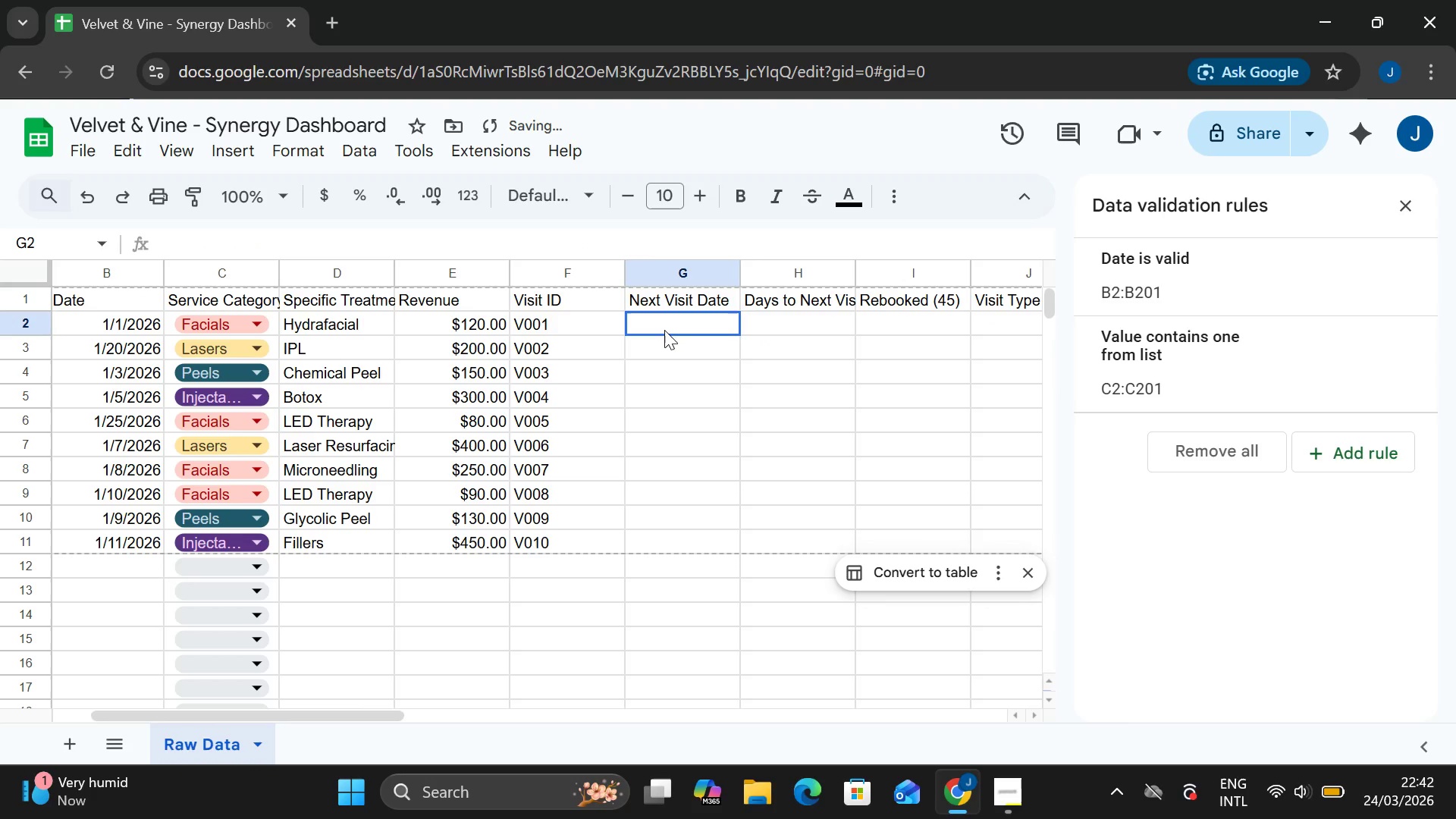 
double_click([664, 330])
 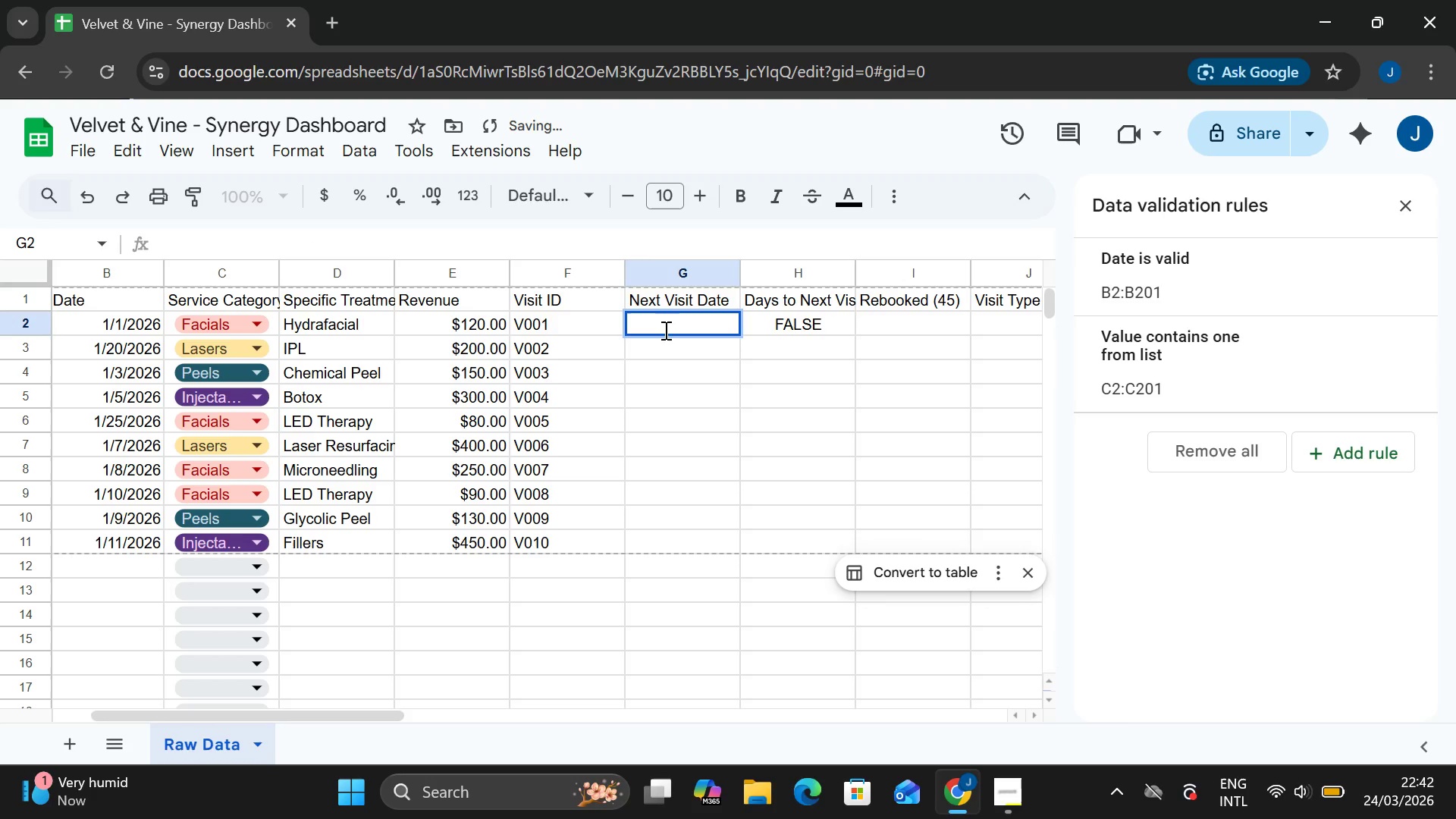 
triple_click([664, 330])
 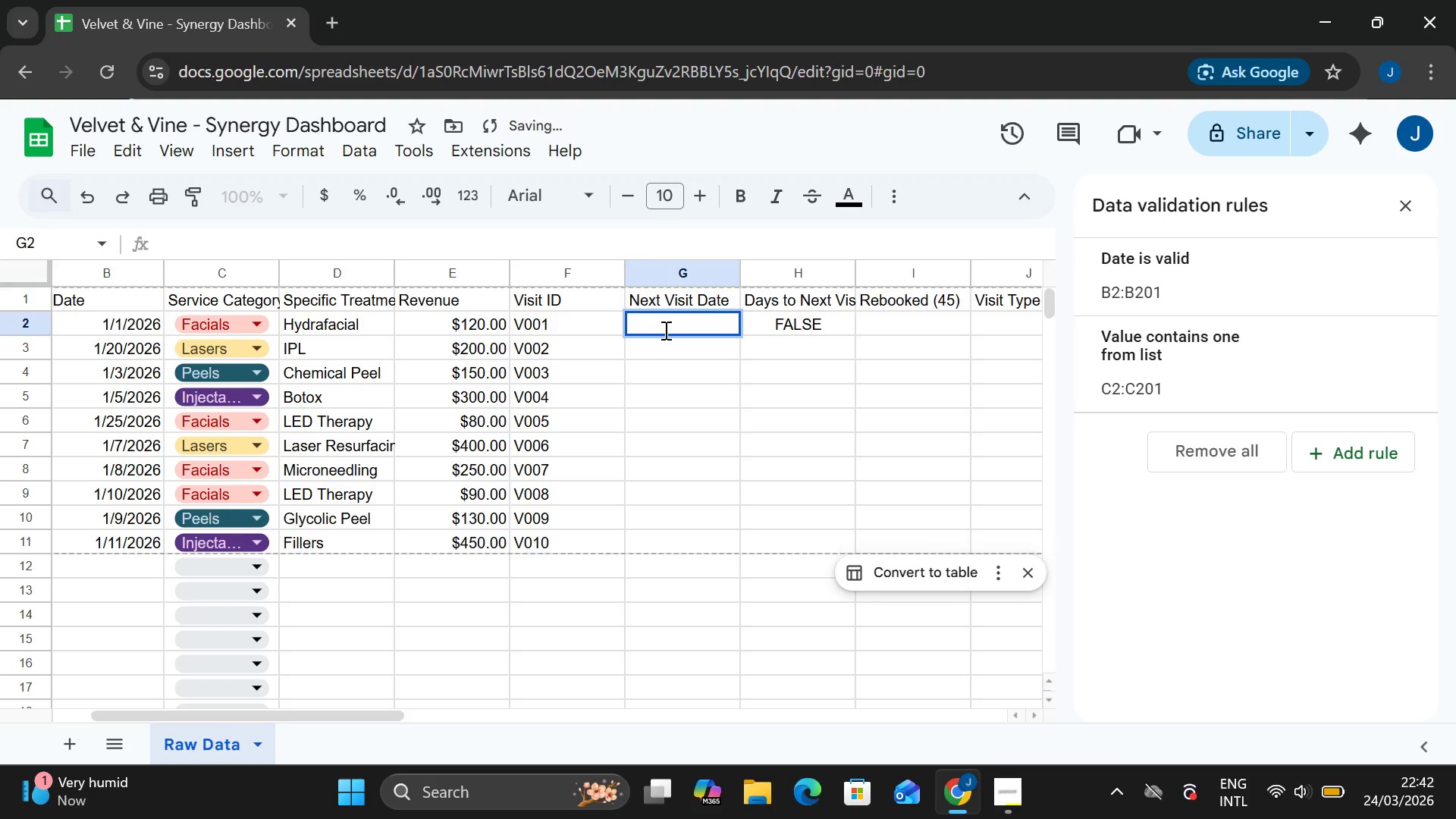 
key(Control+V)
 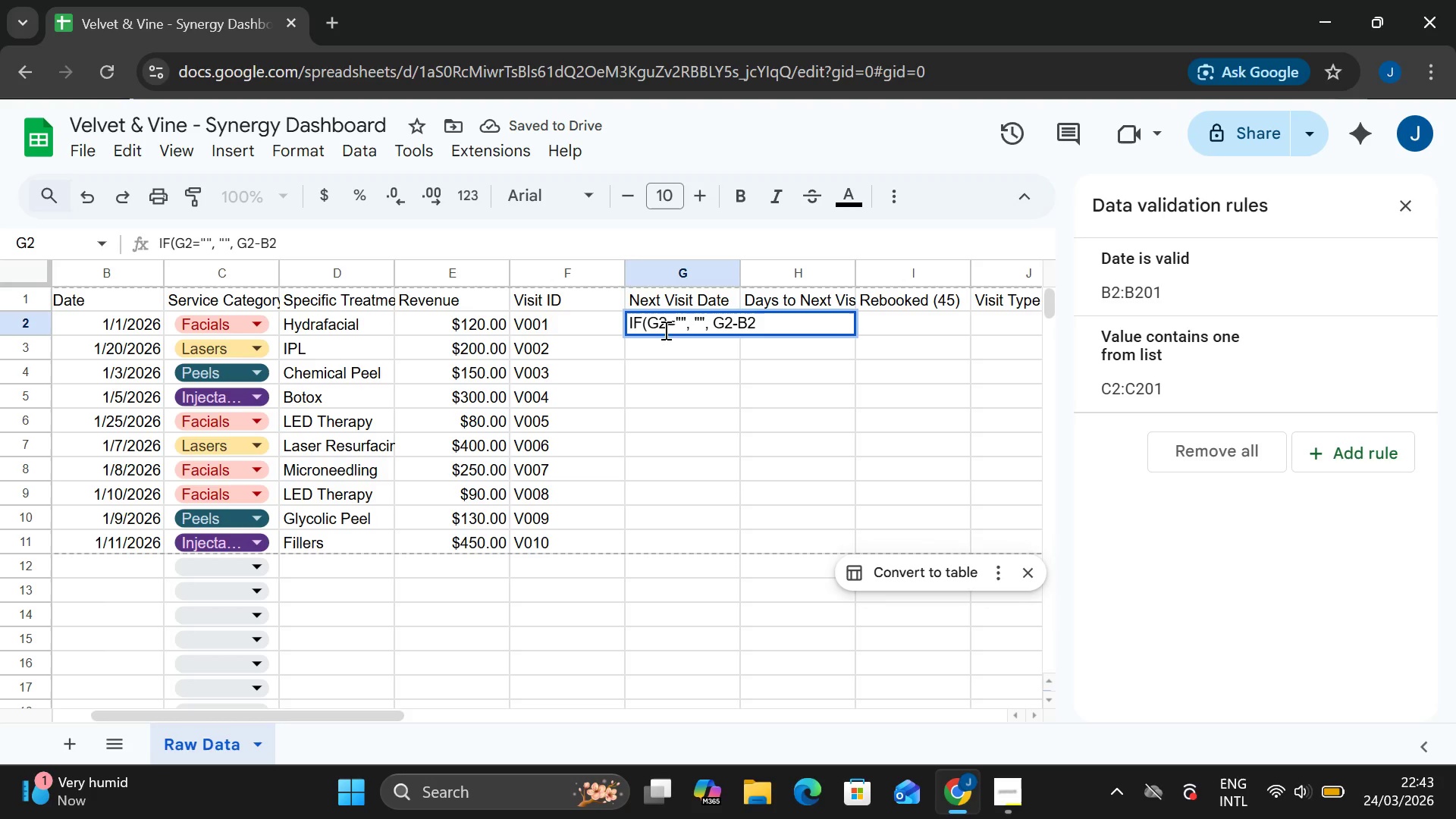 
key(Shift+0)
 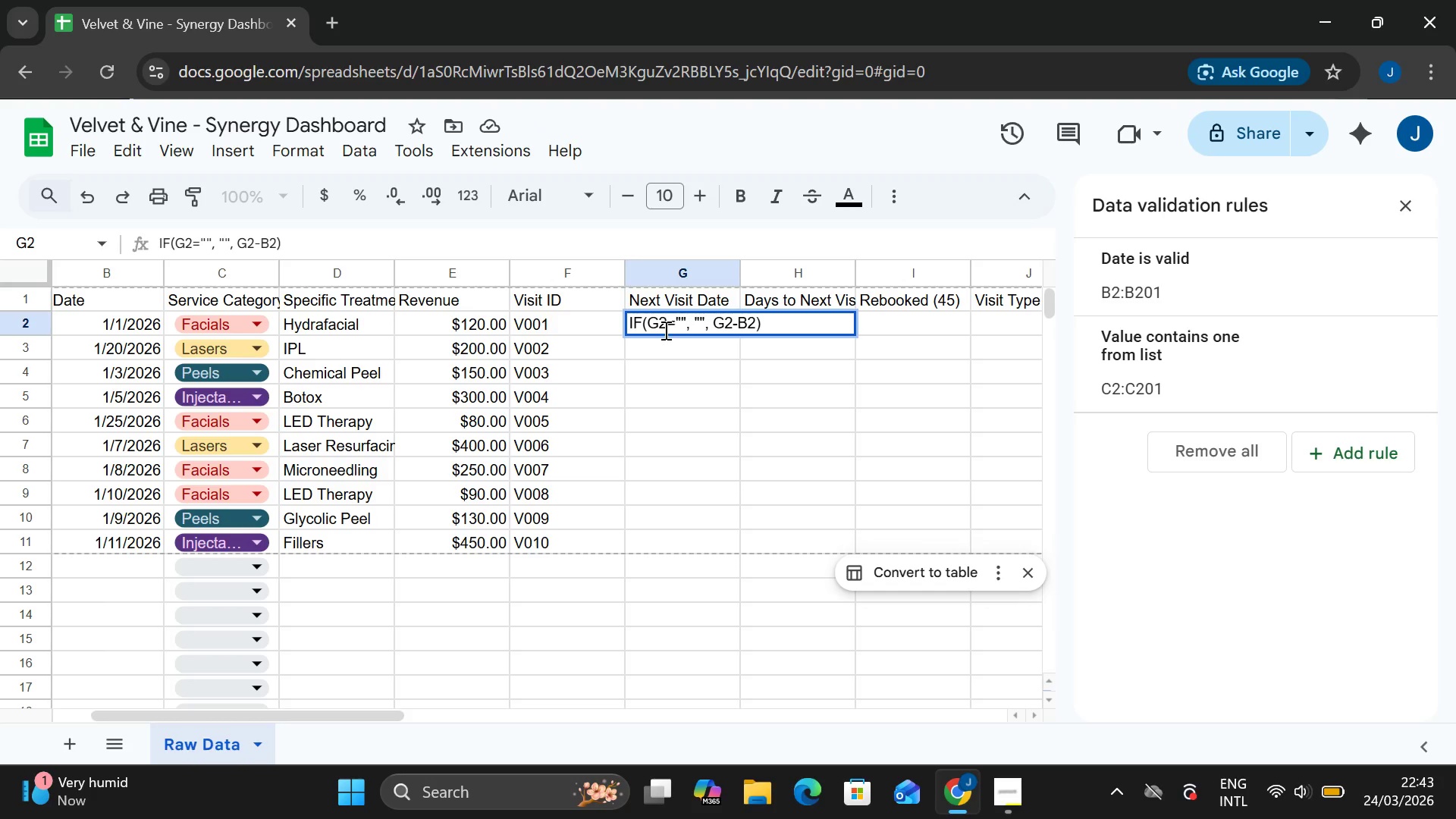 
key(Enter)
 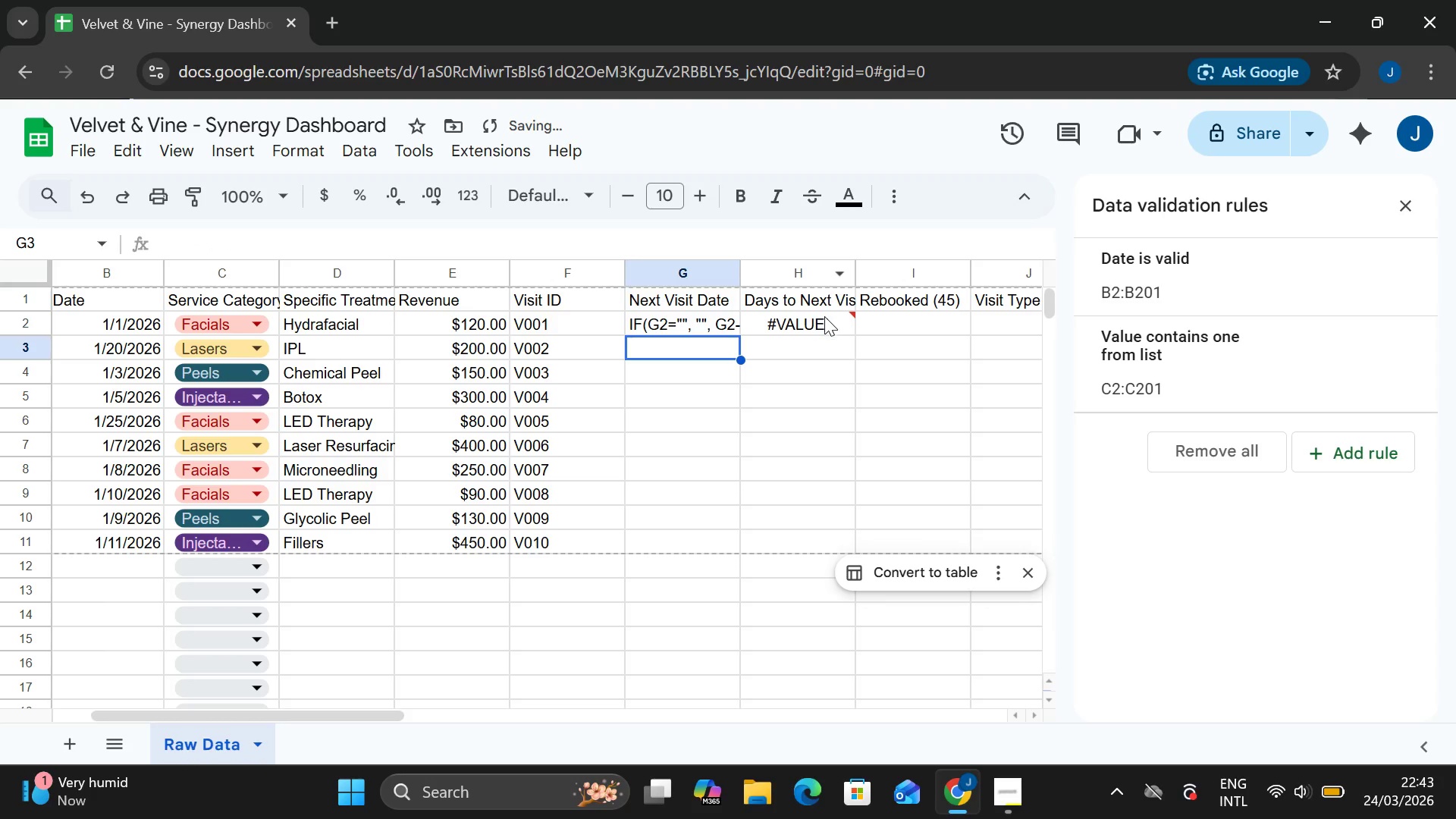 
double_click([825, 317])
 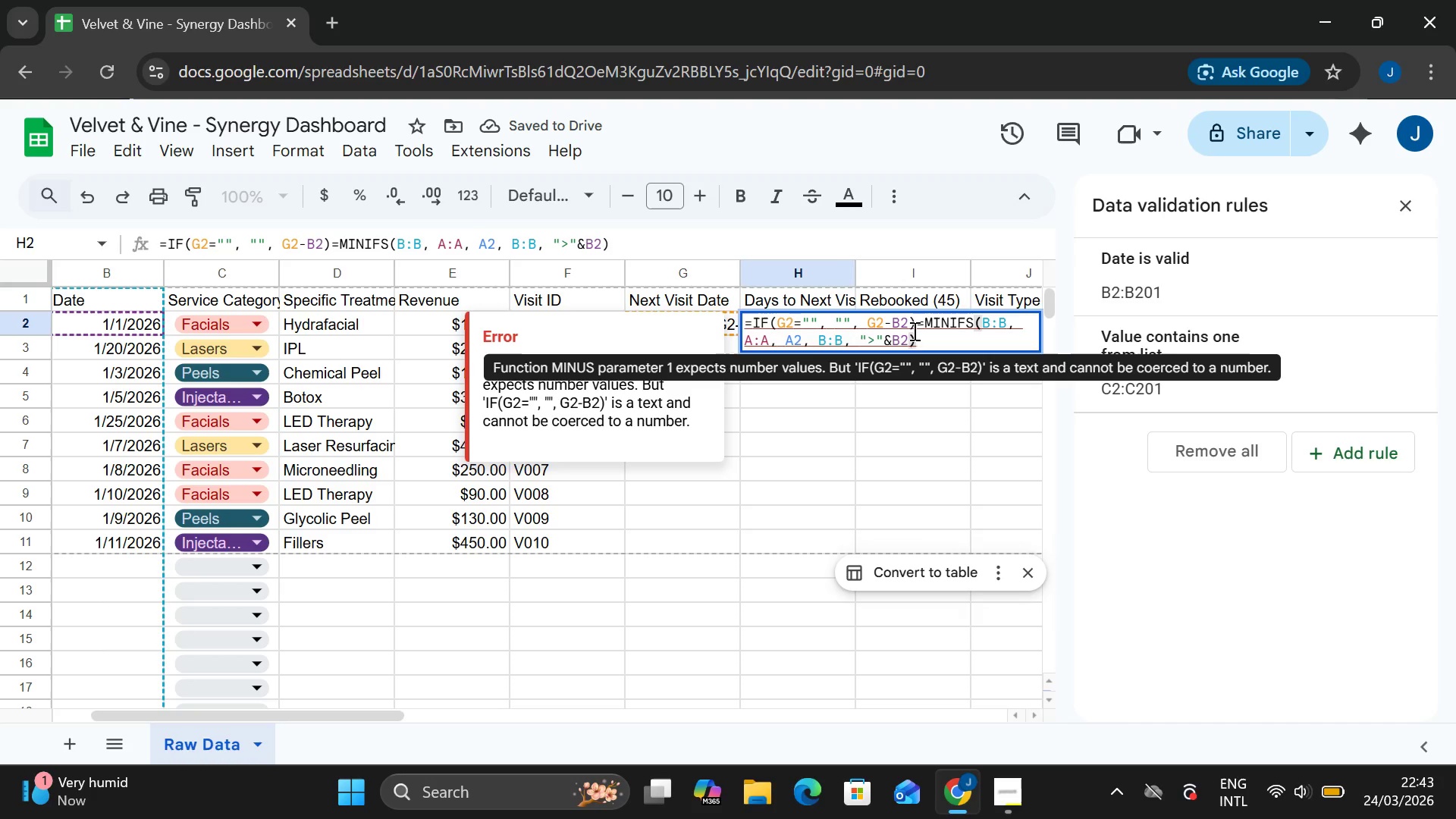 
left_click([911, 327])
 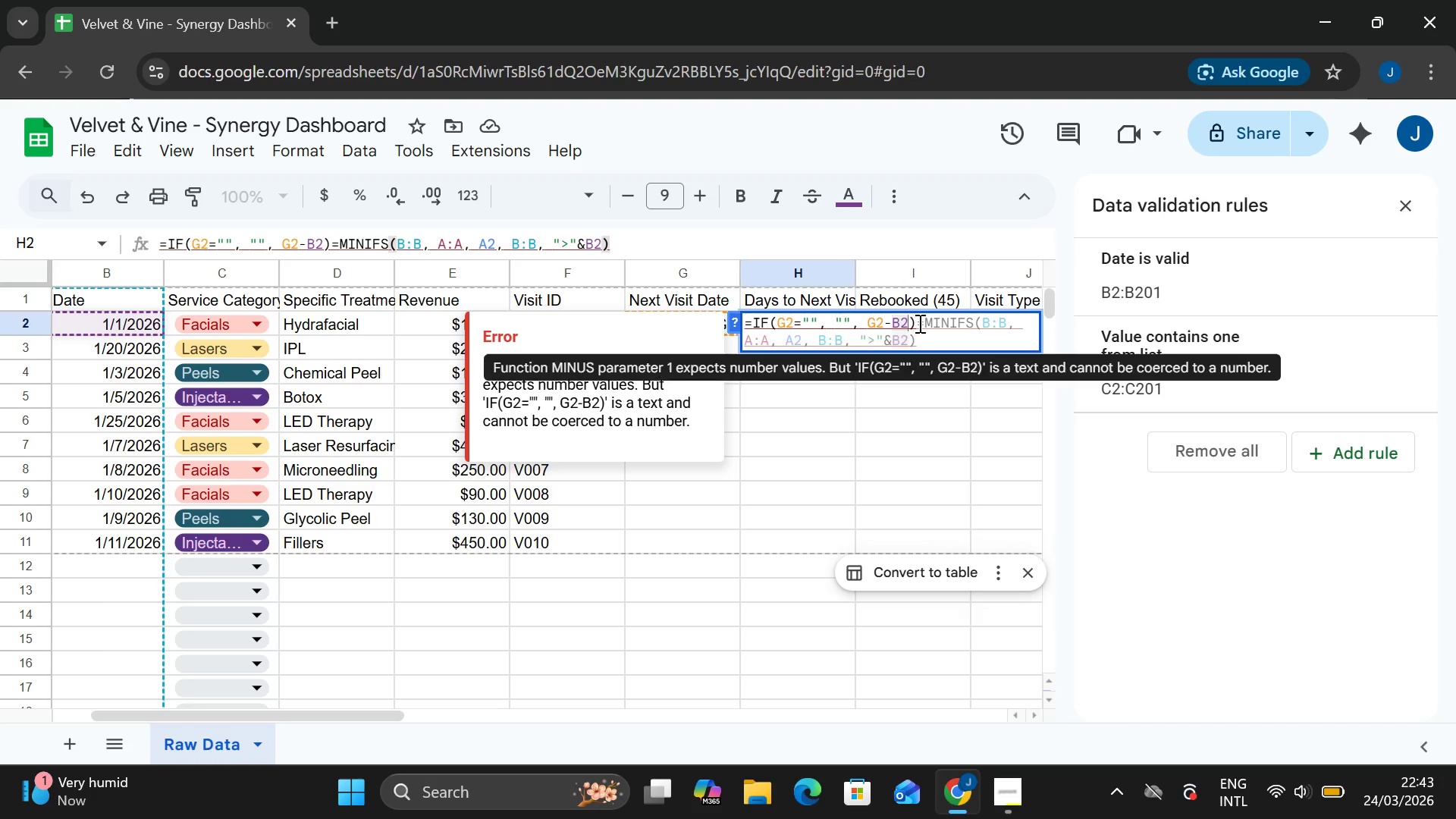 
left_click([921, 323])
 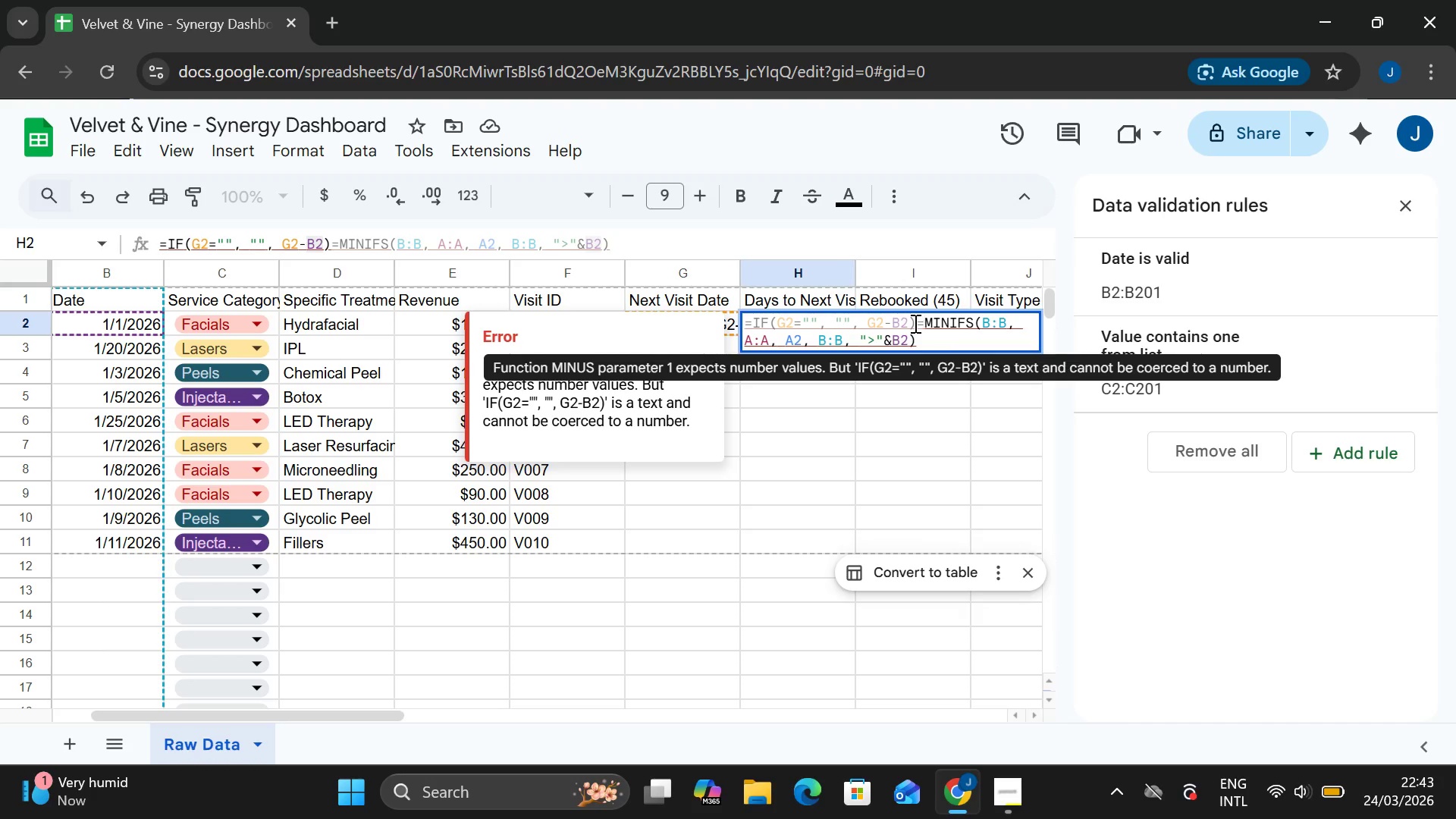 
left_click([914, 323])
 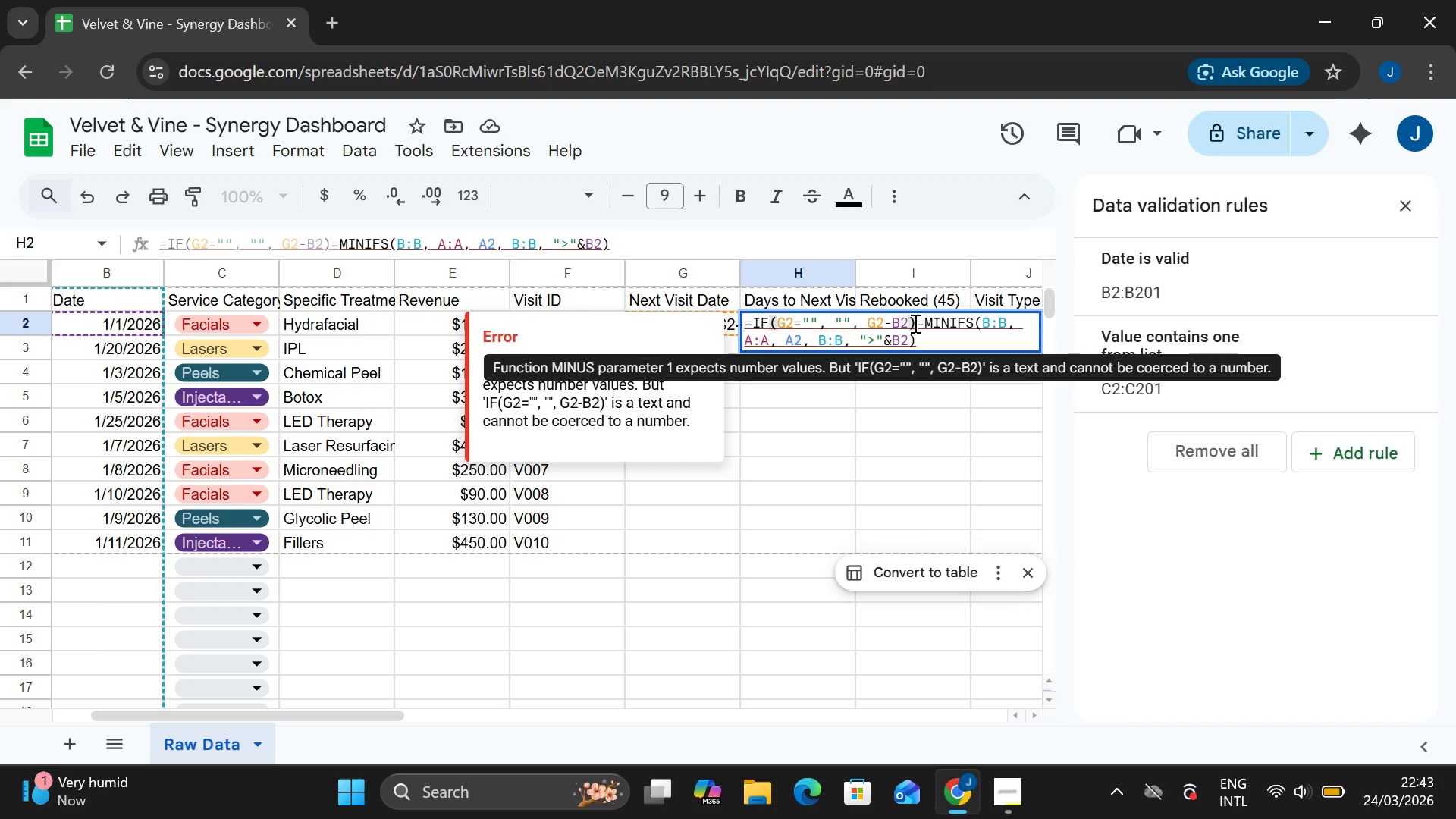 
left_click_drag(start_coordinate=[914, 323], to_coordinate=[742, 322])
 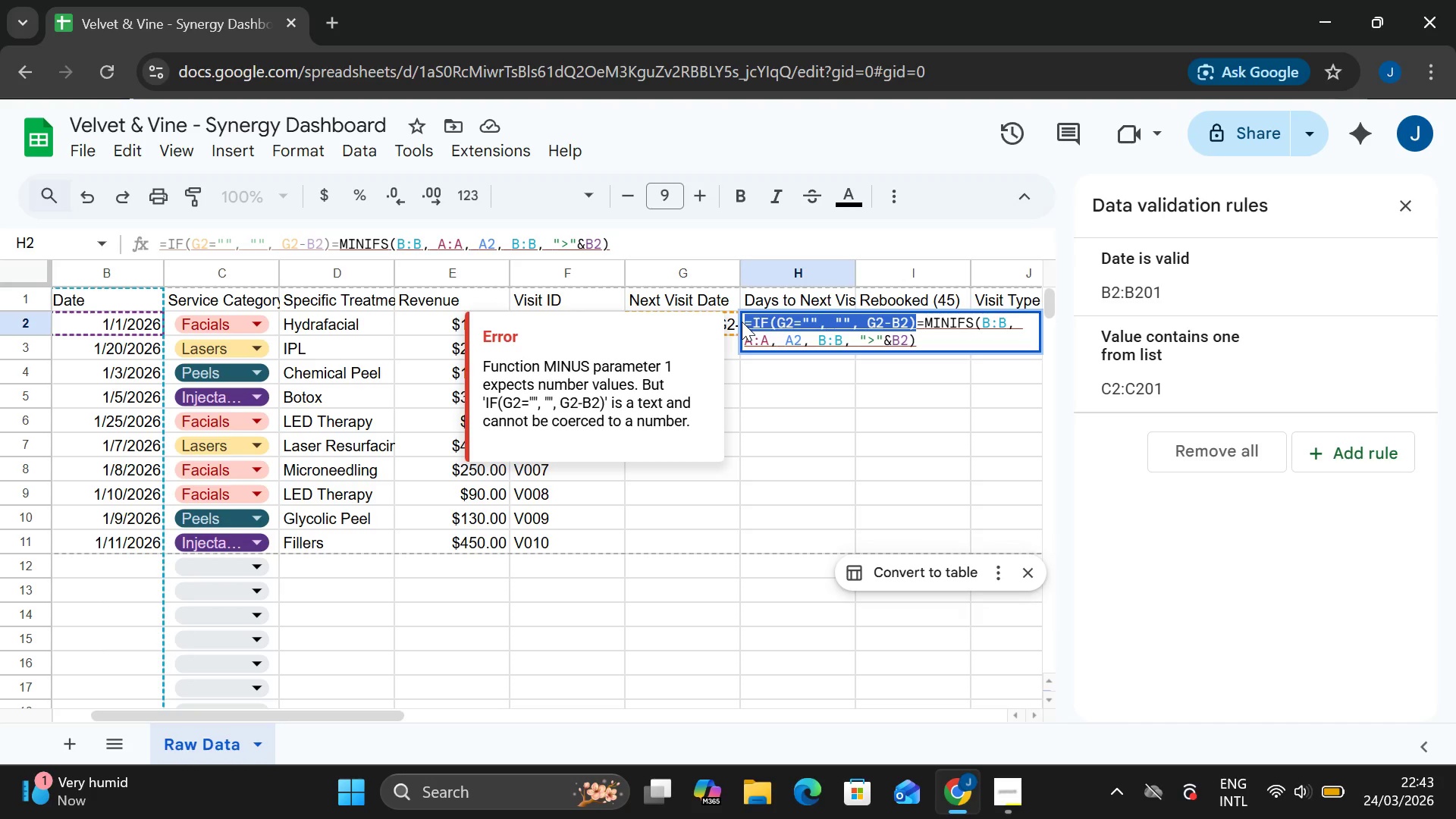 
key(Control+X)
 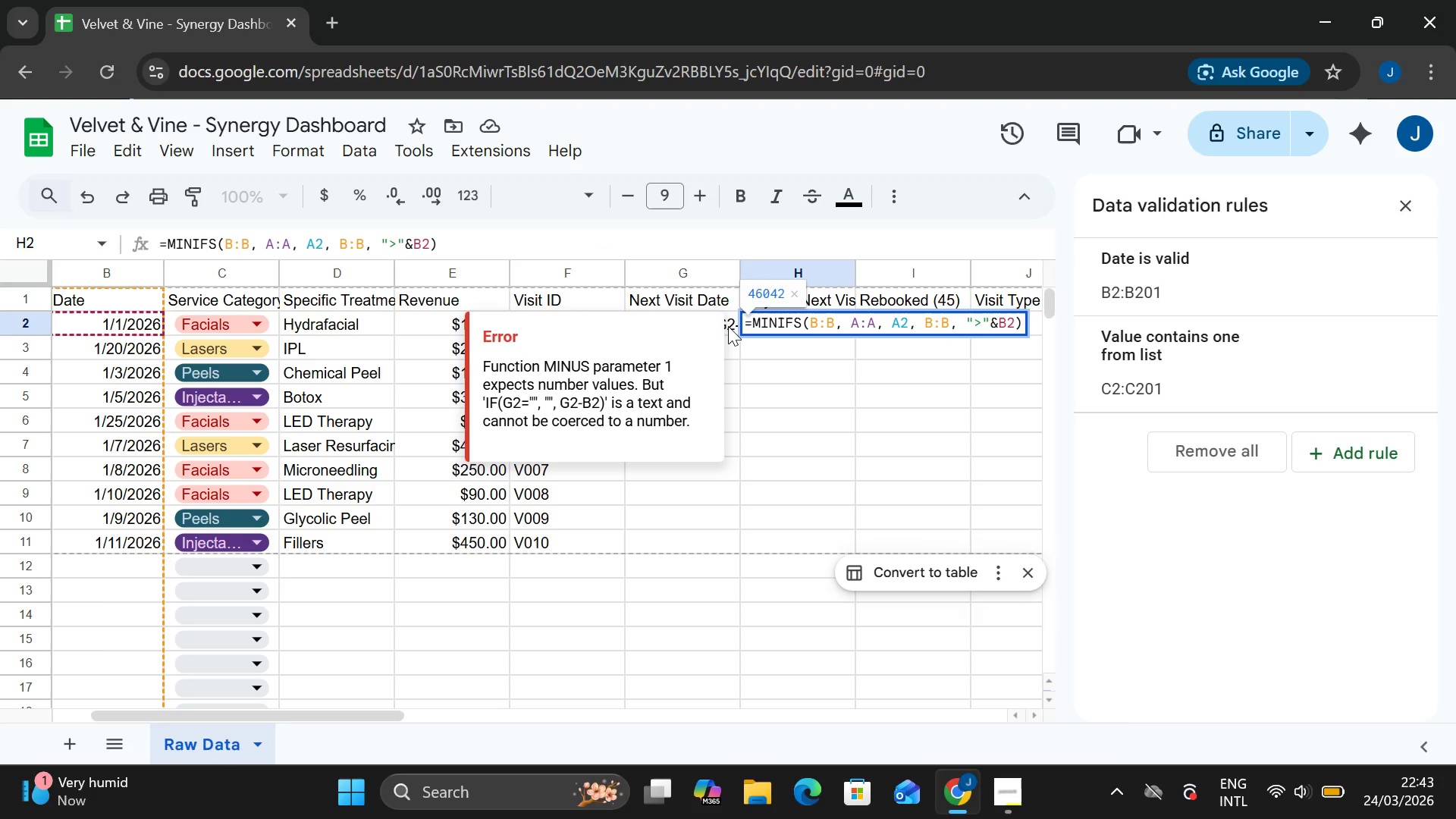 
double_click([728, 326])
 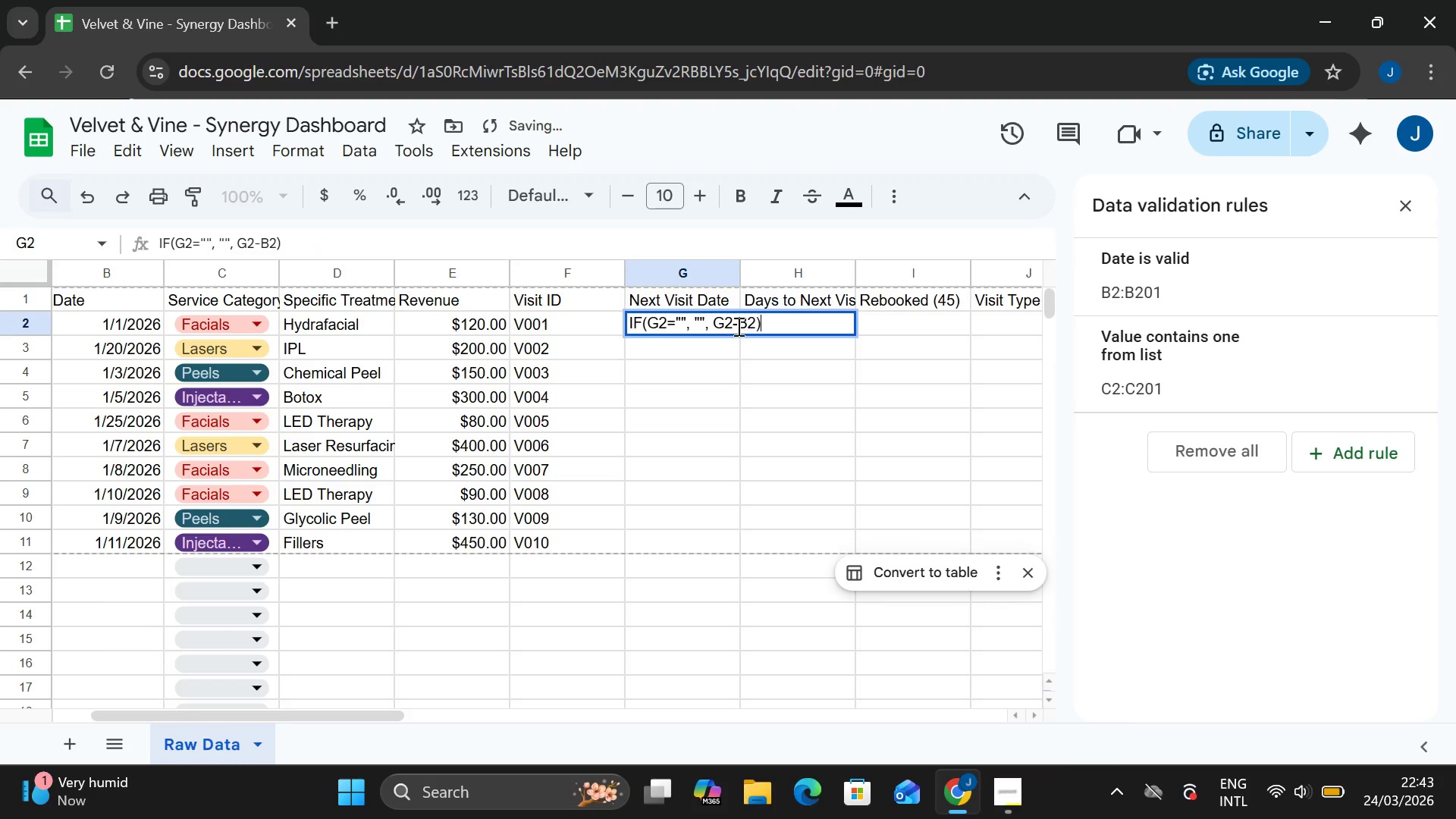 
key(Control+A)
 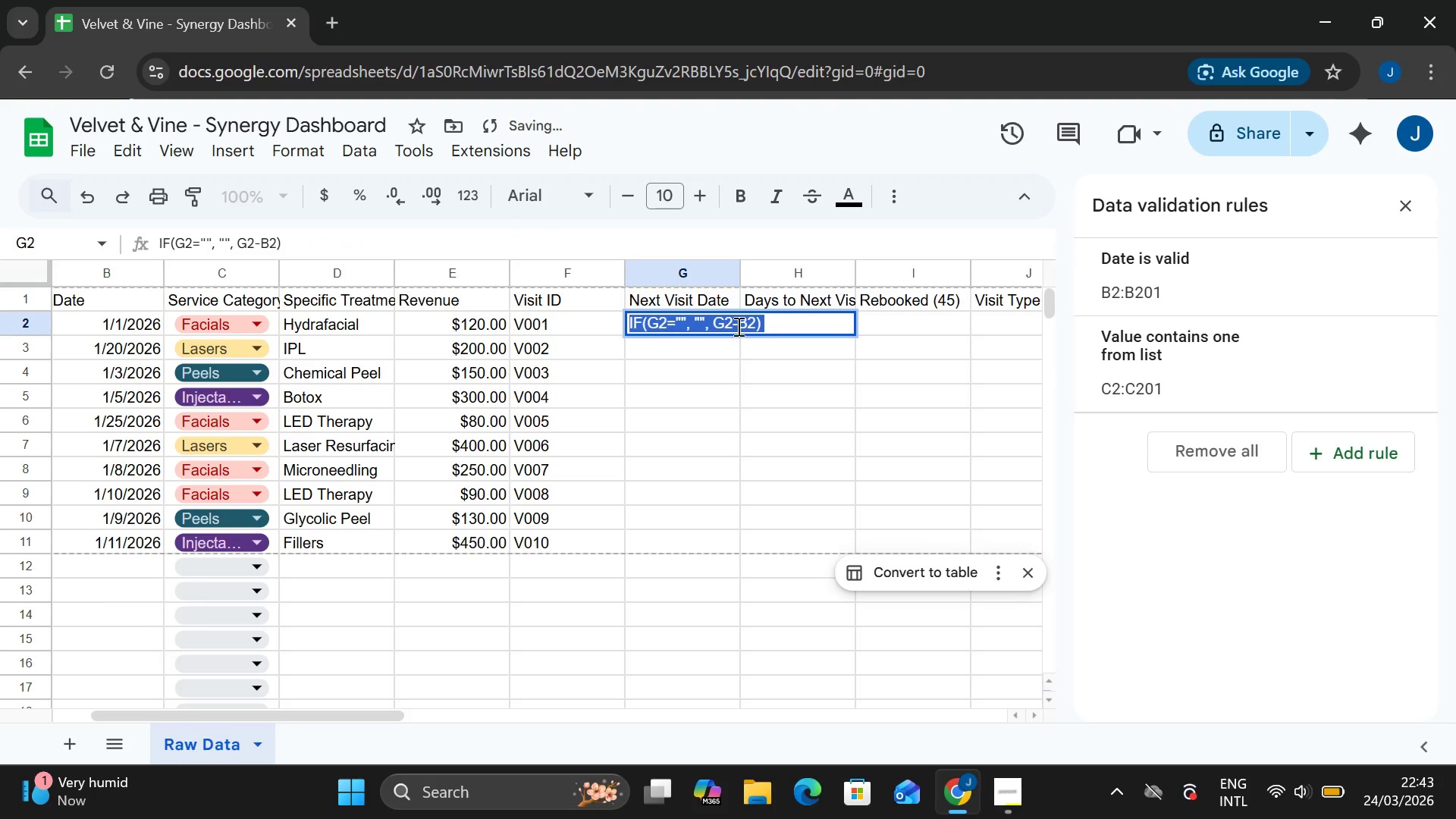 
key(Control+V)
 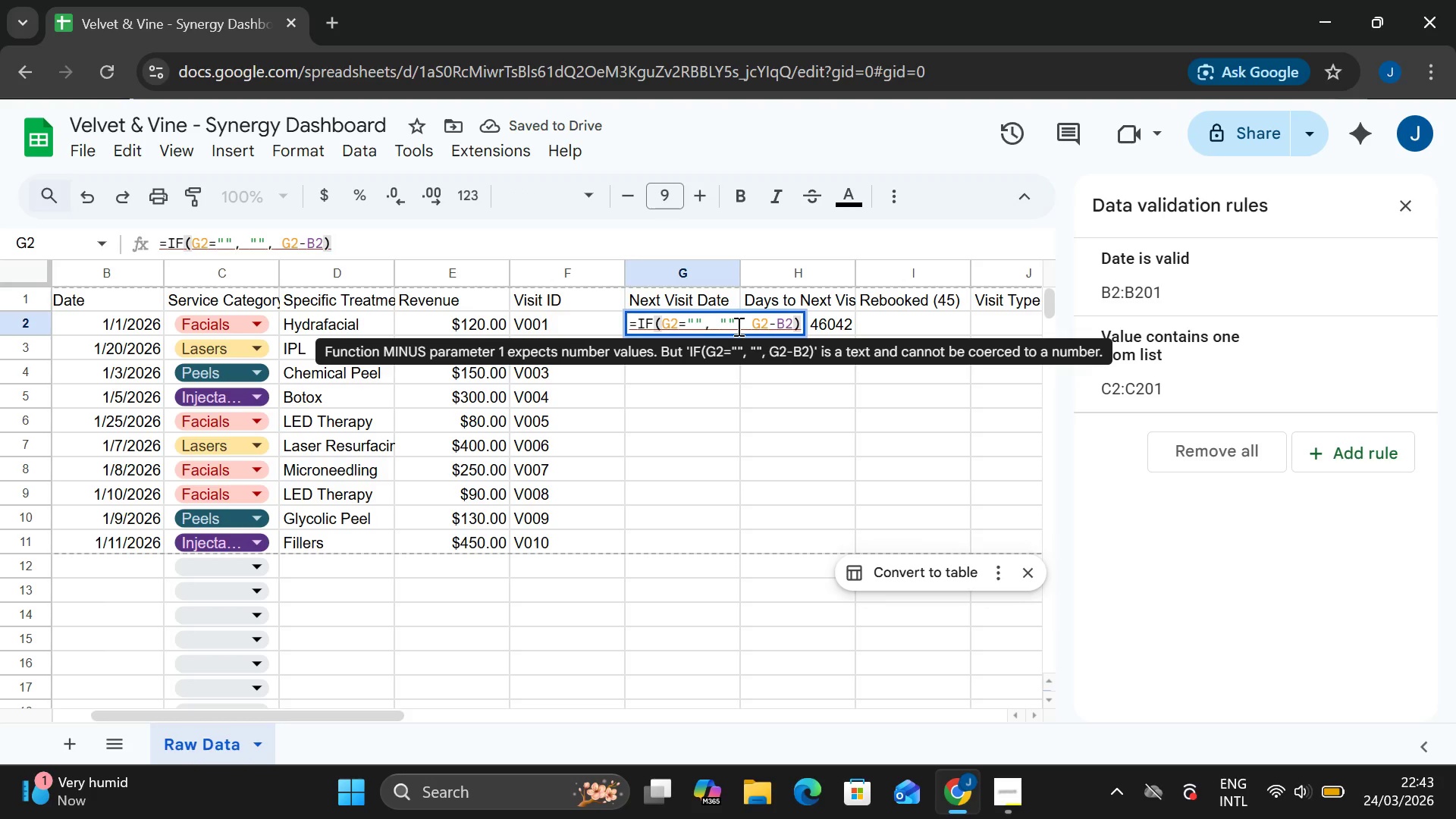 
key(Enter)
 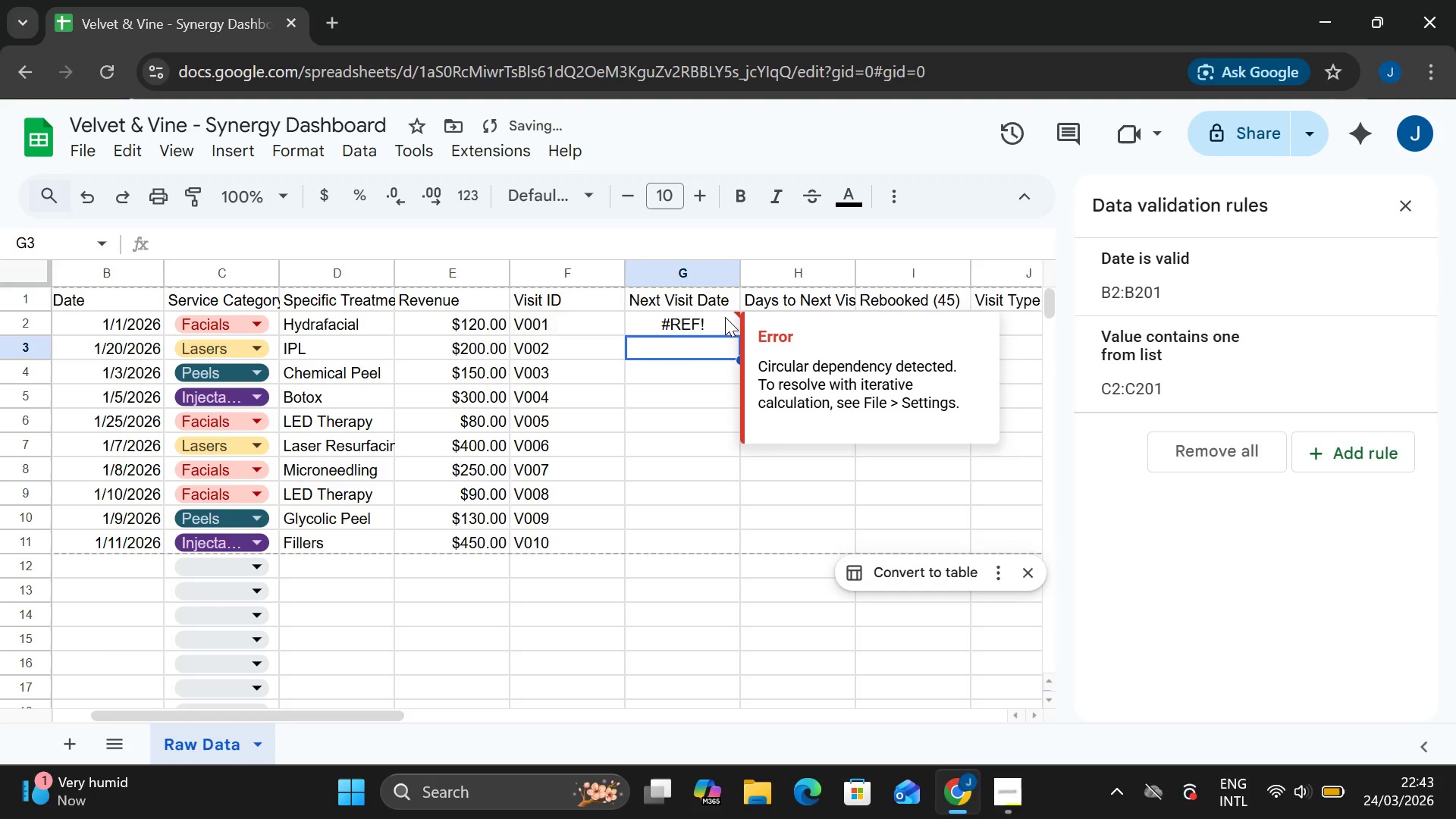 
double_click([725, 317])
 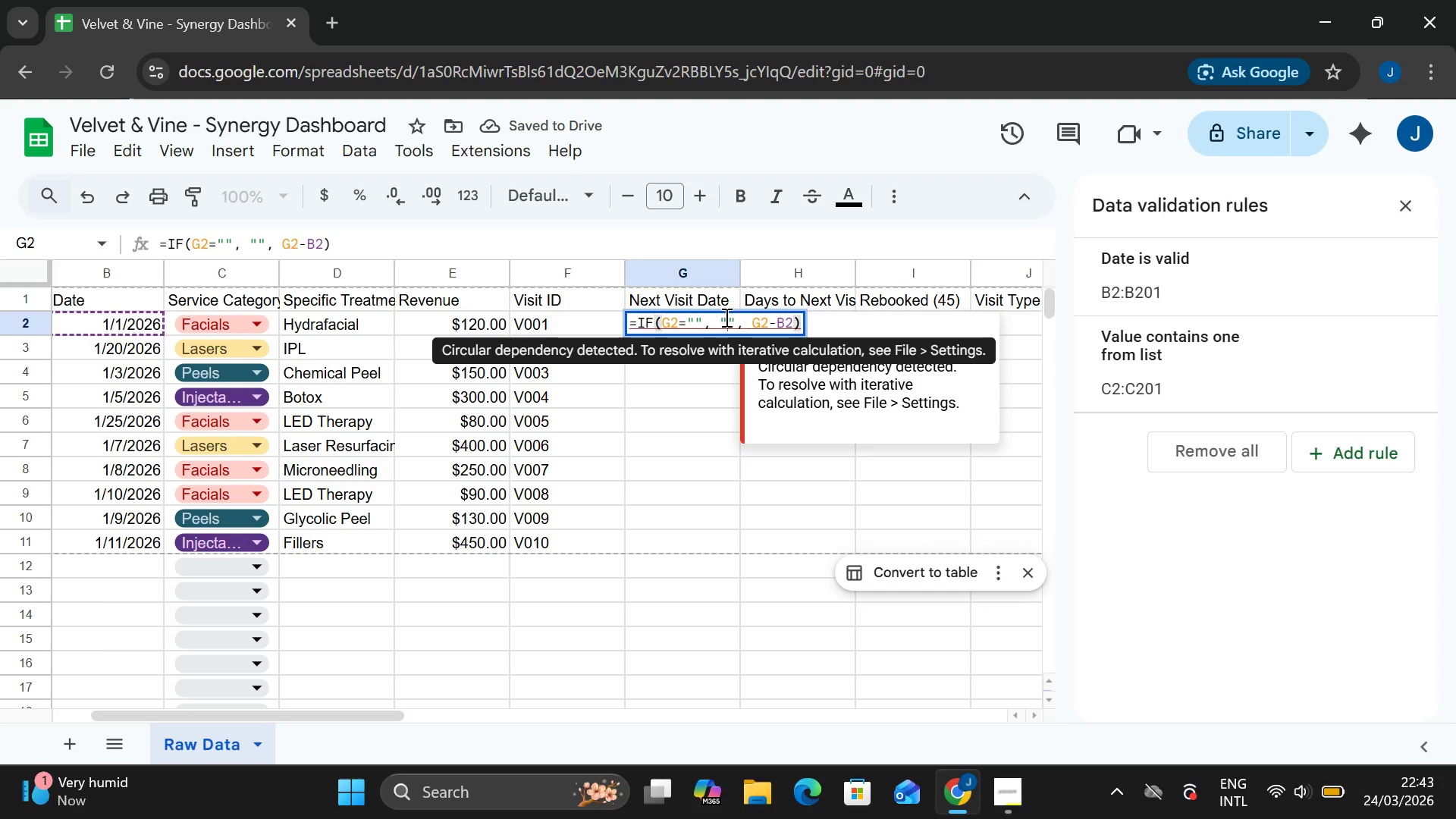 
double_click([725, 317])
 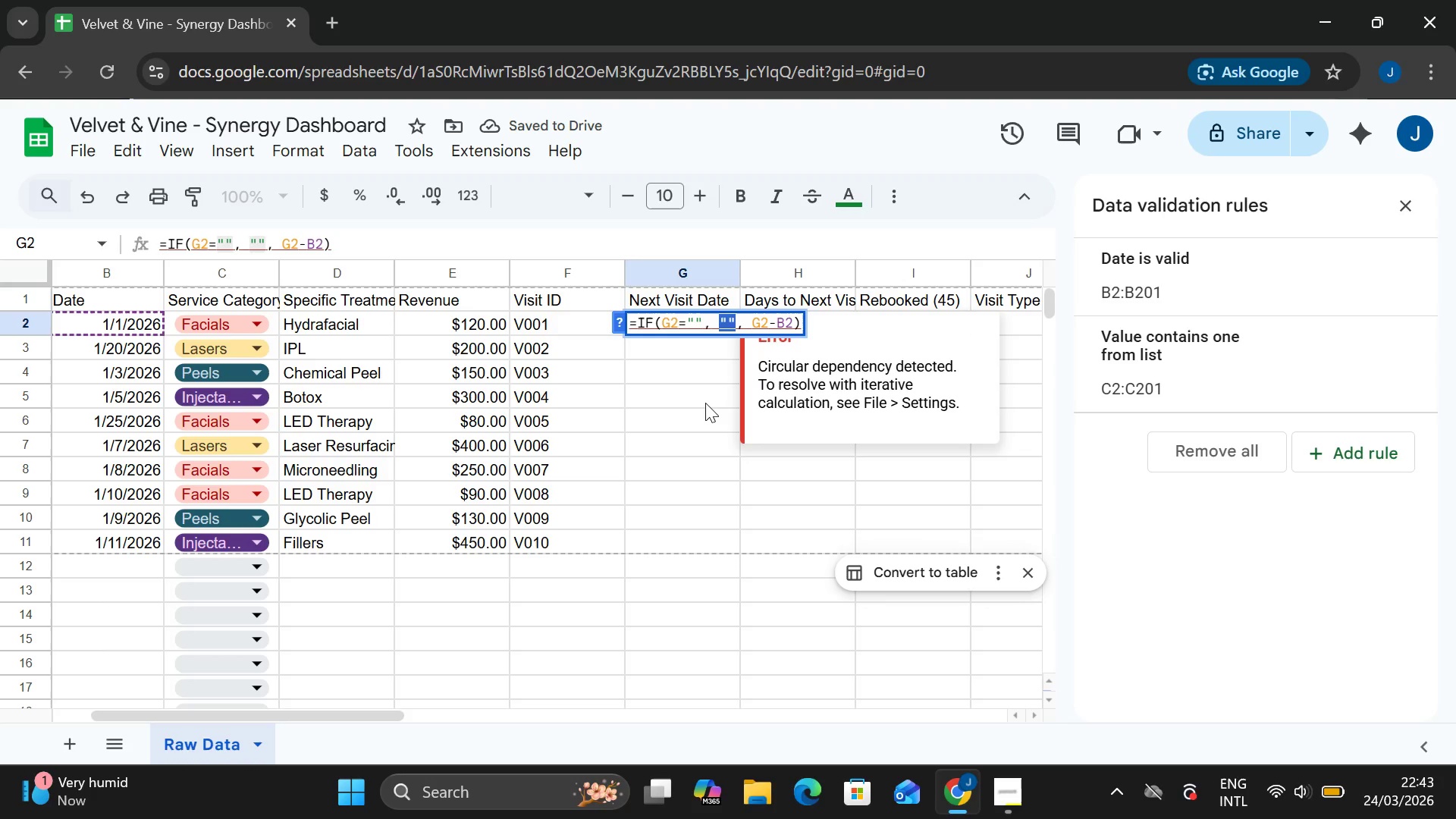 
left_click([705, 403])
 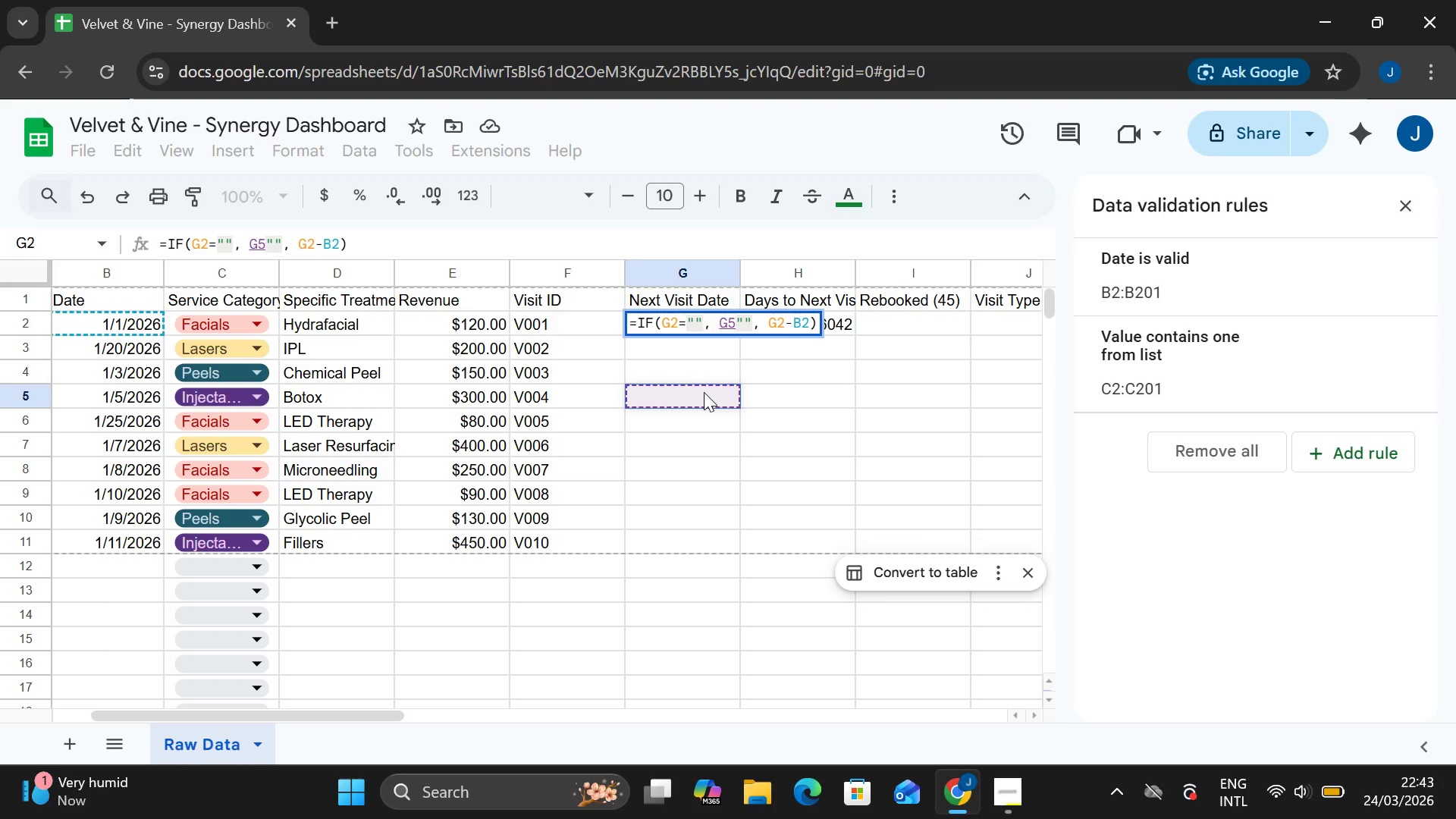 
key(Control+Z)
 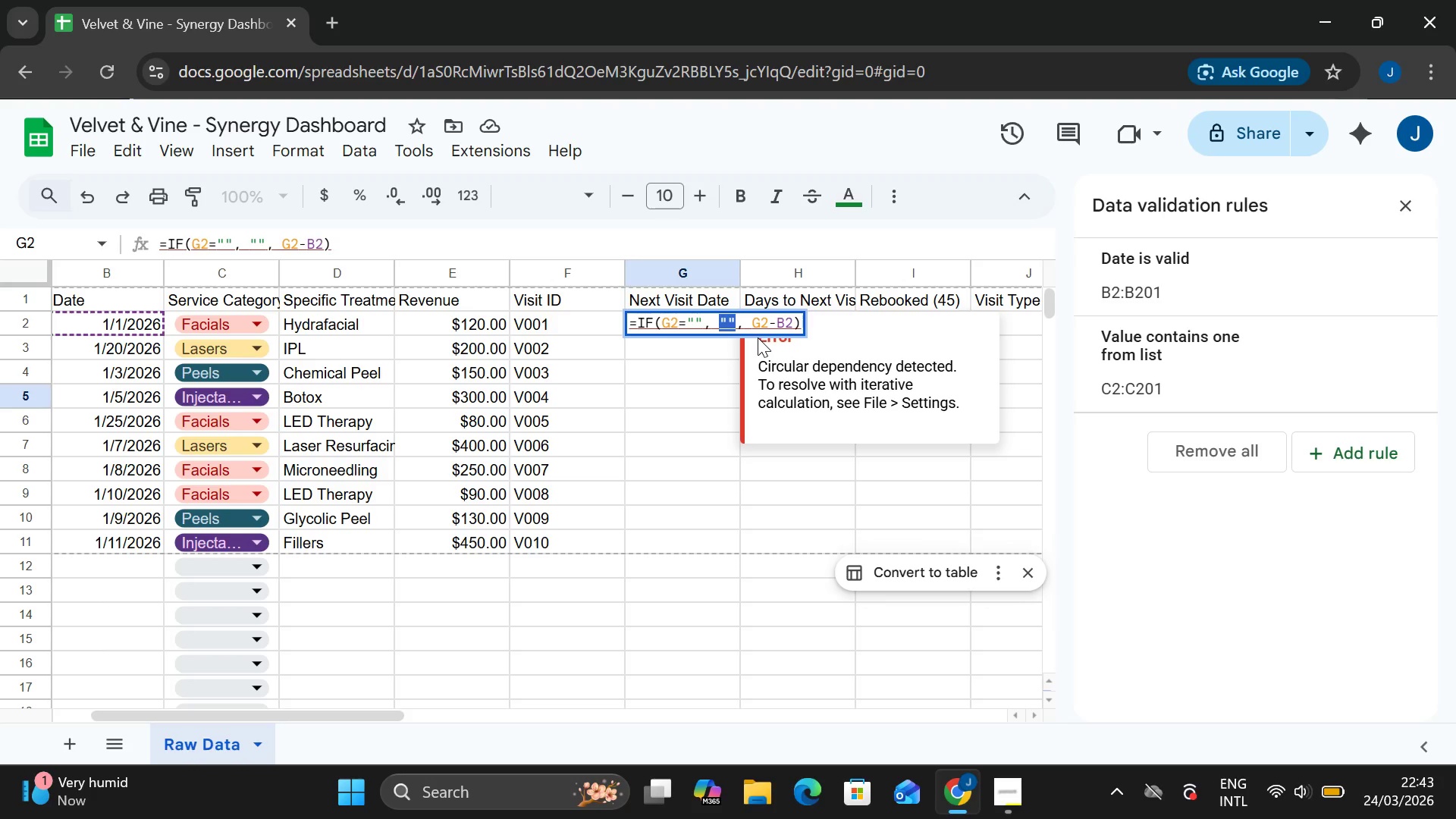 
wait(9.14)
 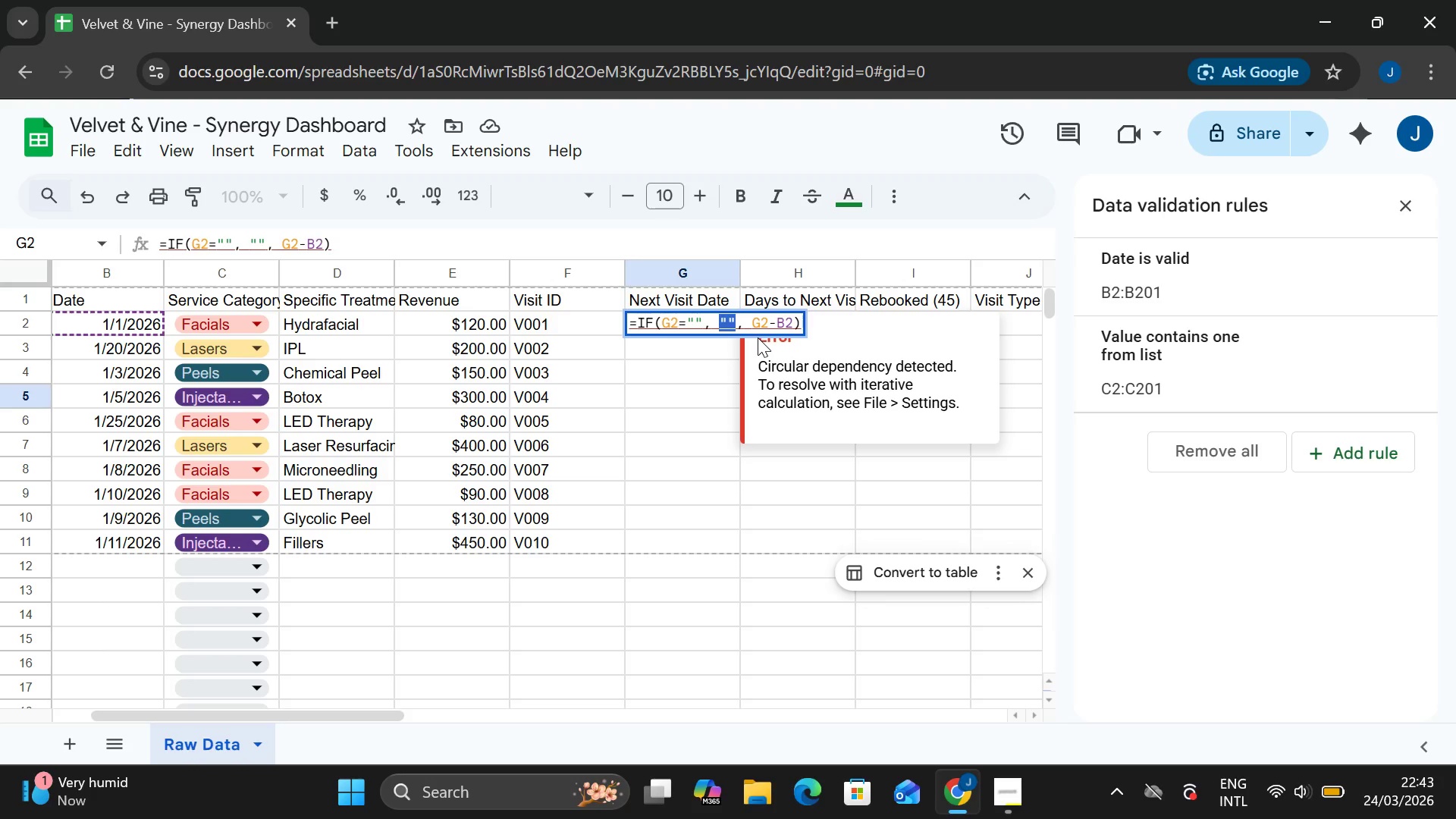 
double_click([699, 471])
 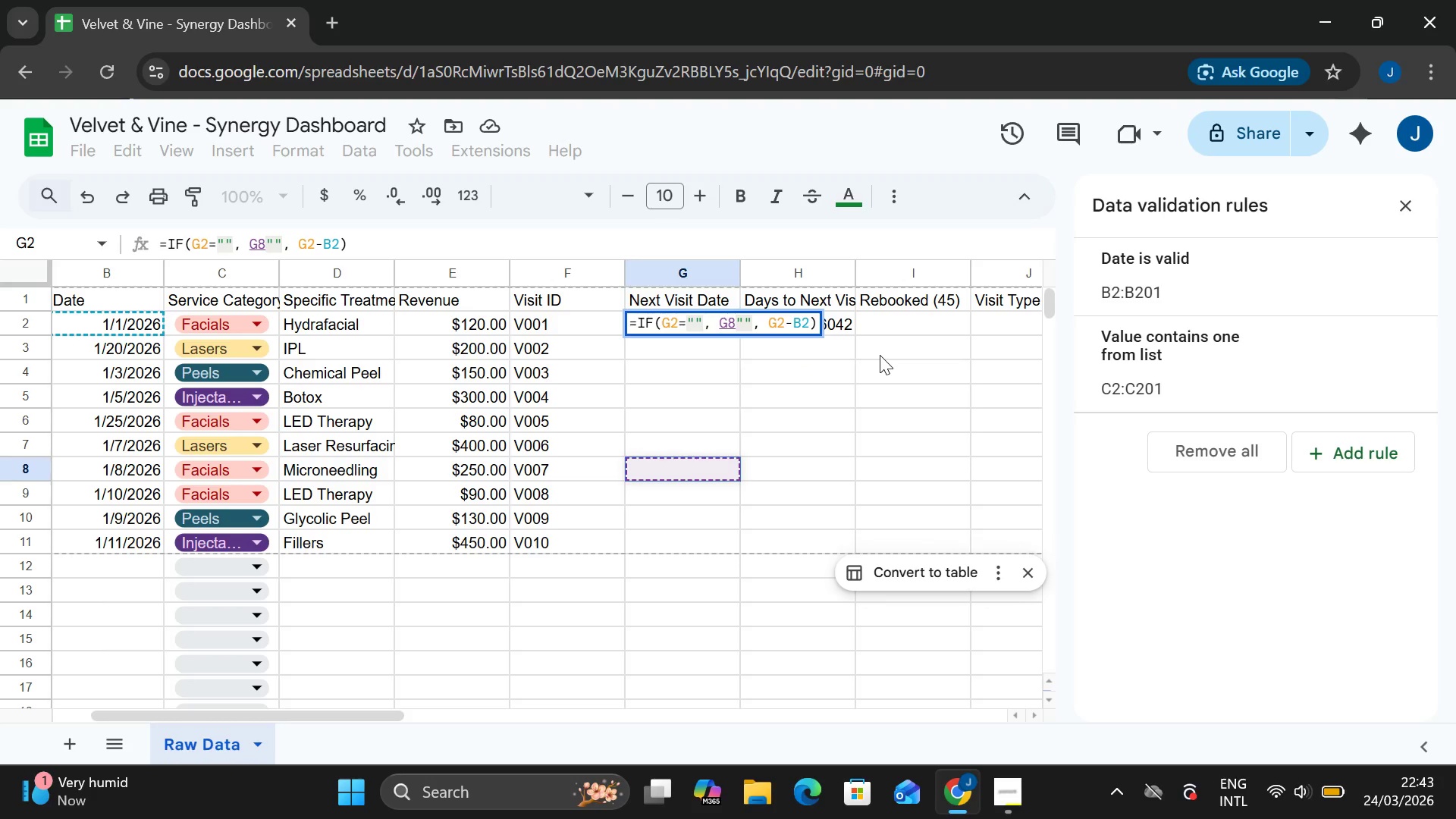 
left_click([880, 355])
 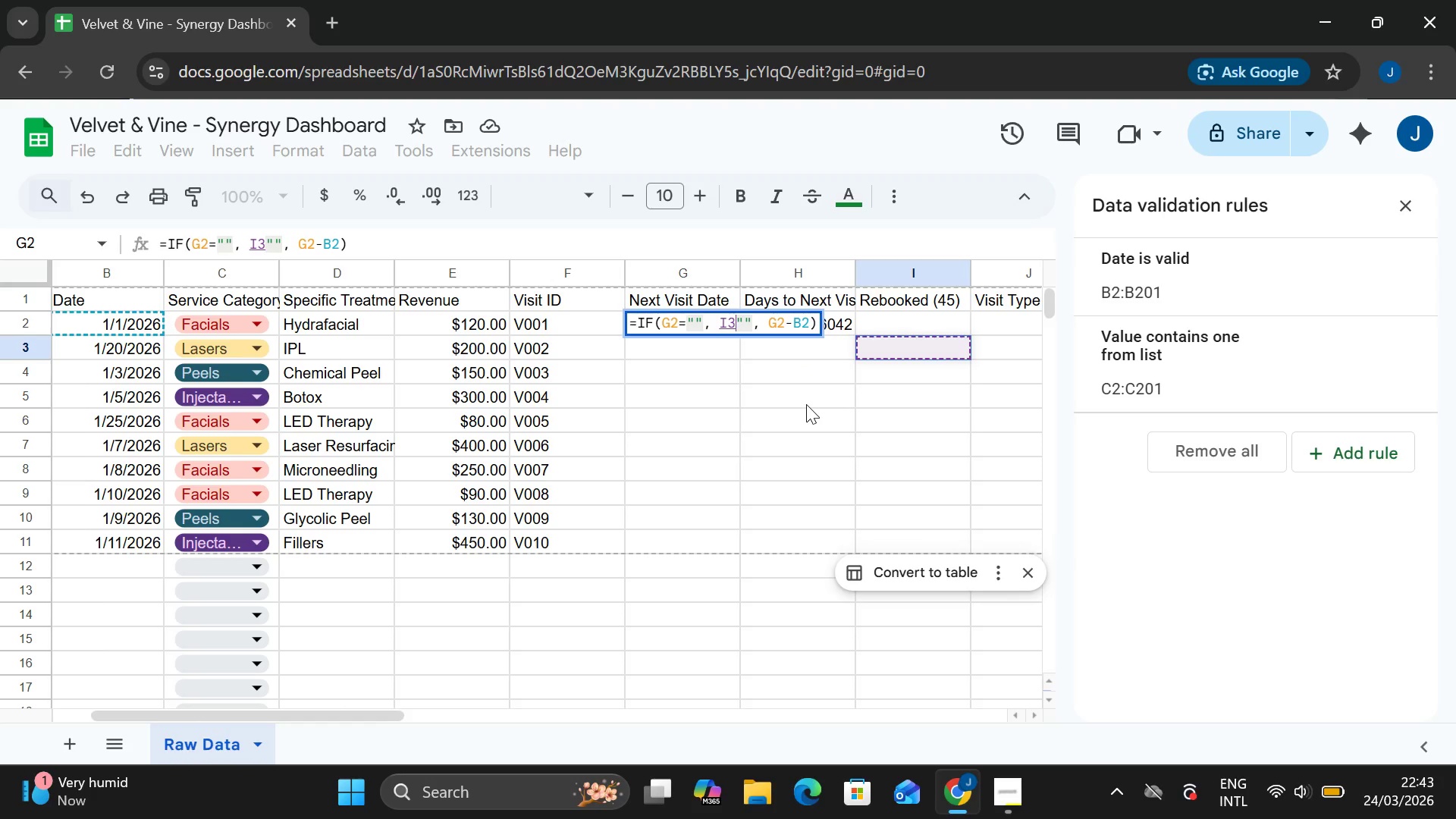 
left_click([806, 404])
 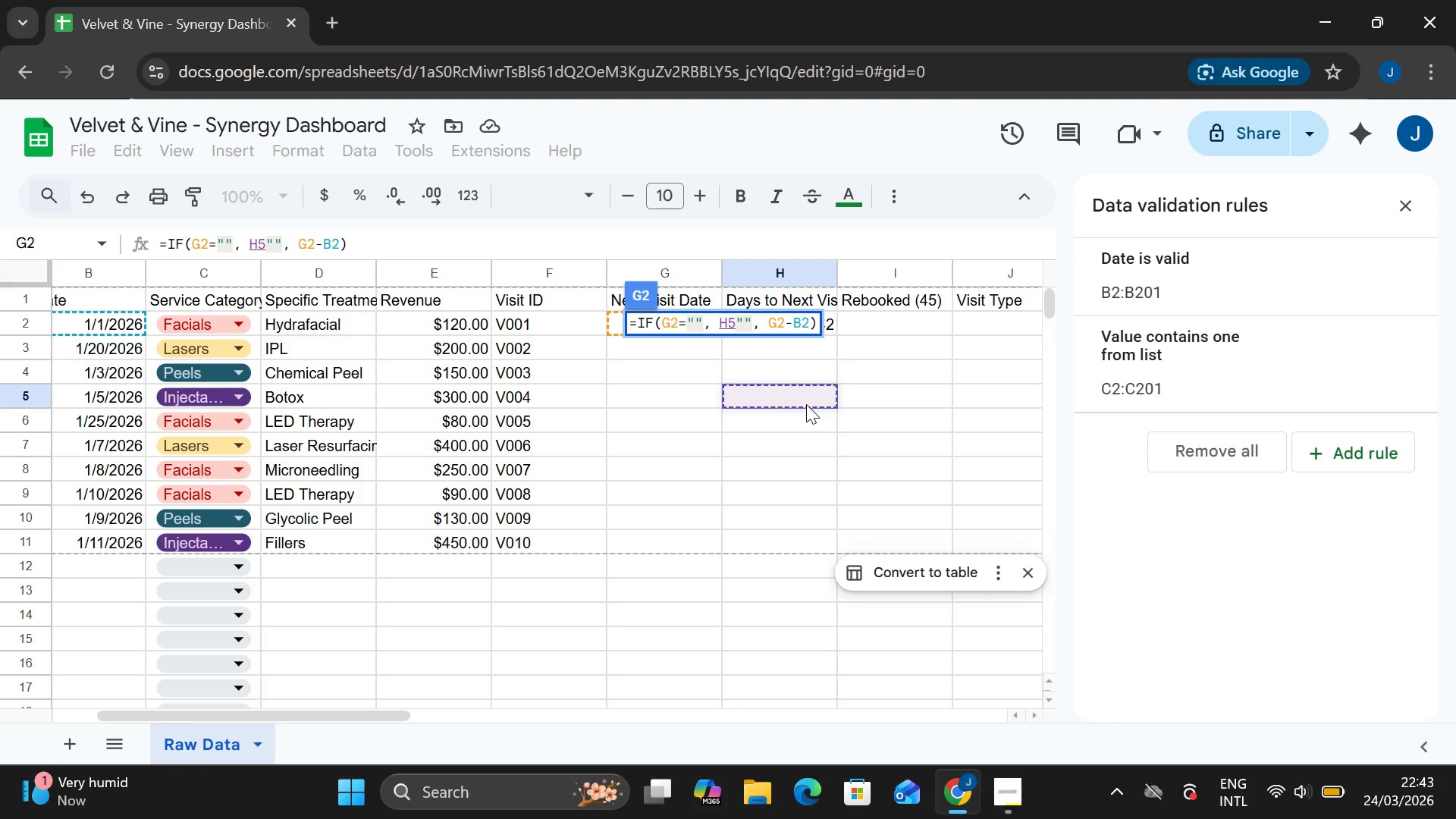 
left_click([806, 404])
 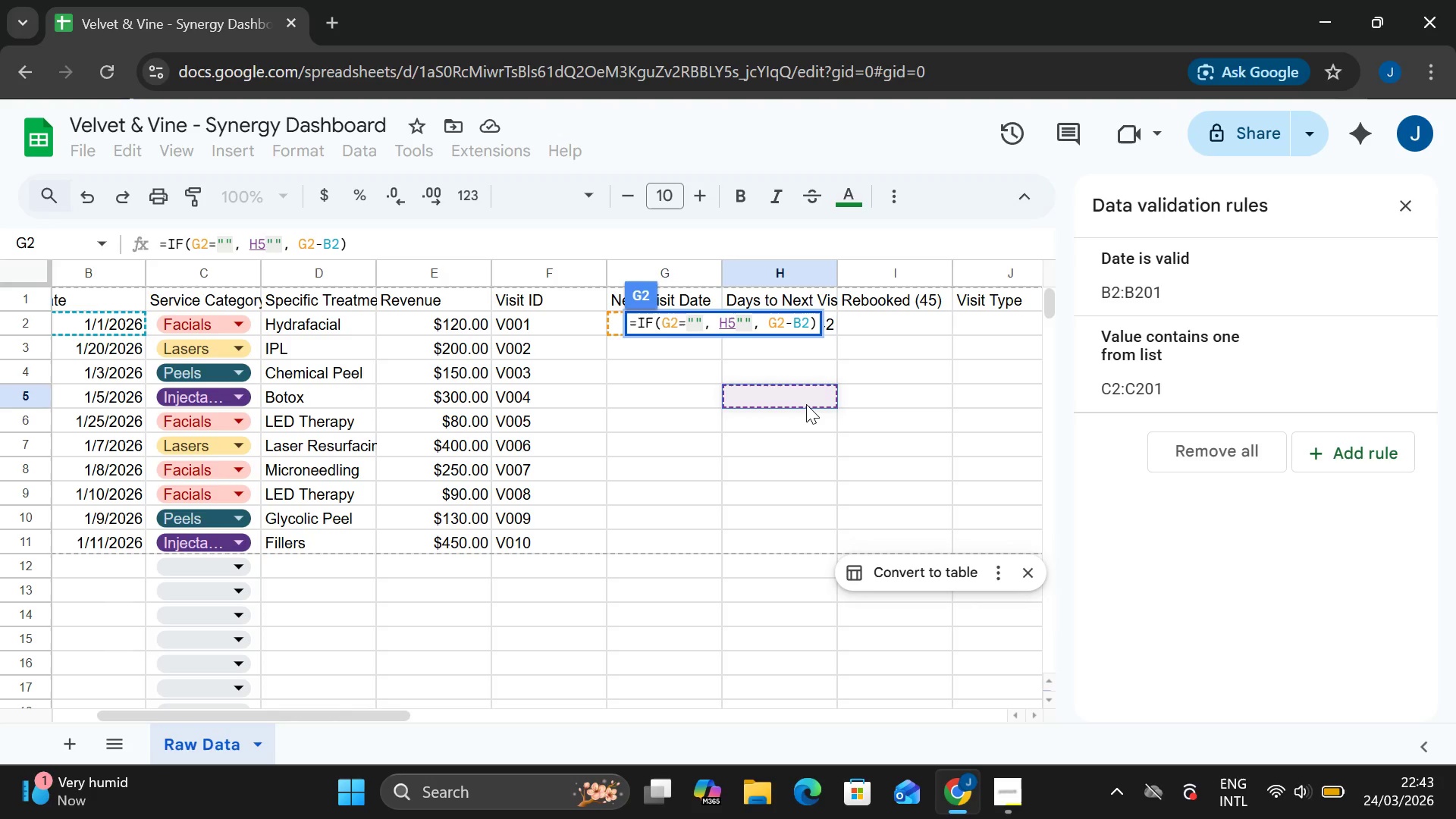 
key(Control+Z)
 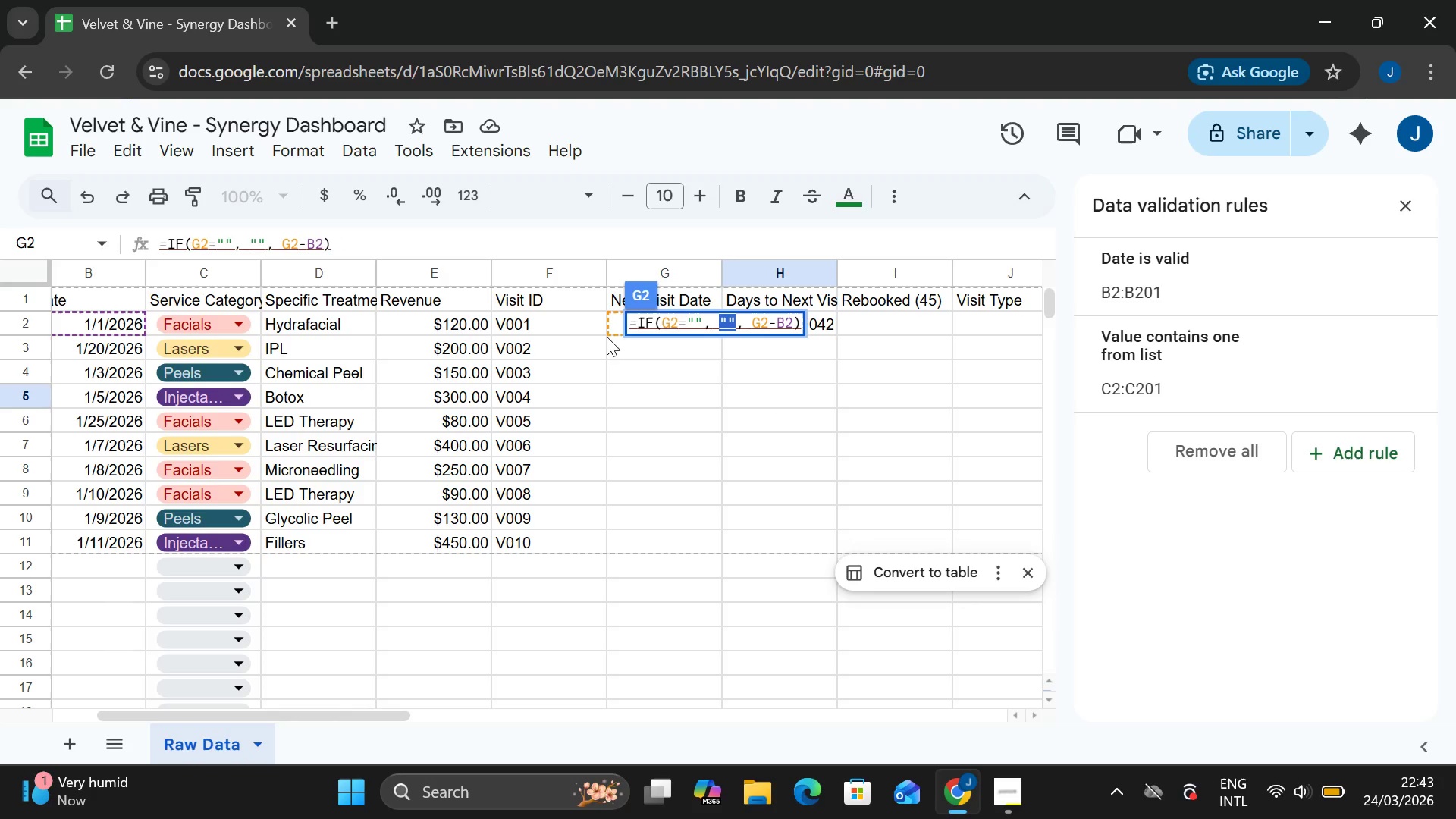 
left_click([607, 335])
 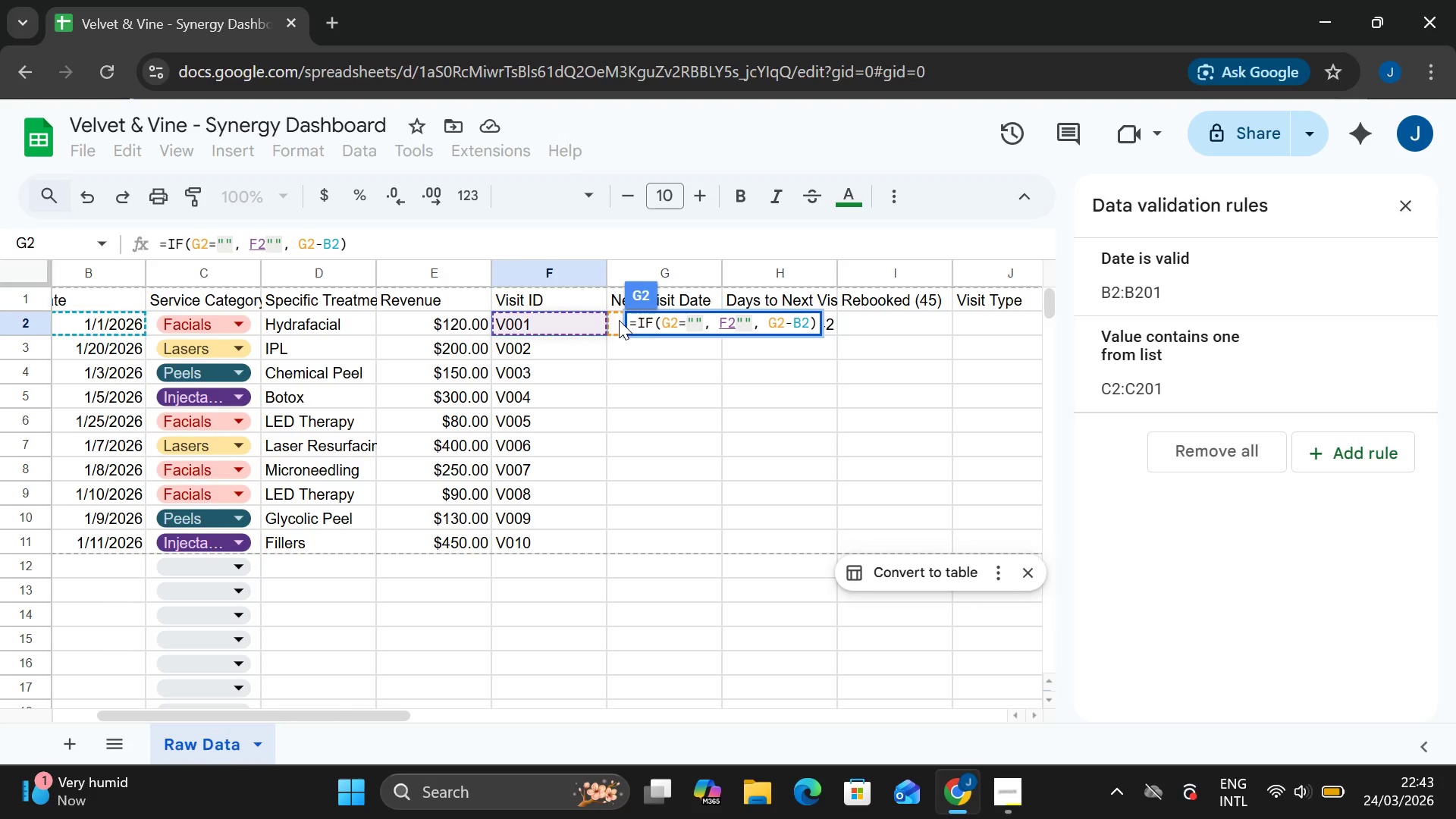 
left_click([619, 320])
 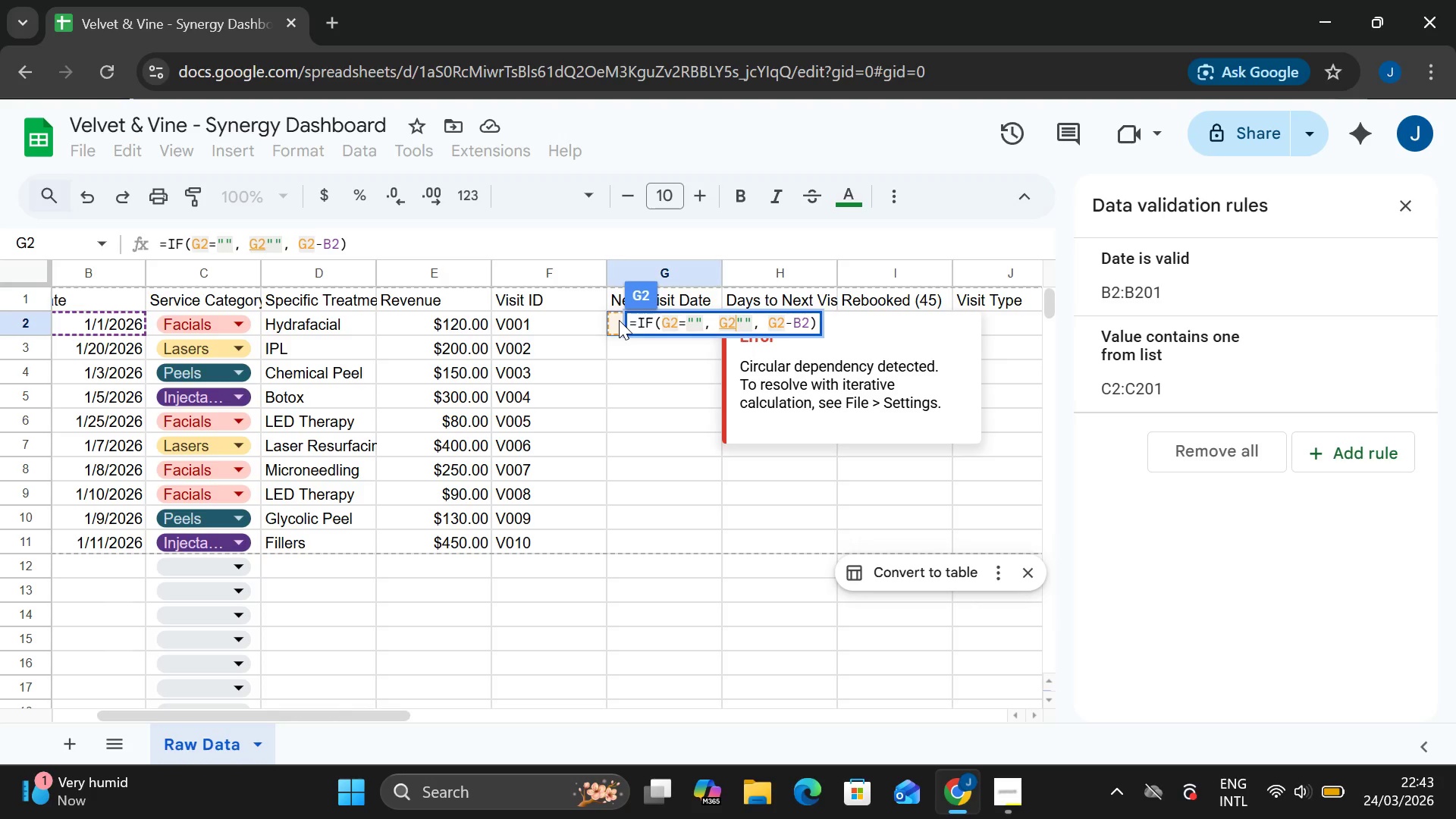 
double_click([619, 320])
 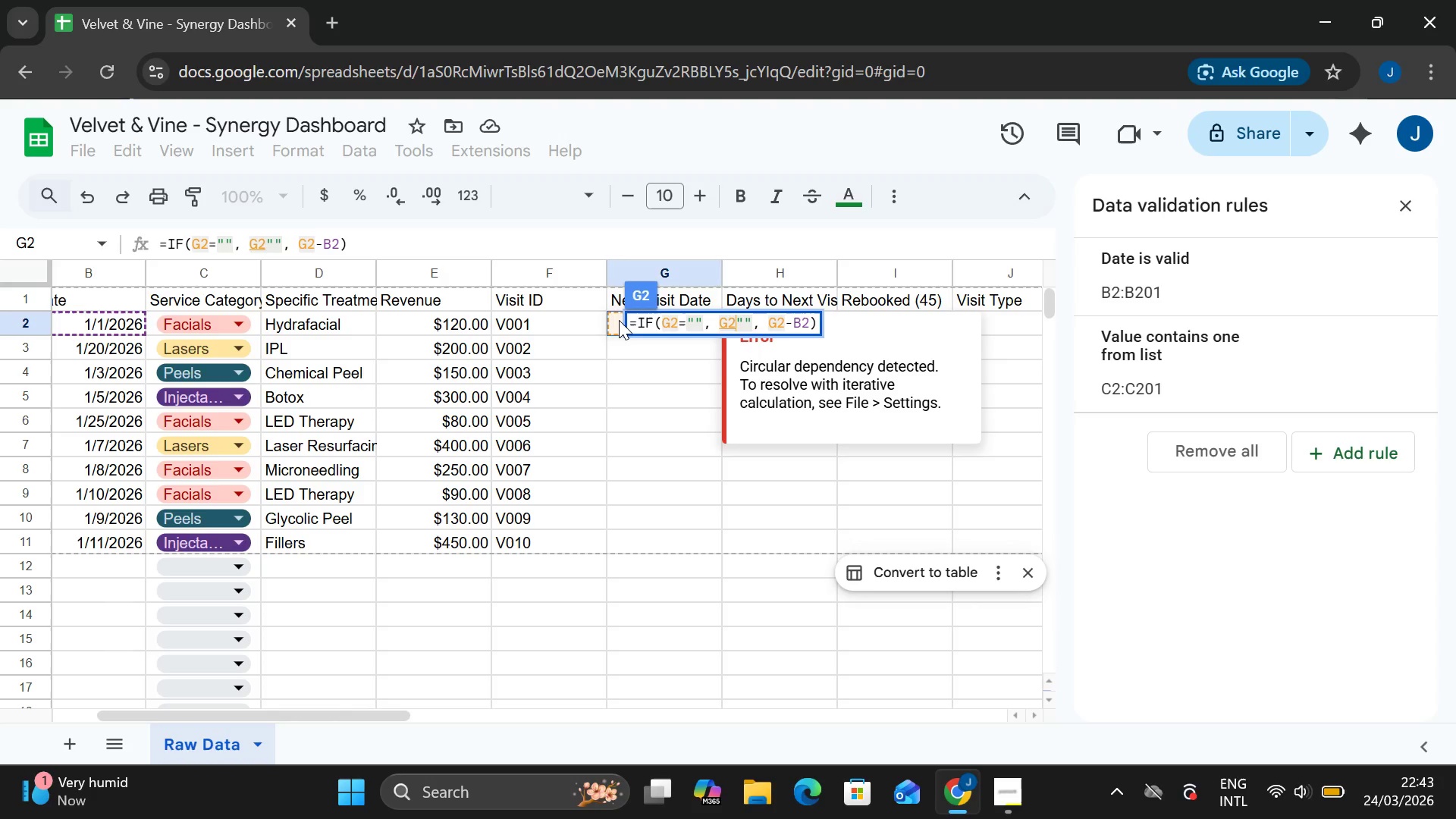 
triple_click([619, 320])
 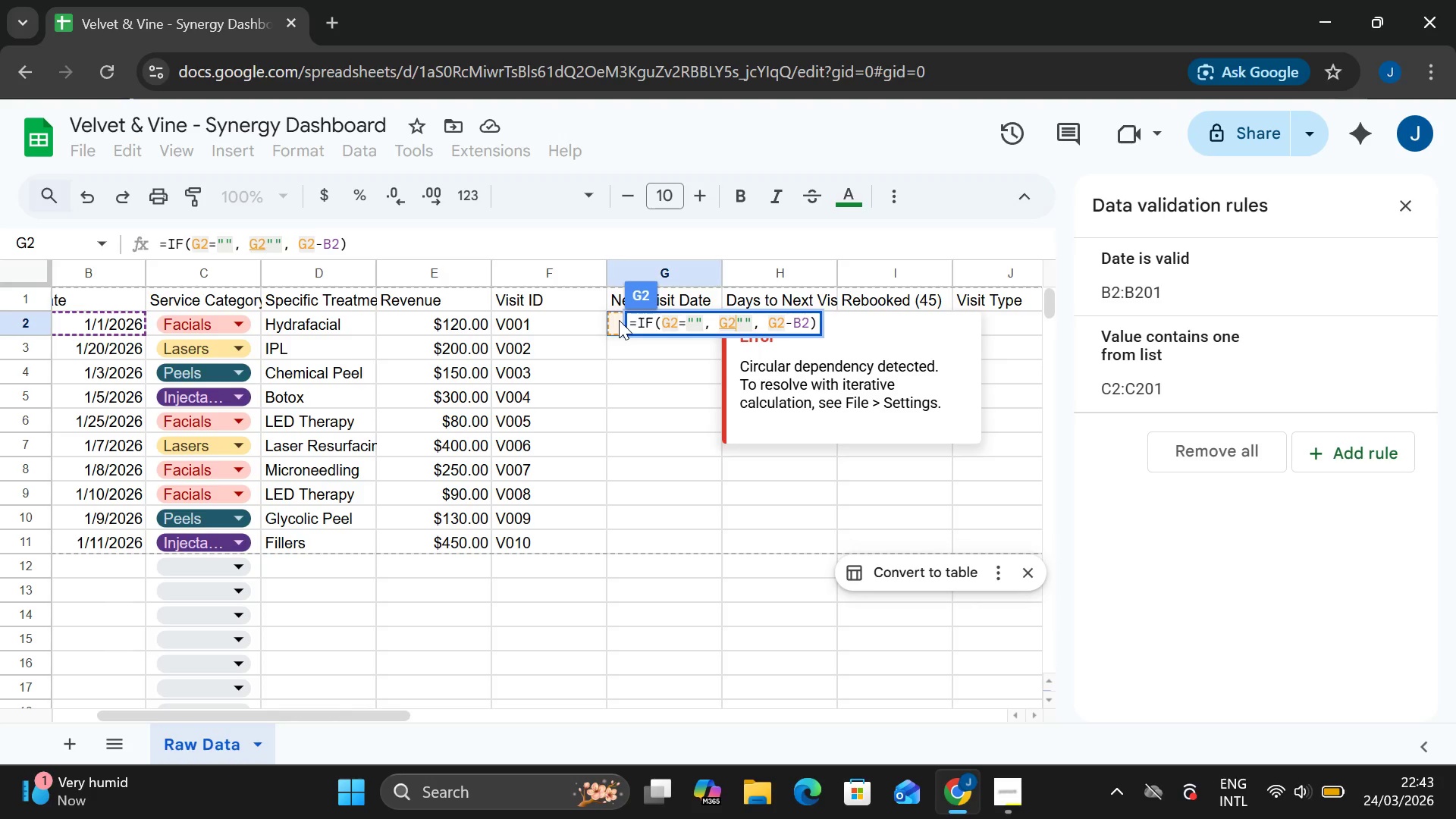 
triple_click([619, 320])
 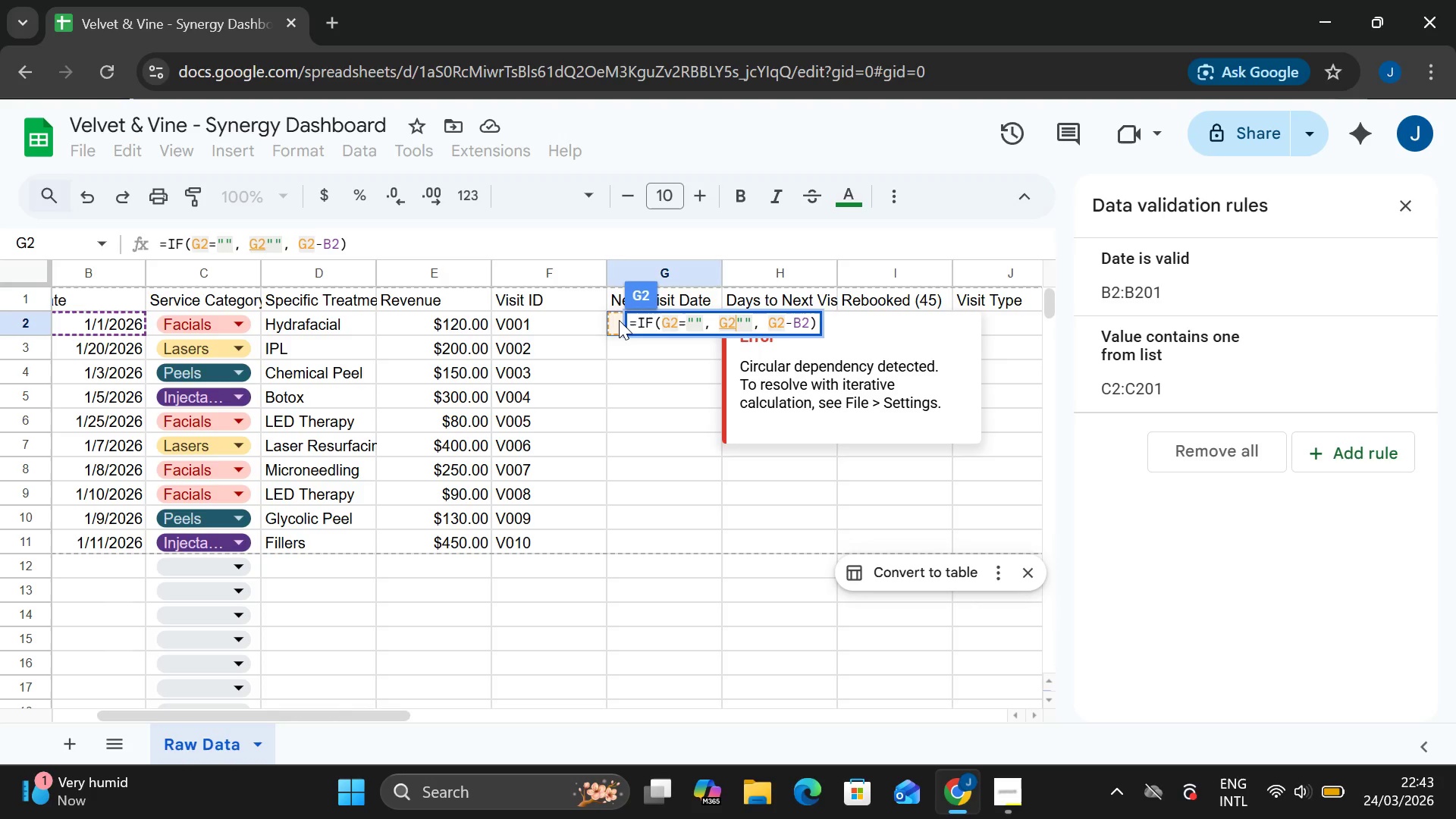 
triple_click([619, 320])
 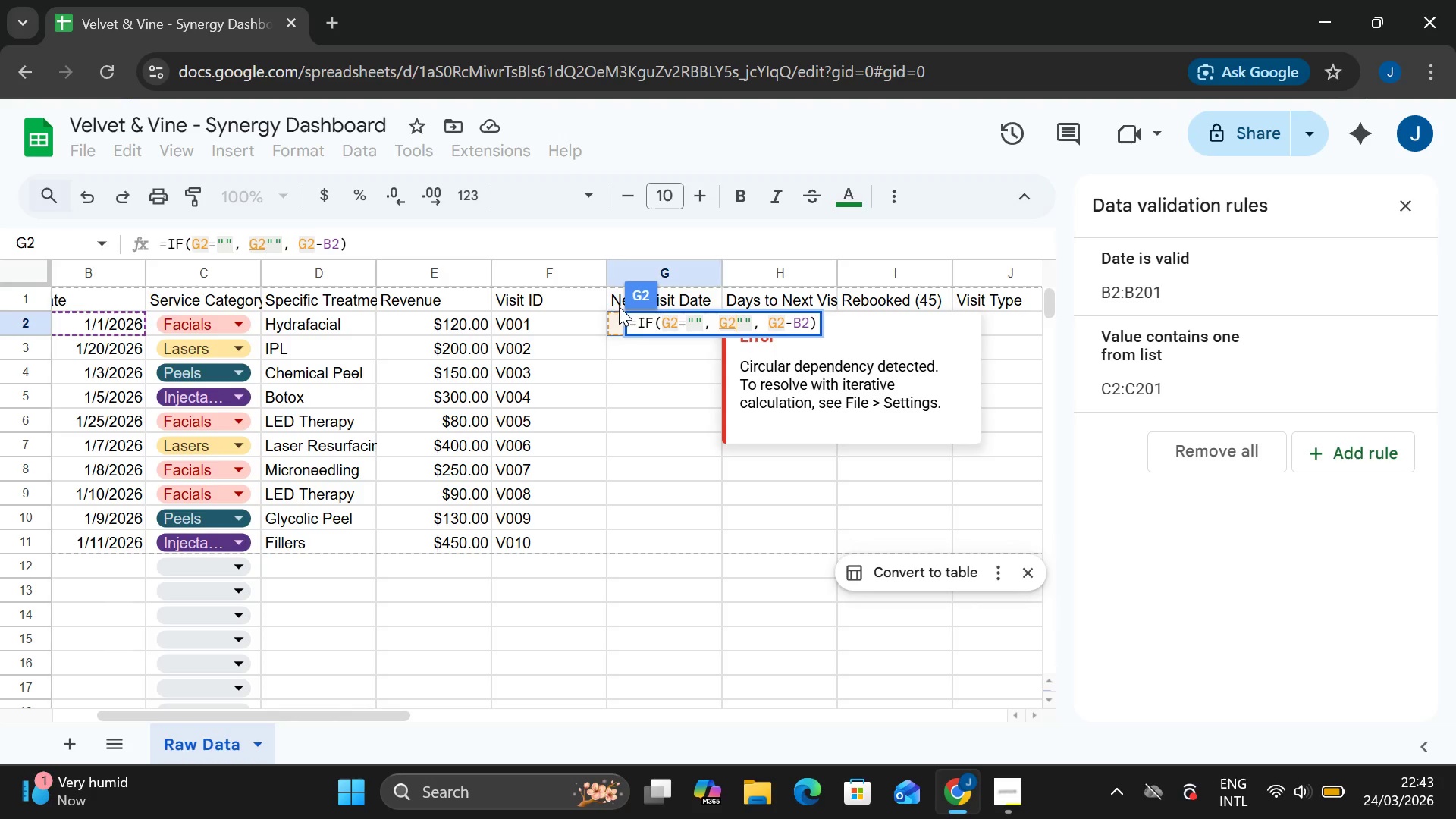 
left_click([619, 306])
 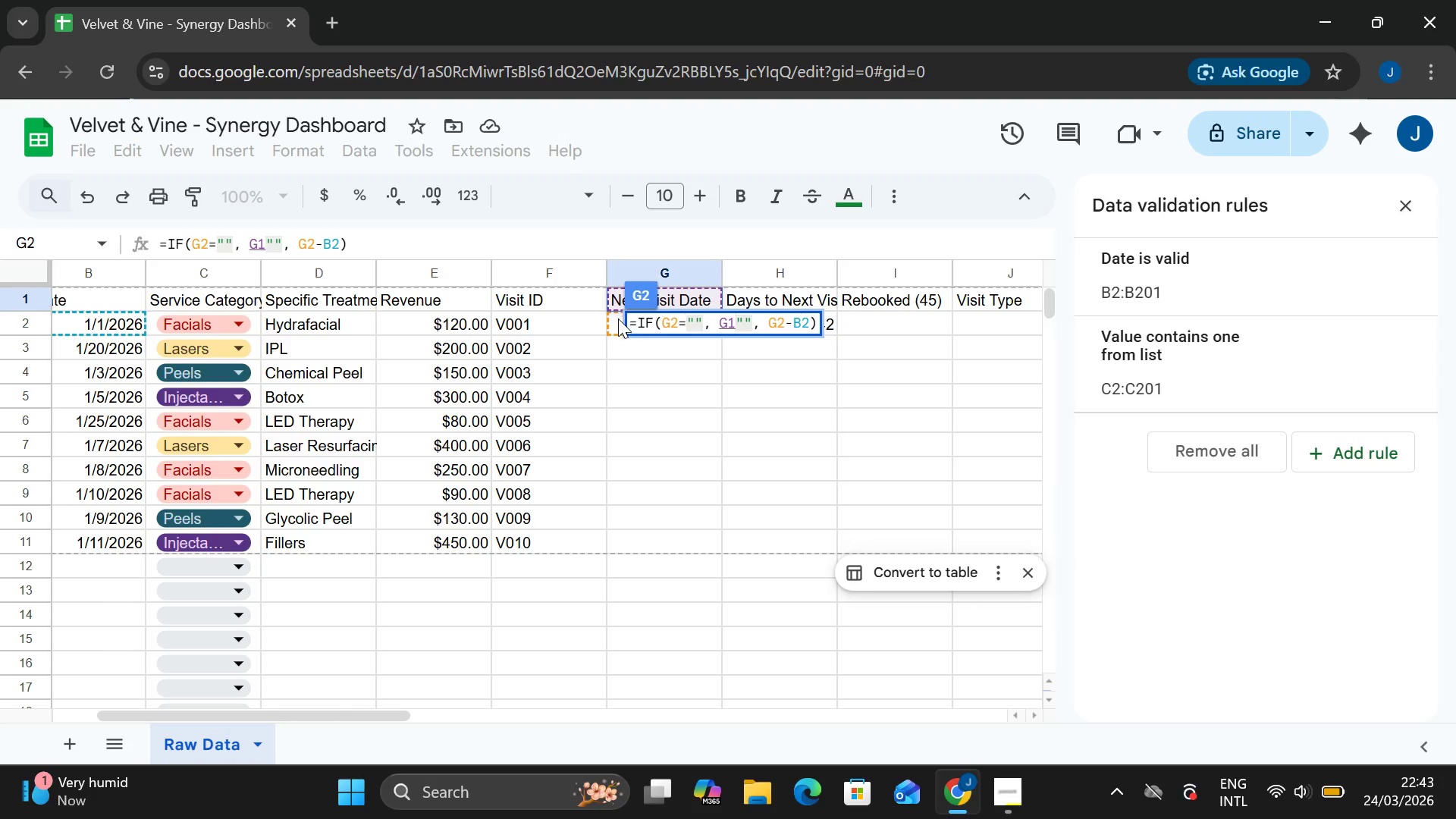 
left_click([618, 318])
 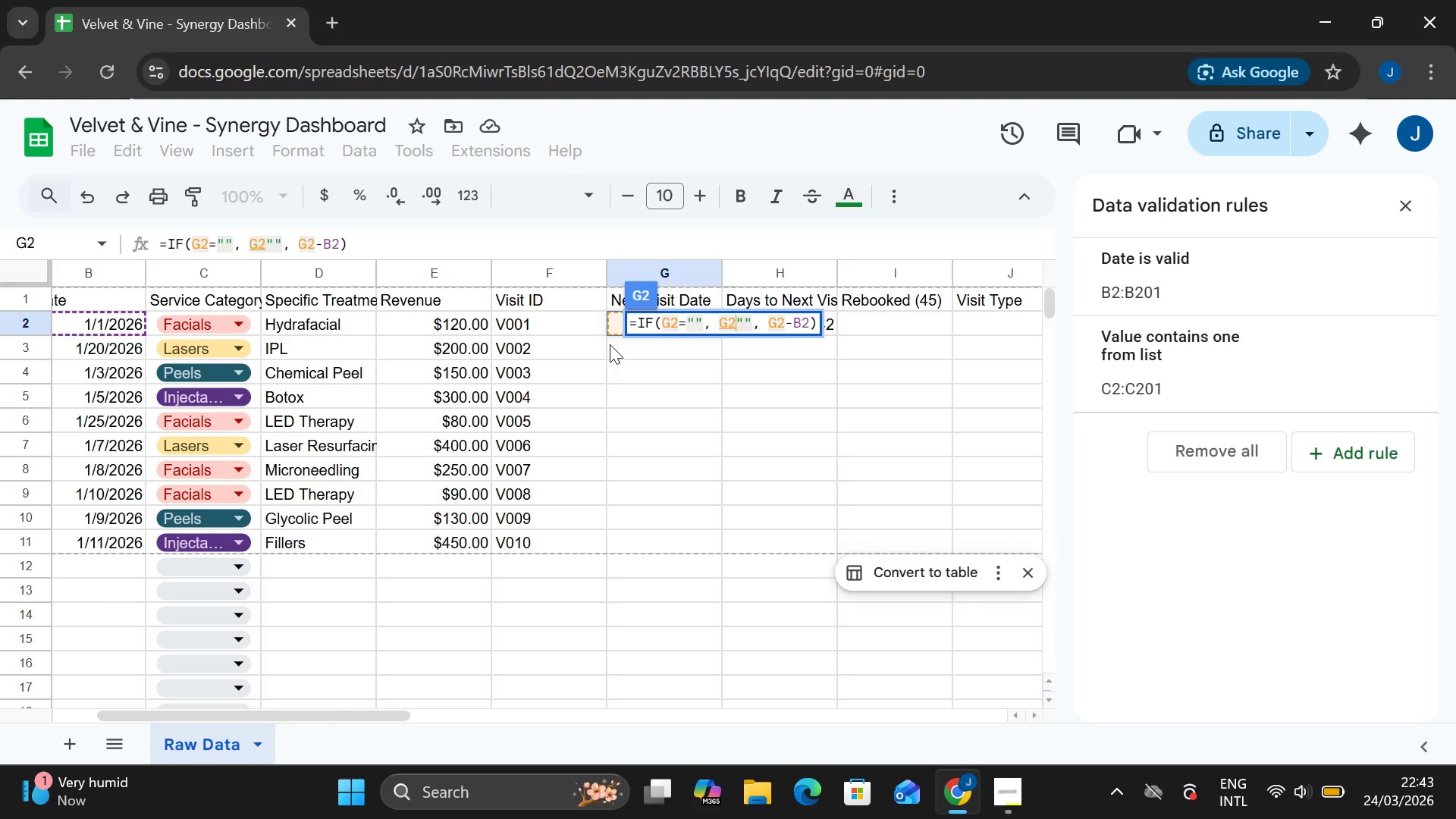 
key(Backspace)
 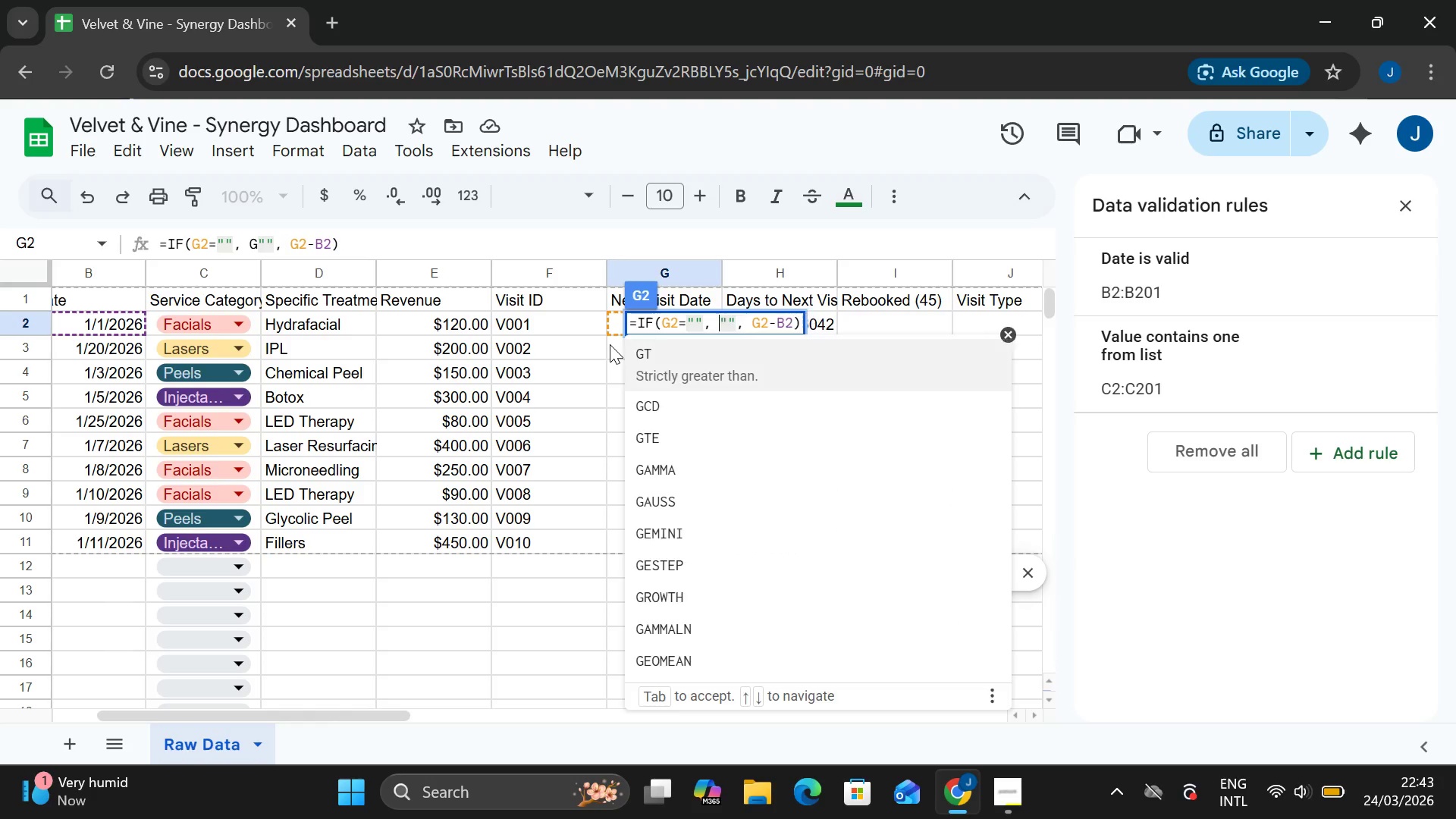 
key(Backspace)
 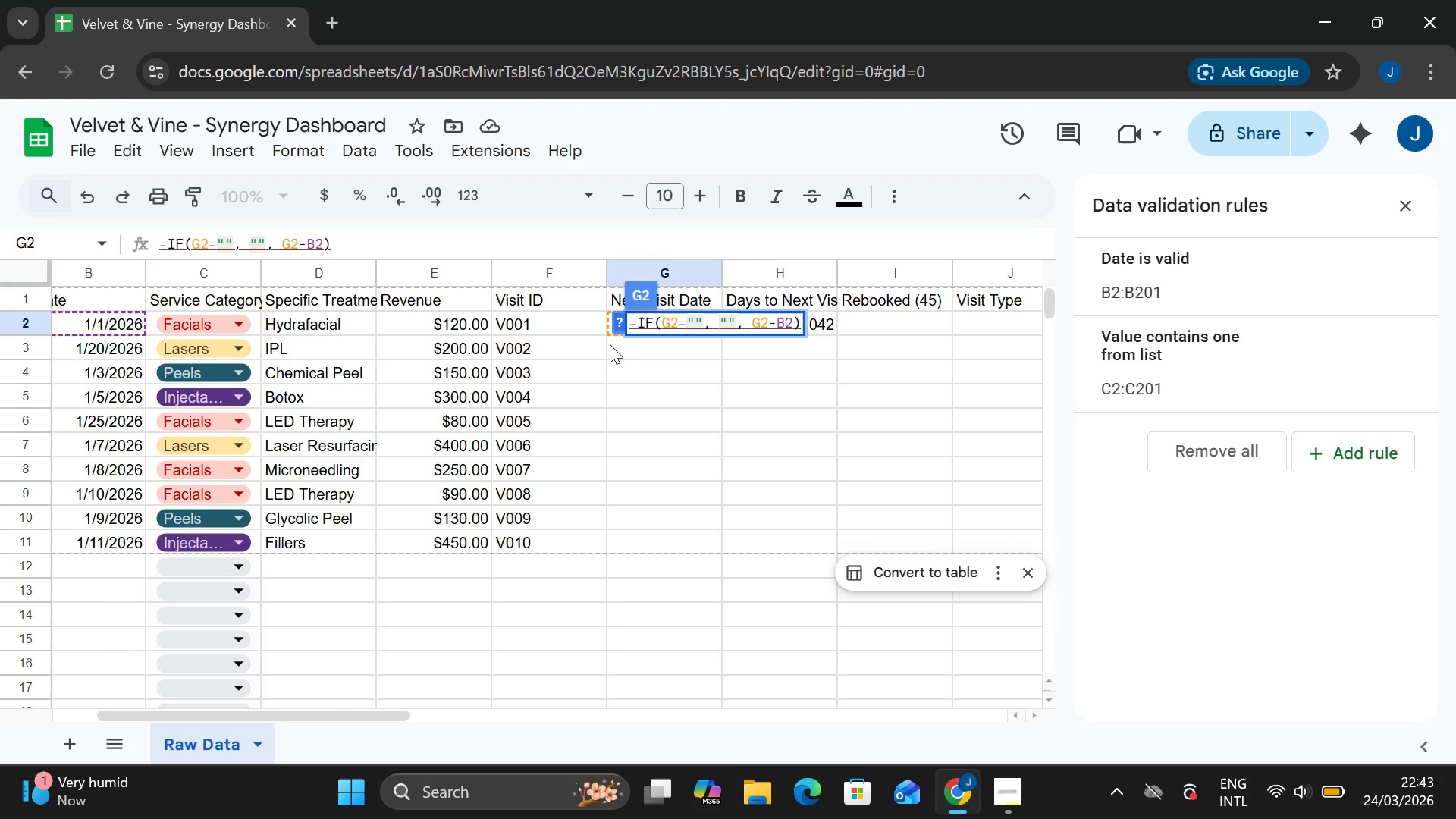 
key(Enter)
 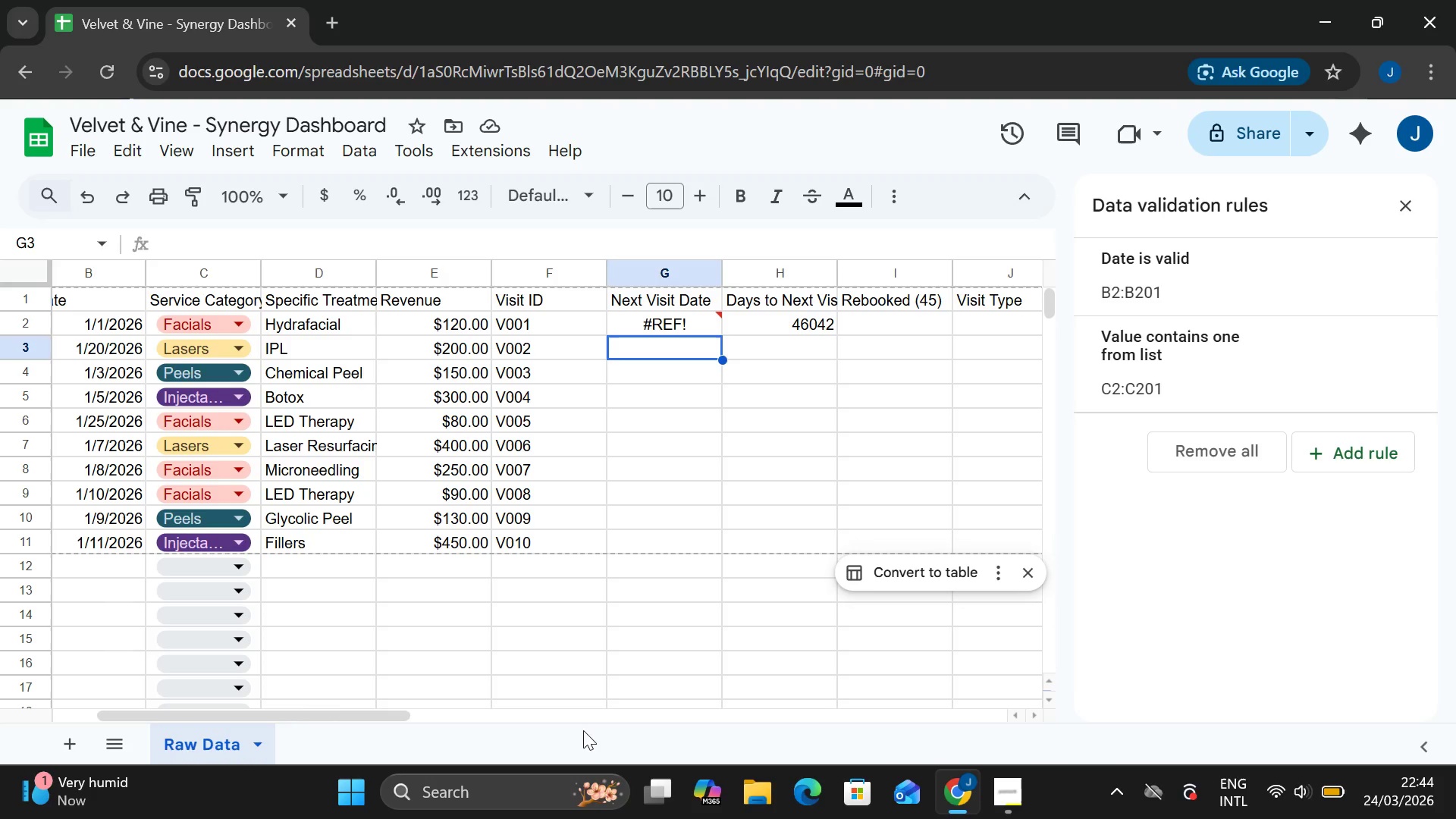 
wait(45.2)
 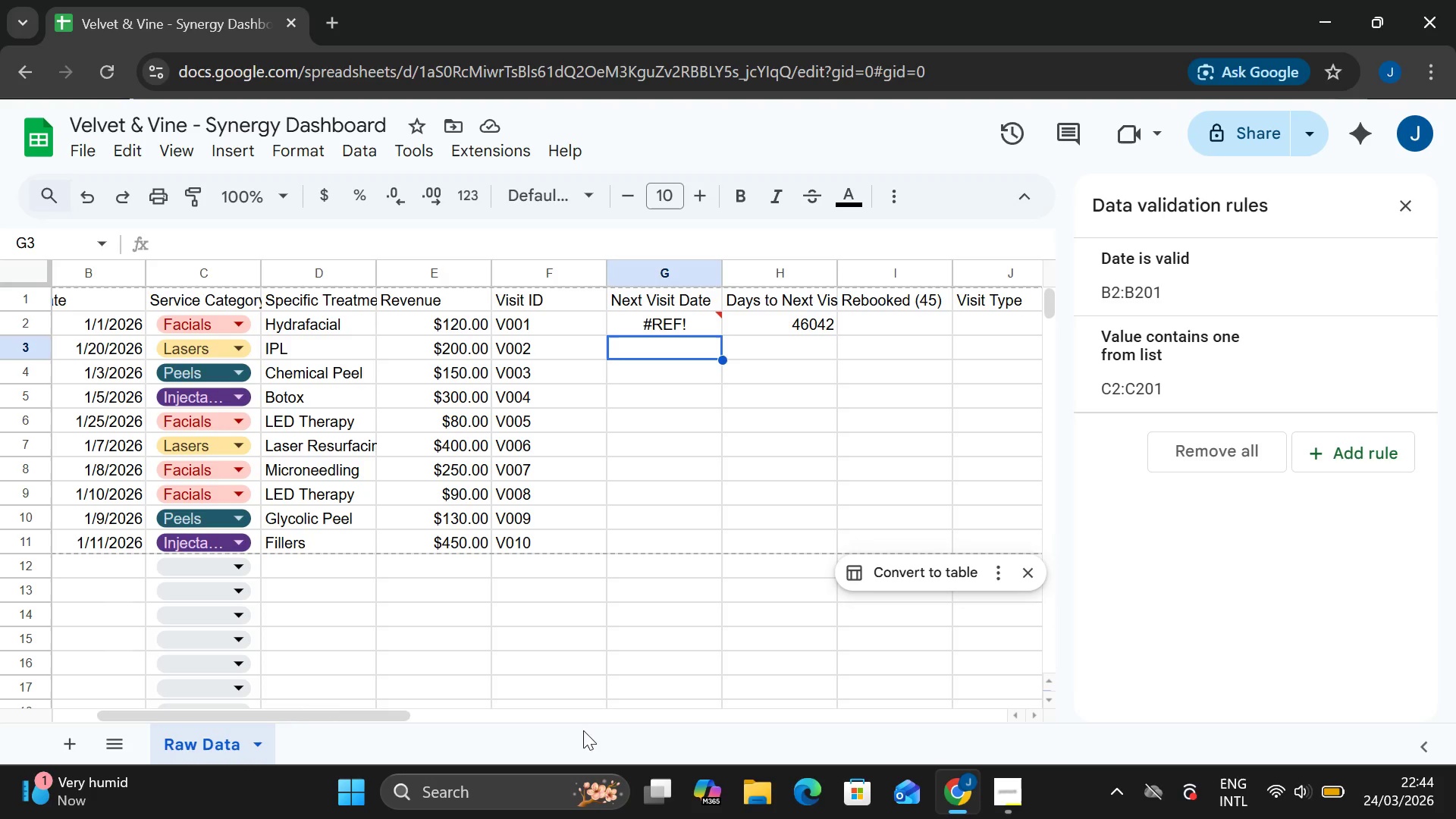 
double_click([687, 329])
 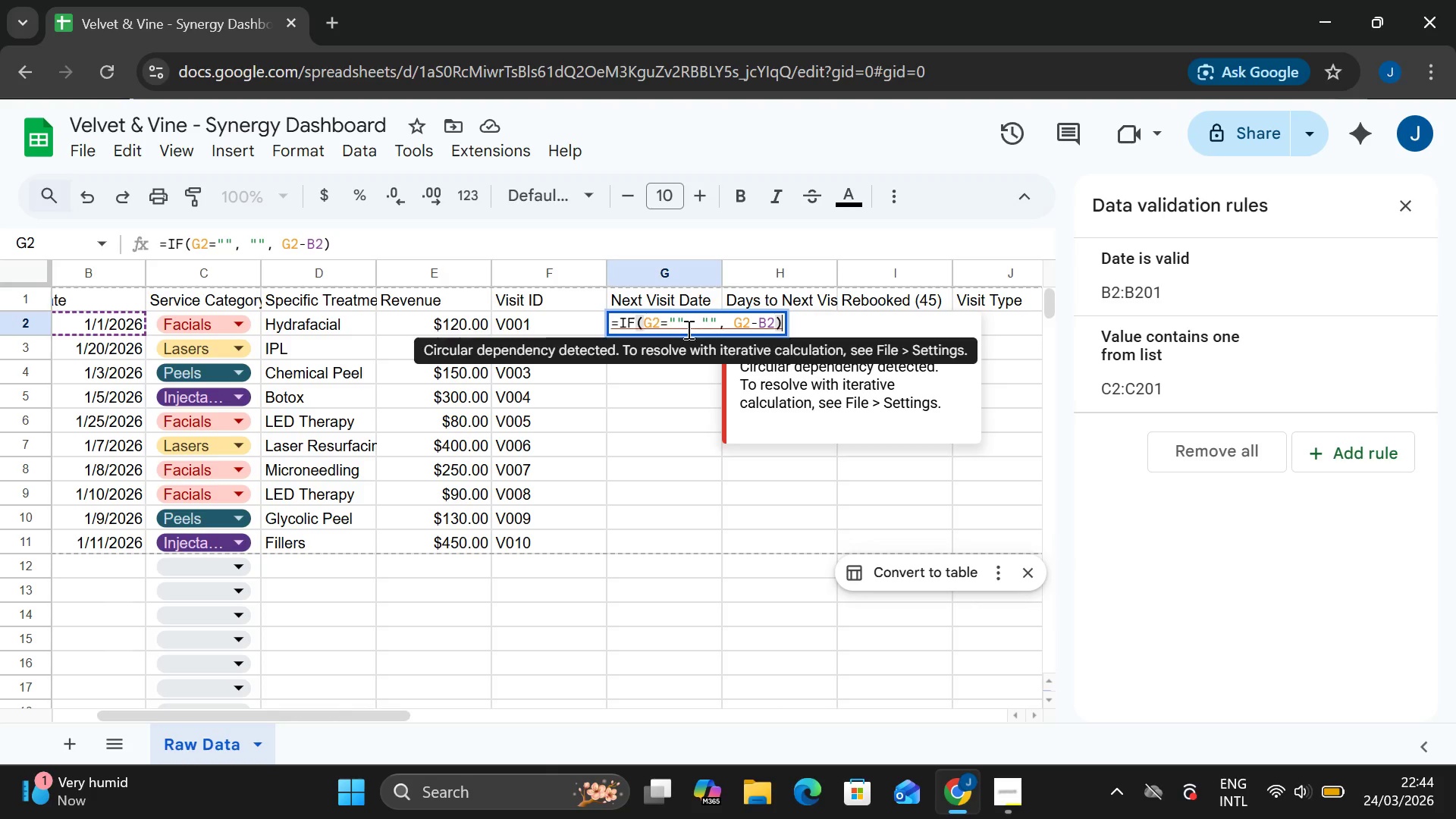 
key(Control+A)
 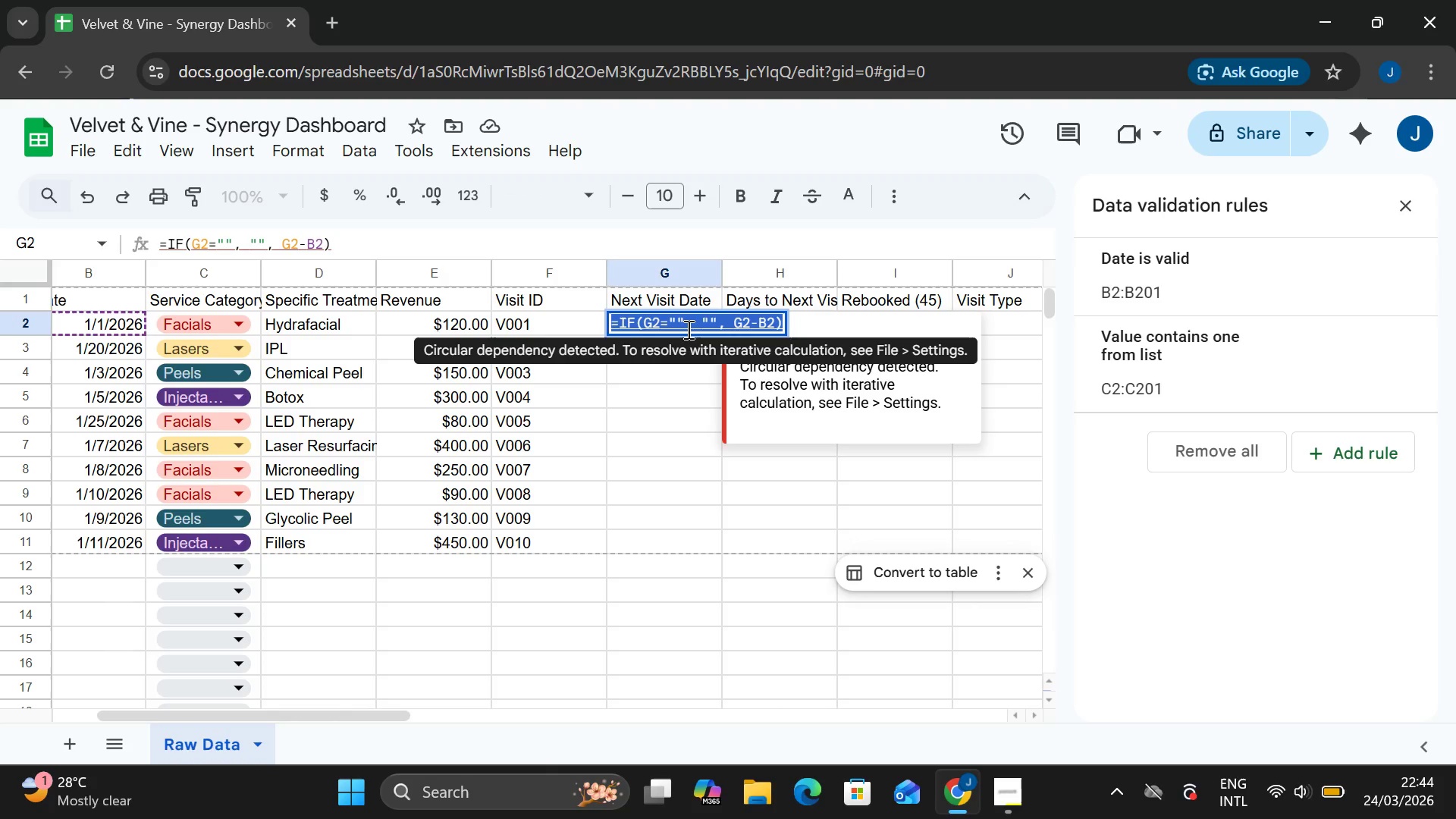 
hold_key(key=ControlLeft, duration=0.72)
 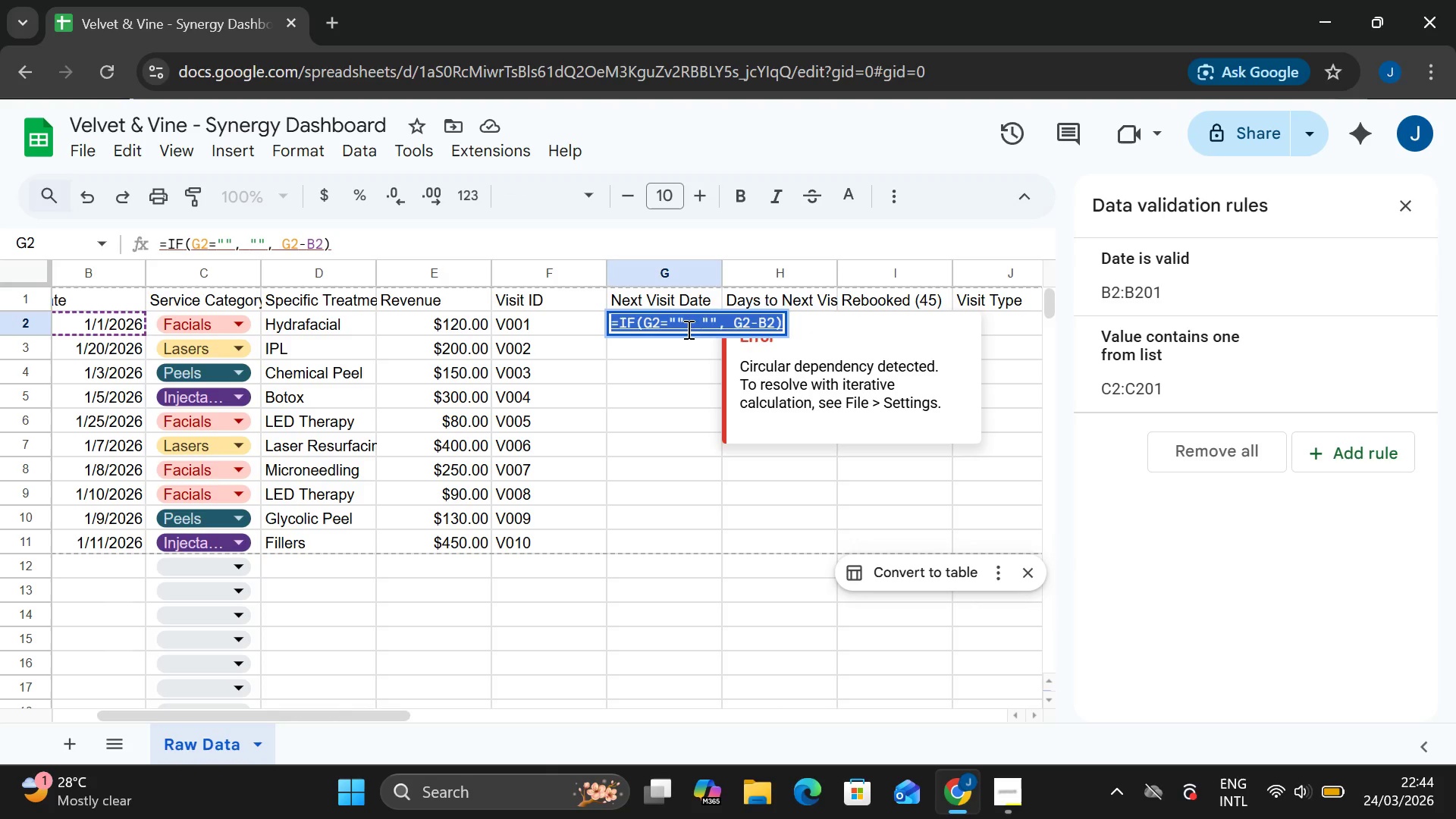 
key(Backspace)
 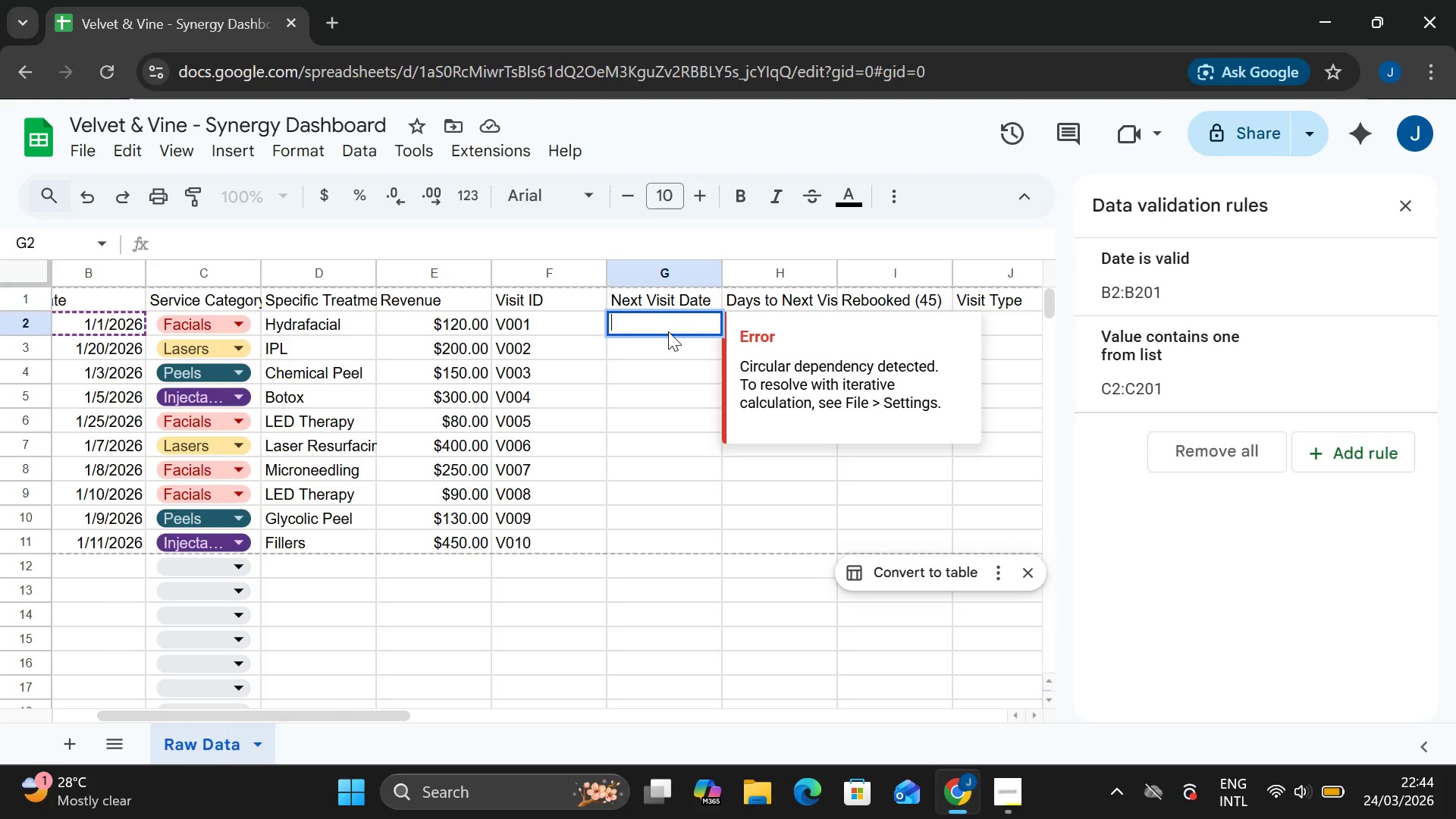 
type(=MIN(FILTER(BB)
key(Backspace)
type(:B, A:A=A2, B:B)
 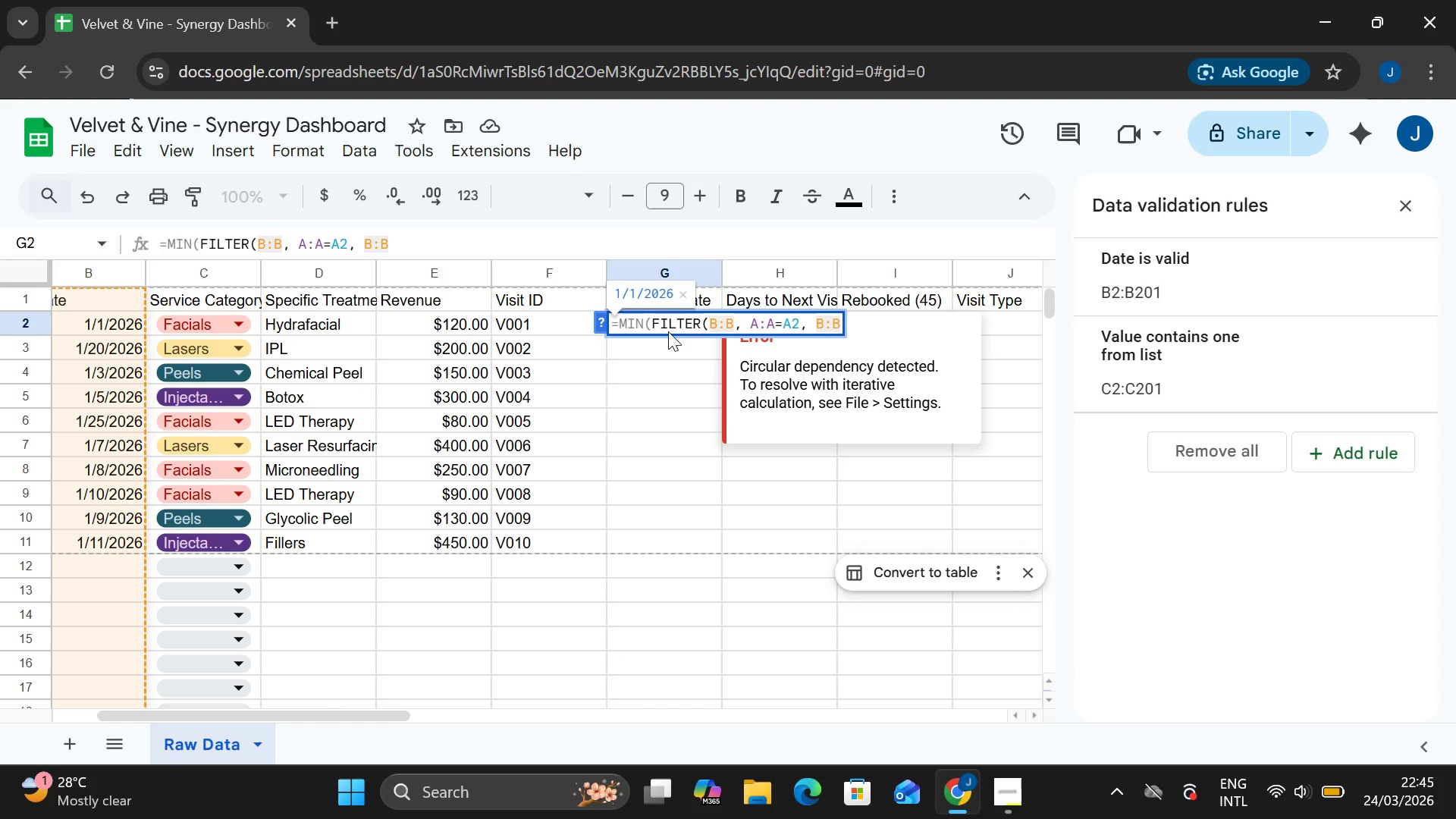 
hold_key(key=ShiftRight, duration=1.5)
 